 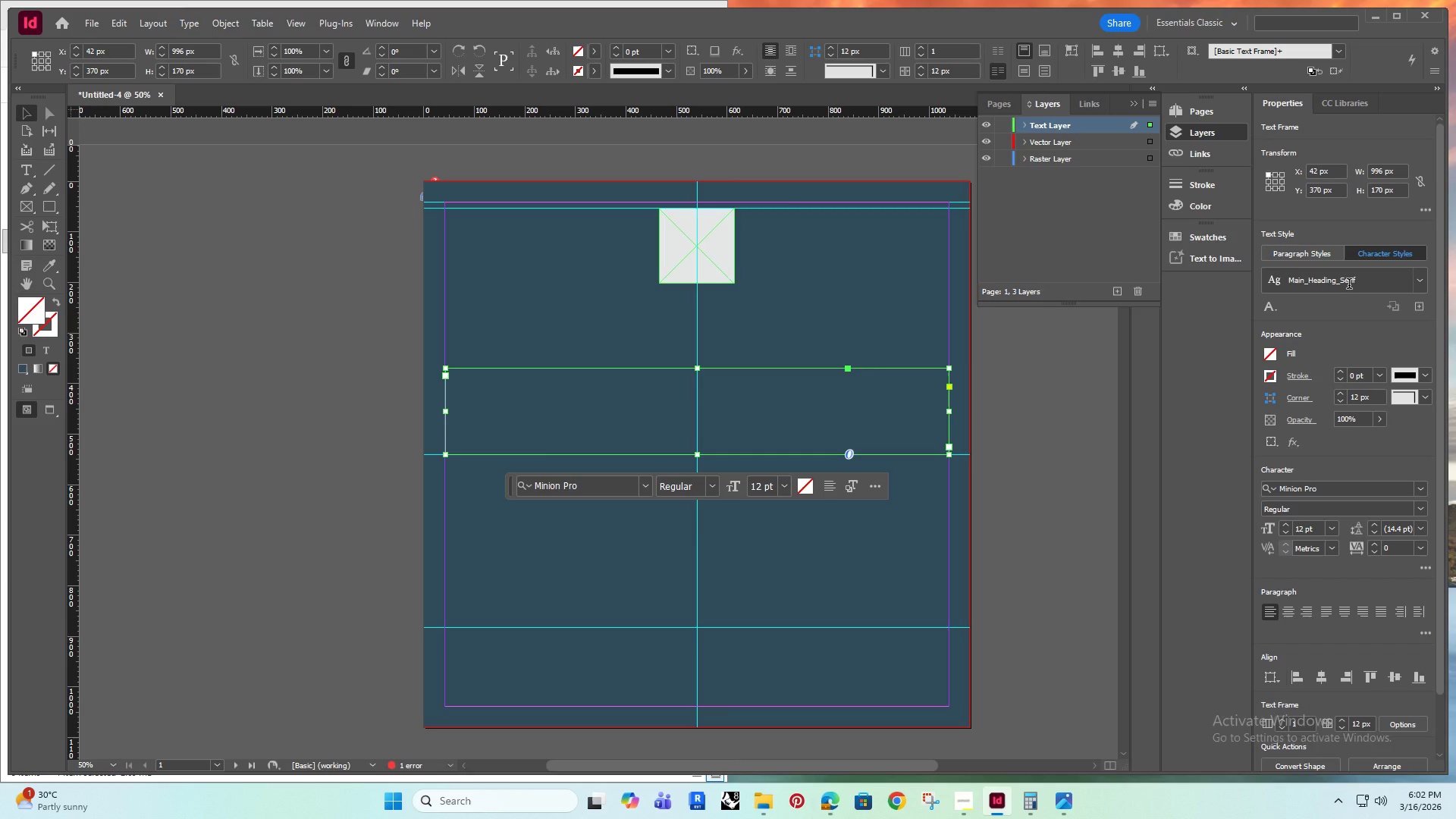 
key(Control+Shift+F11)
 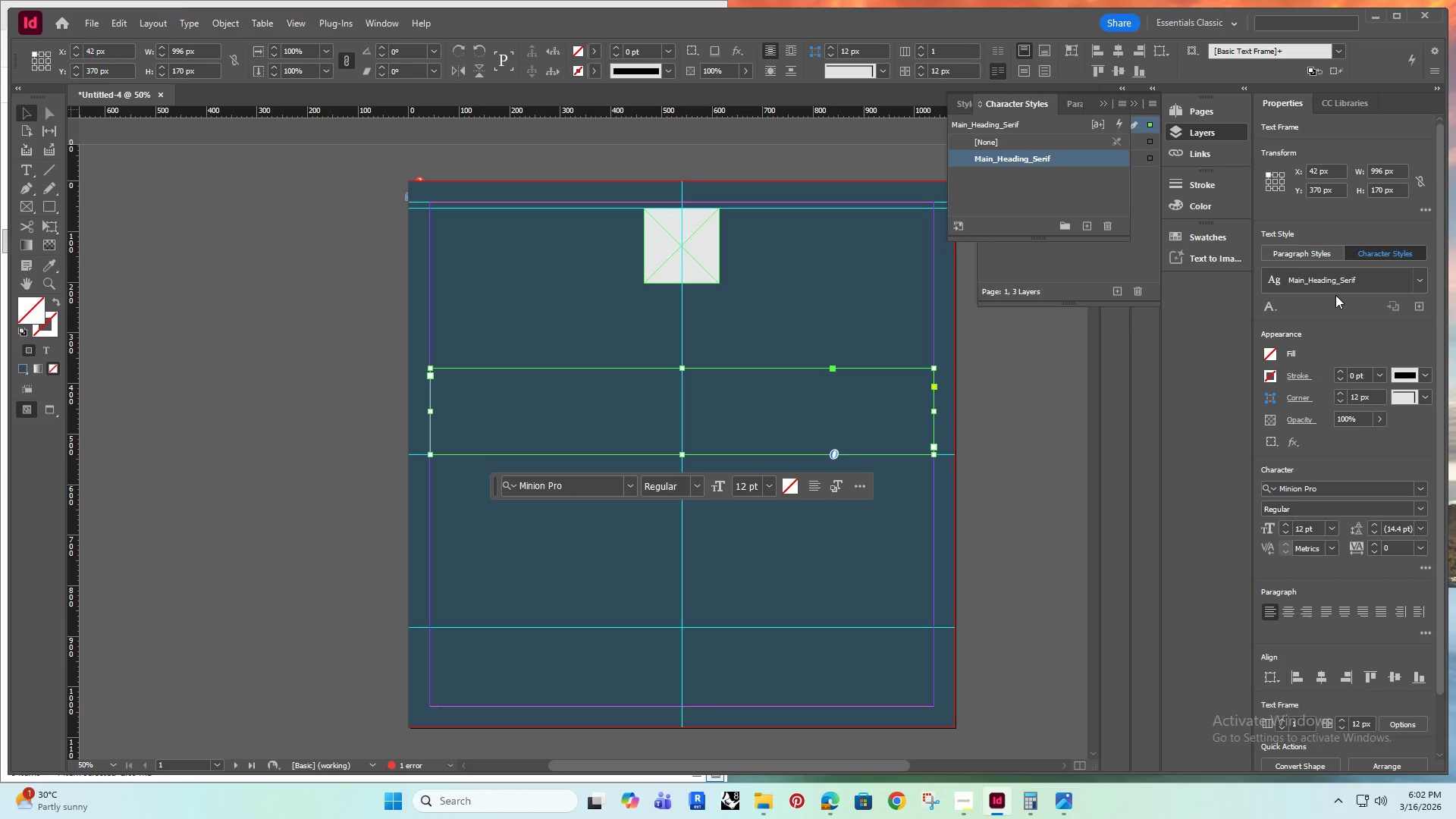 
key(Shift+ShiftLeft)
 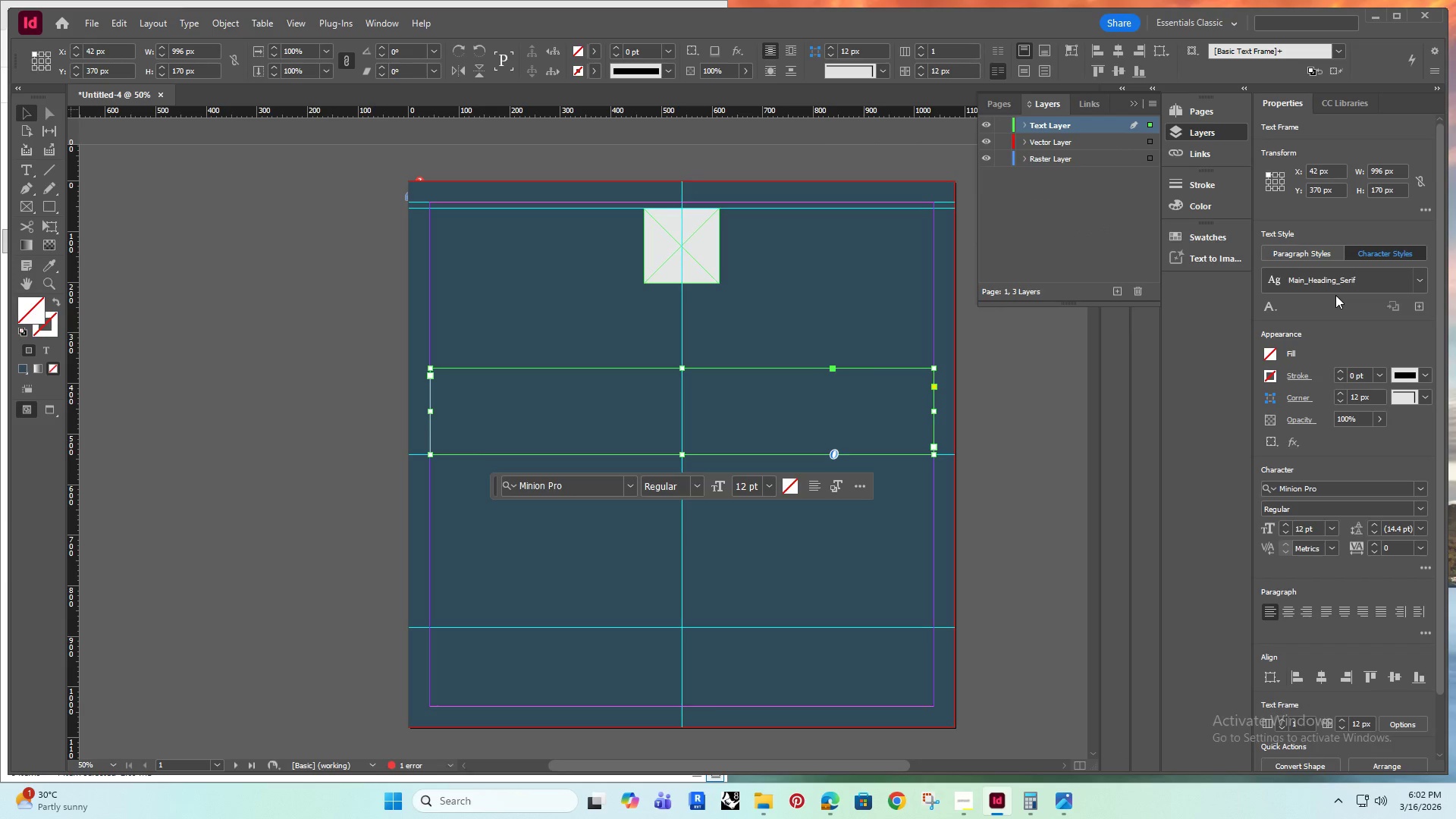 
key(Shift+F11)
 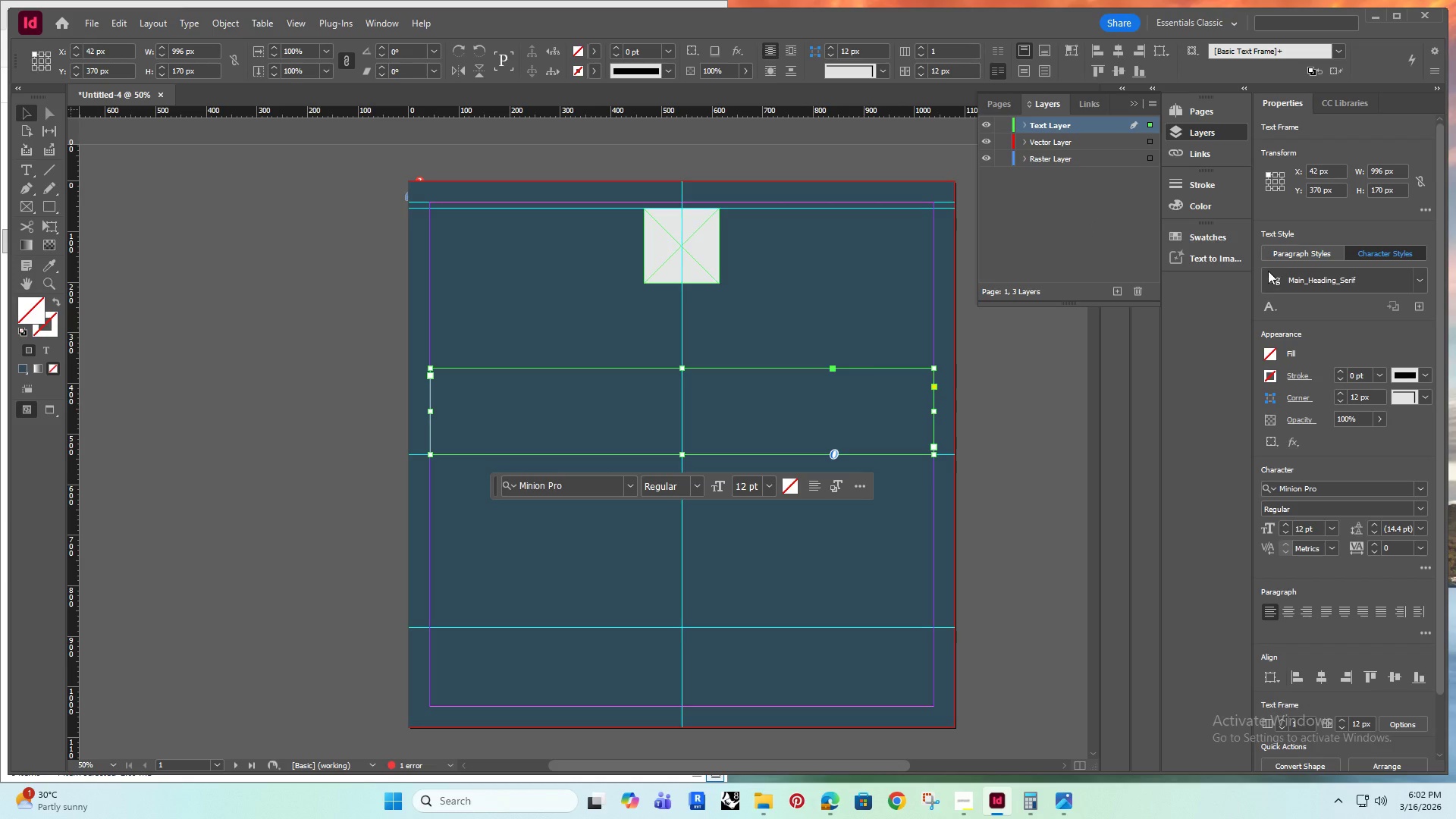 
key(Shift+F11)
 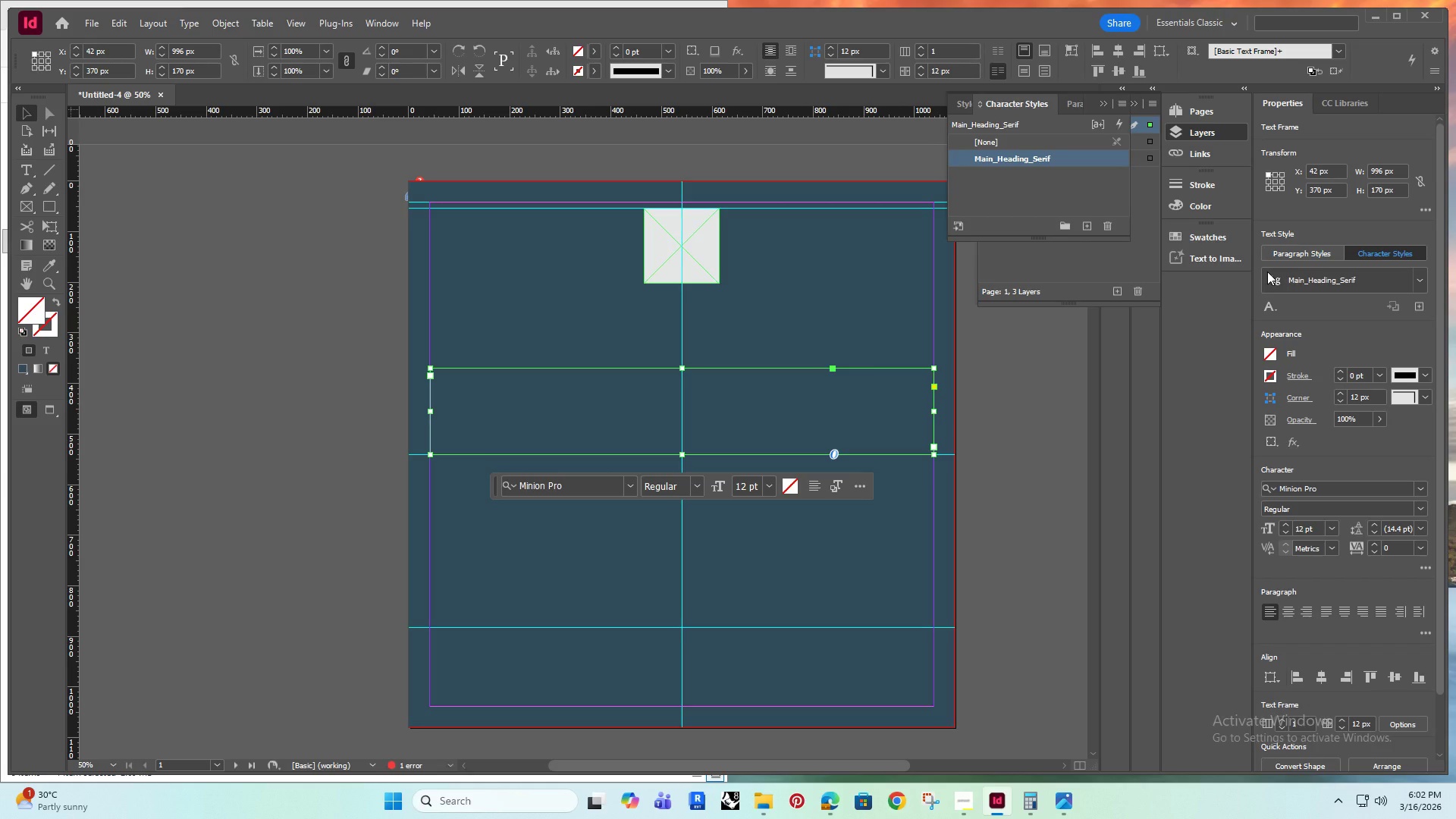 
key(Shift+ShiftLeft)
 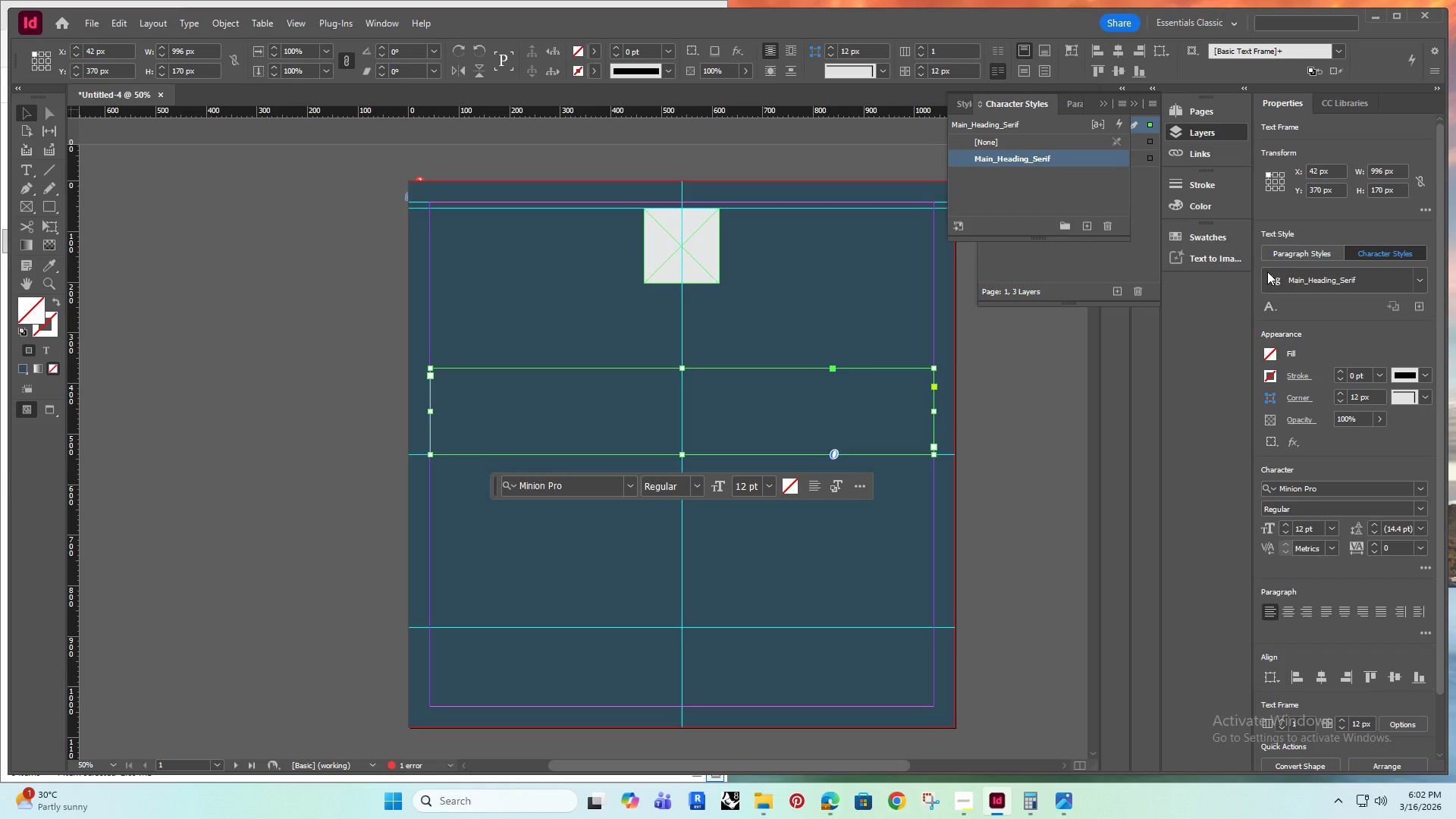 
key(Shift+ShiftLeft)
 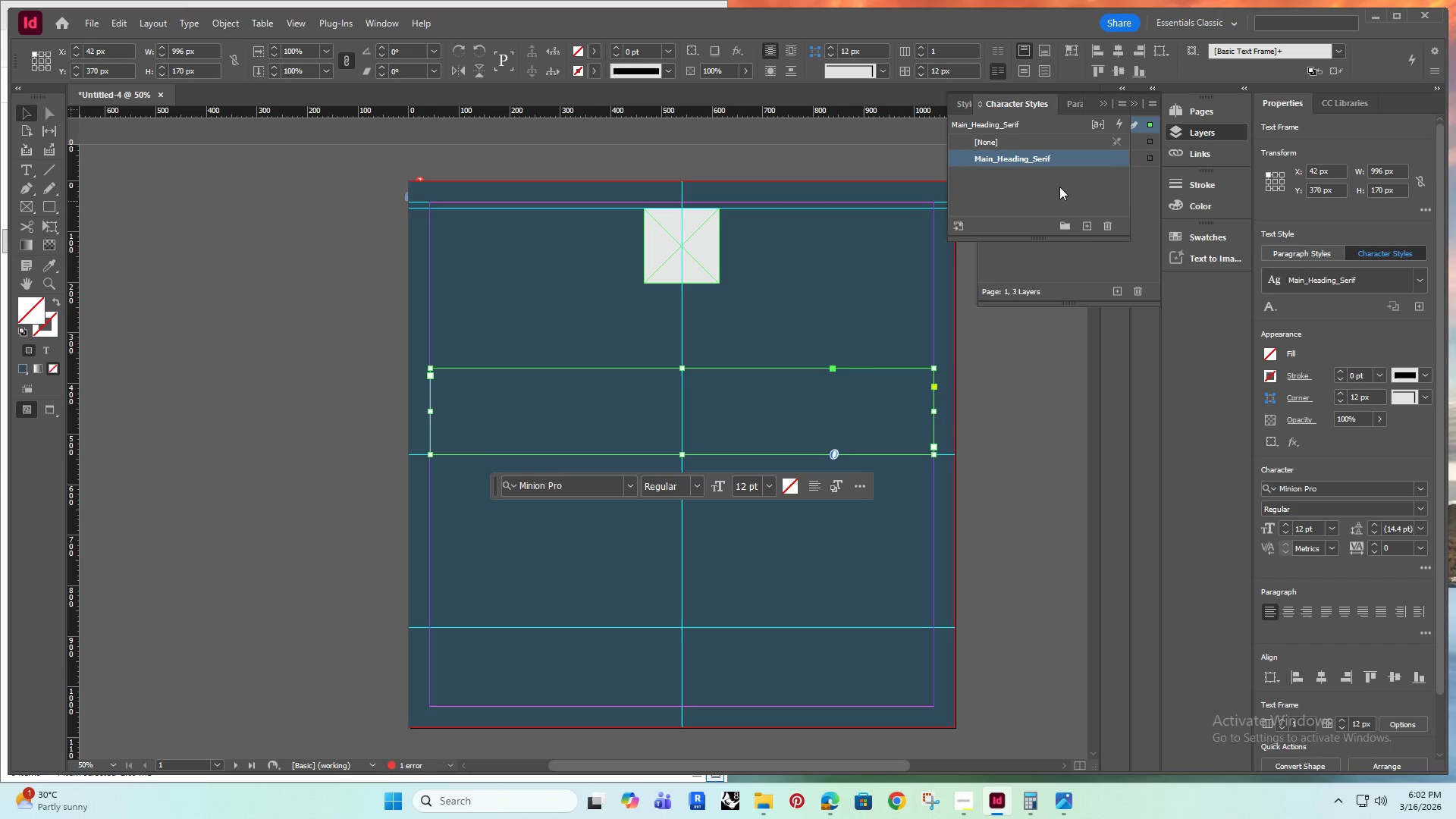 
double_click([1029, 160])
 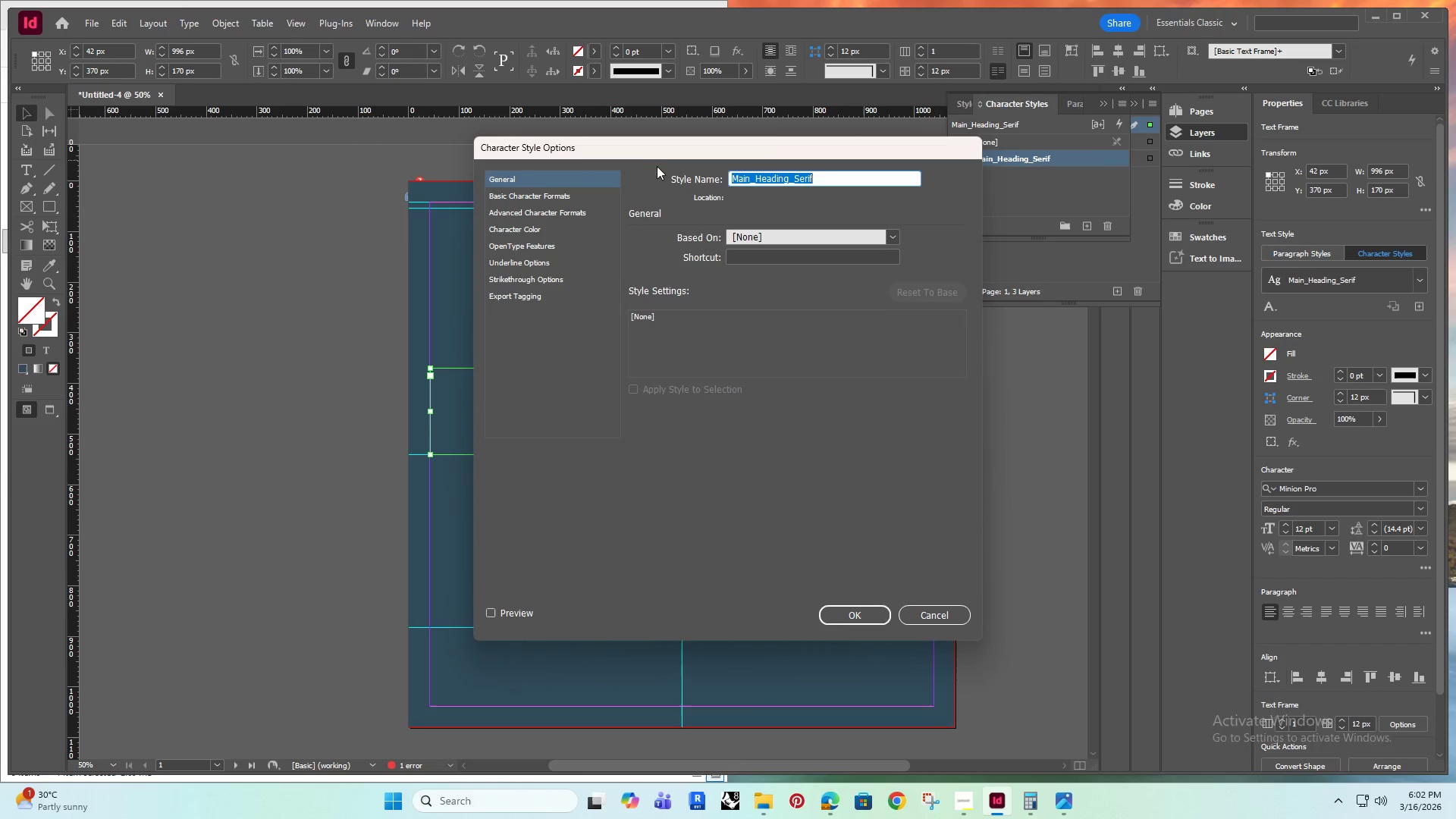 
left_click_drag(start_coordinate=[670, 143], to_coordinate=[692, 133])
 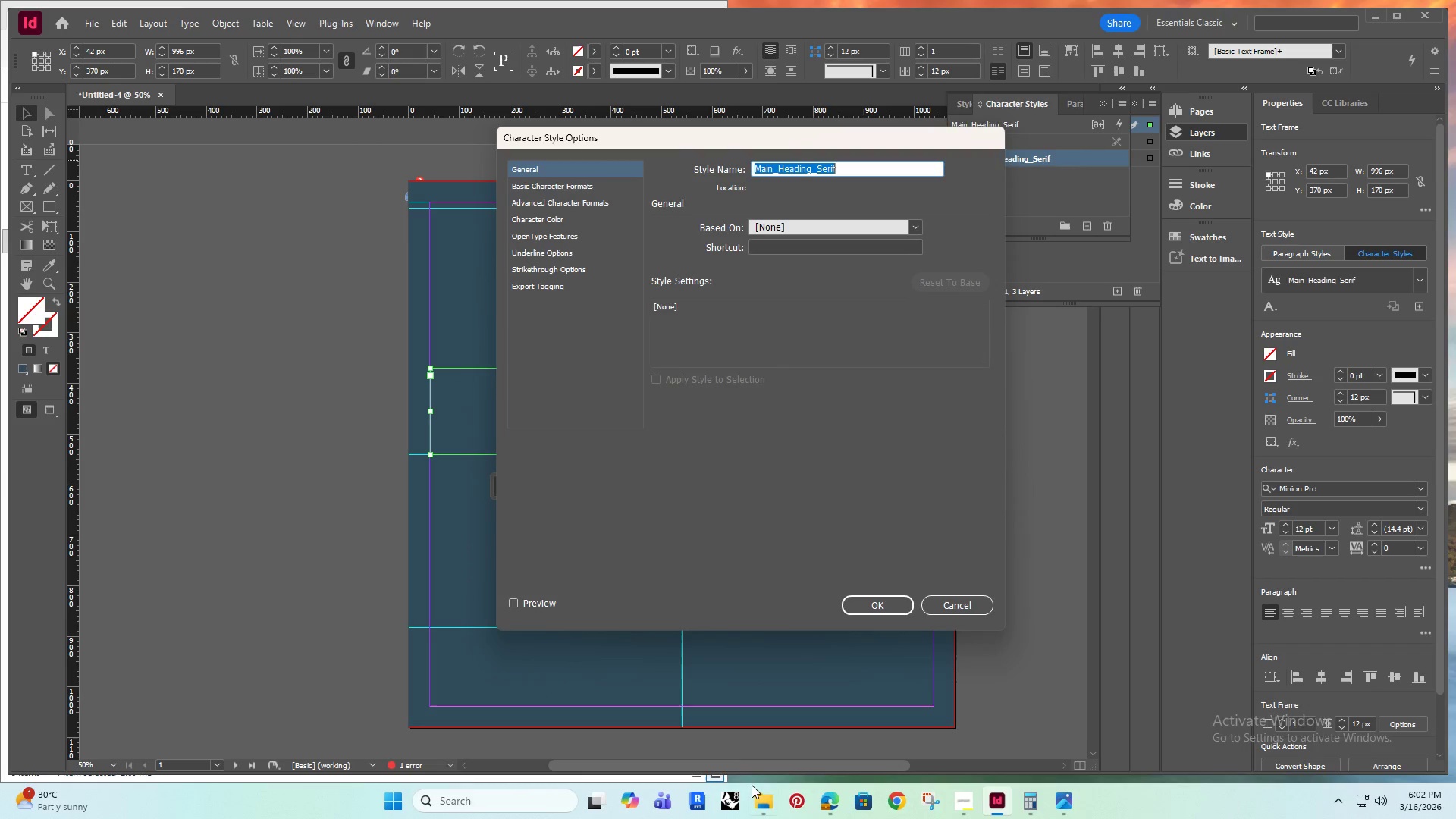 
left_click([764, 799])
 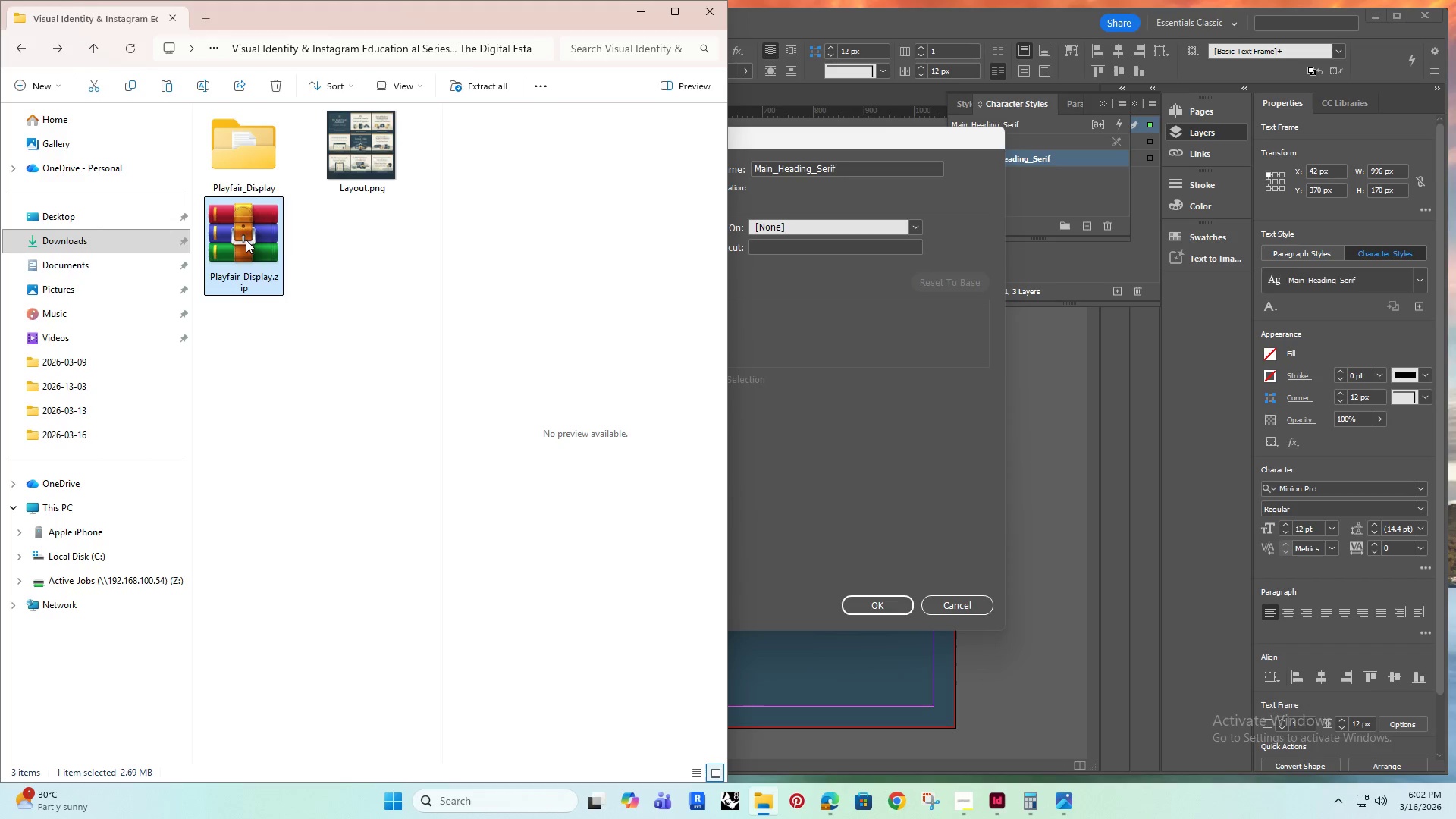 
double_click([223, 160])
 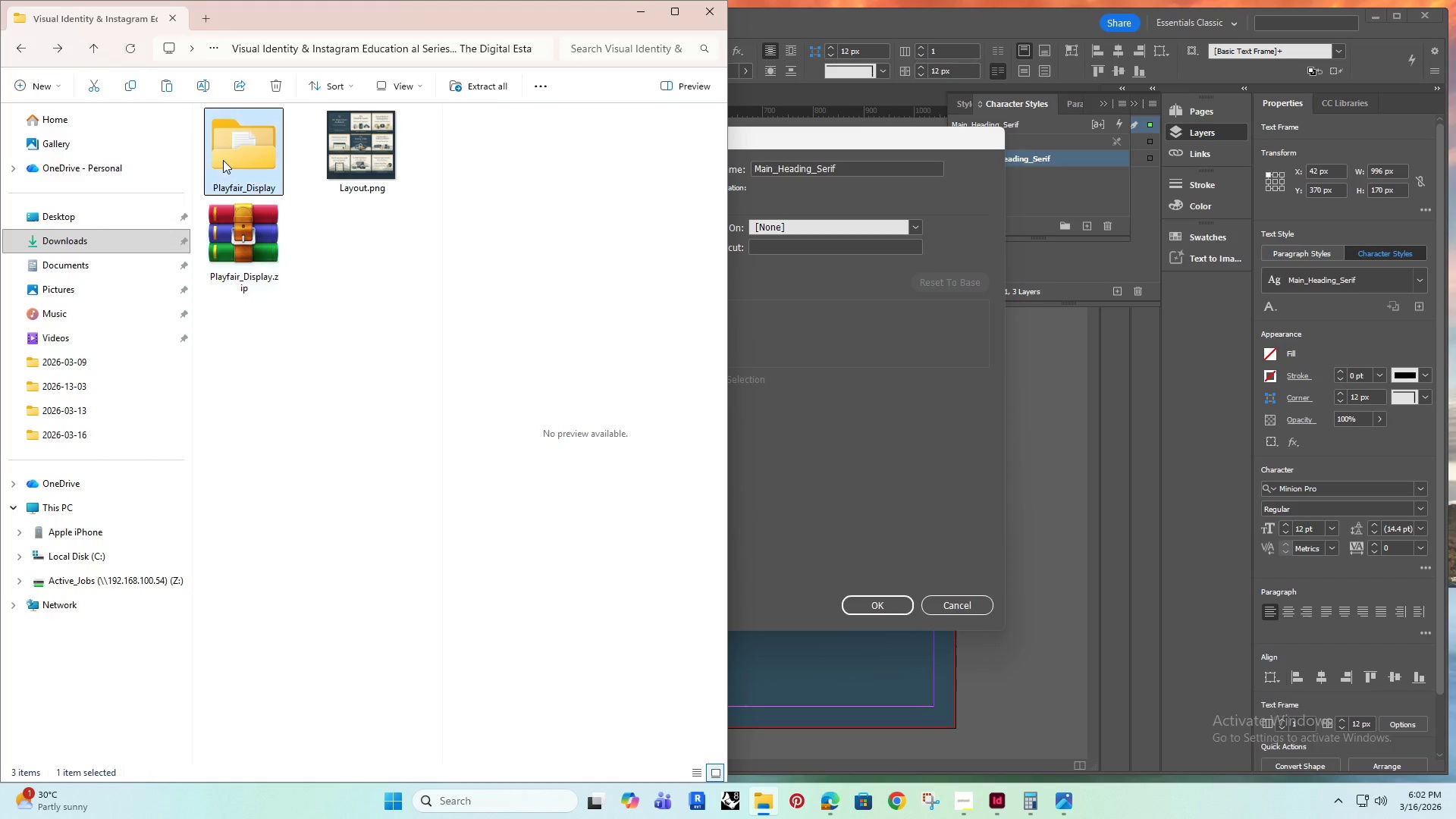 
triple_click([223, 160])
 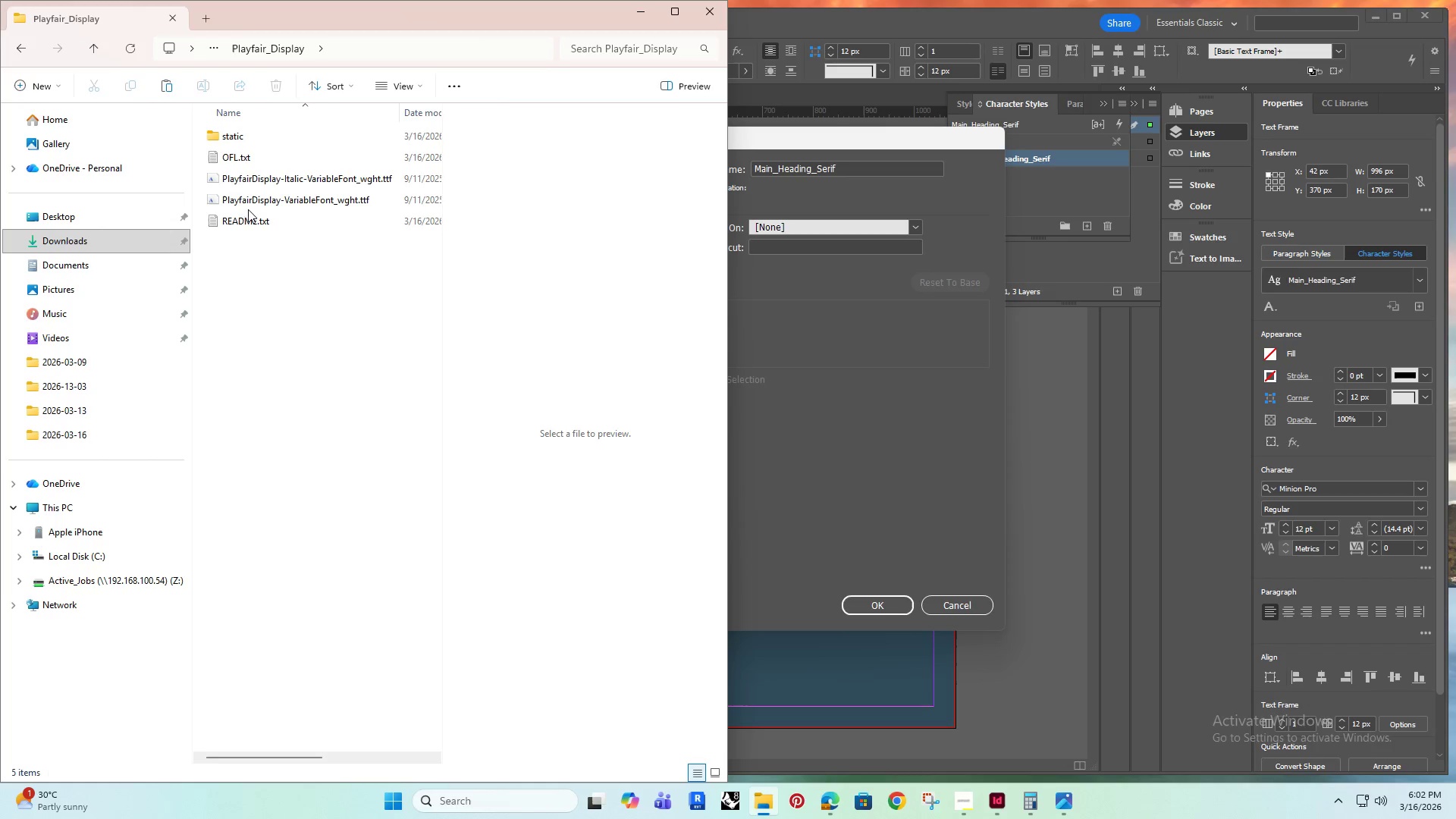 
double_click([235, 138])
 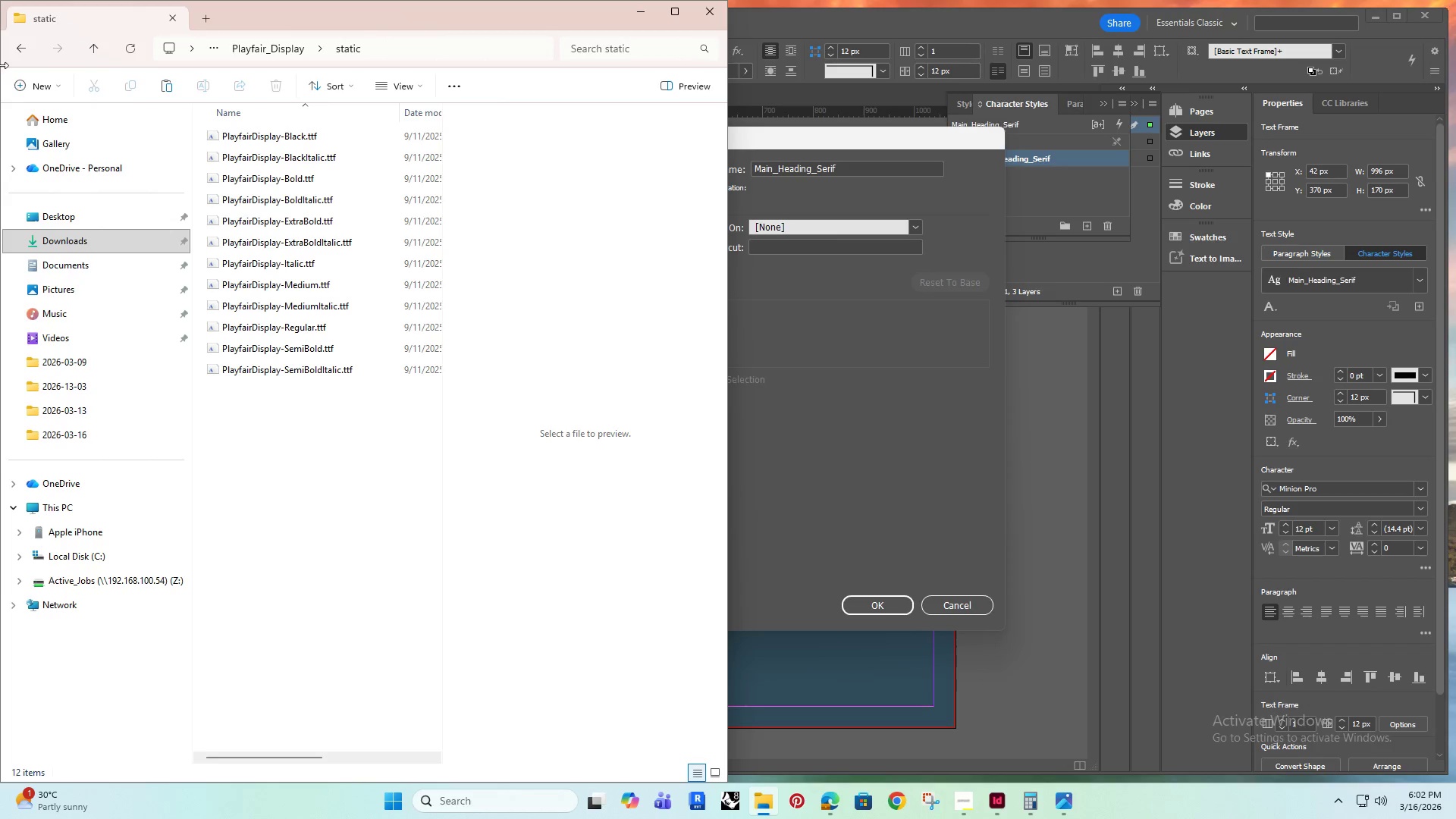 
left_click([29, 52])
 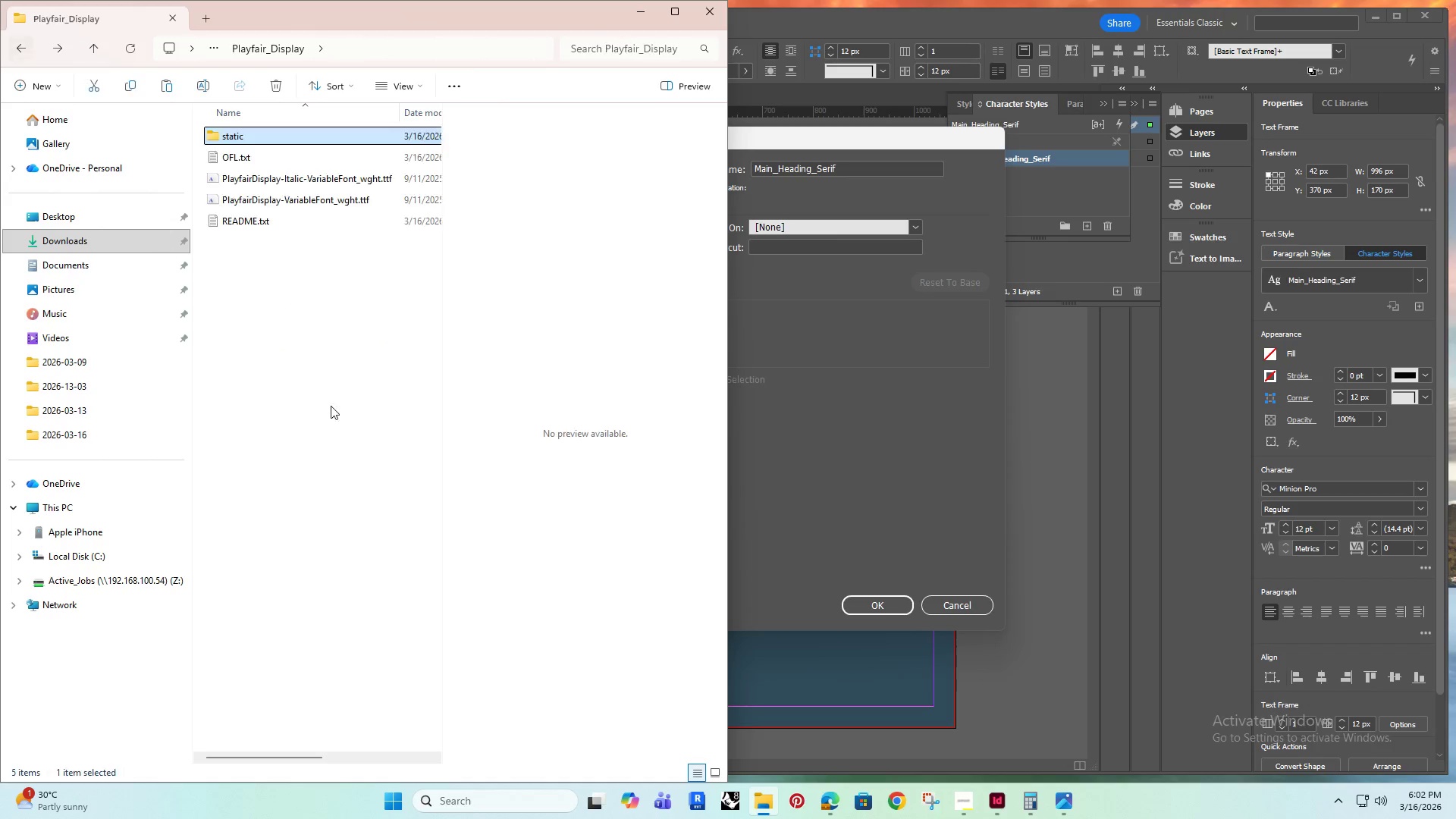 
left_click([335, 413])
 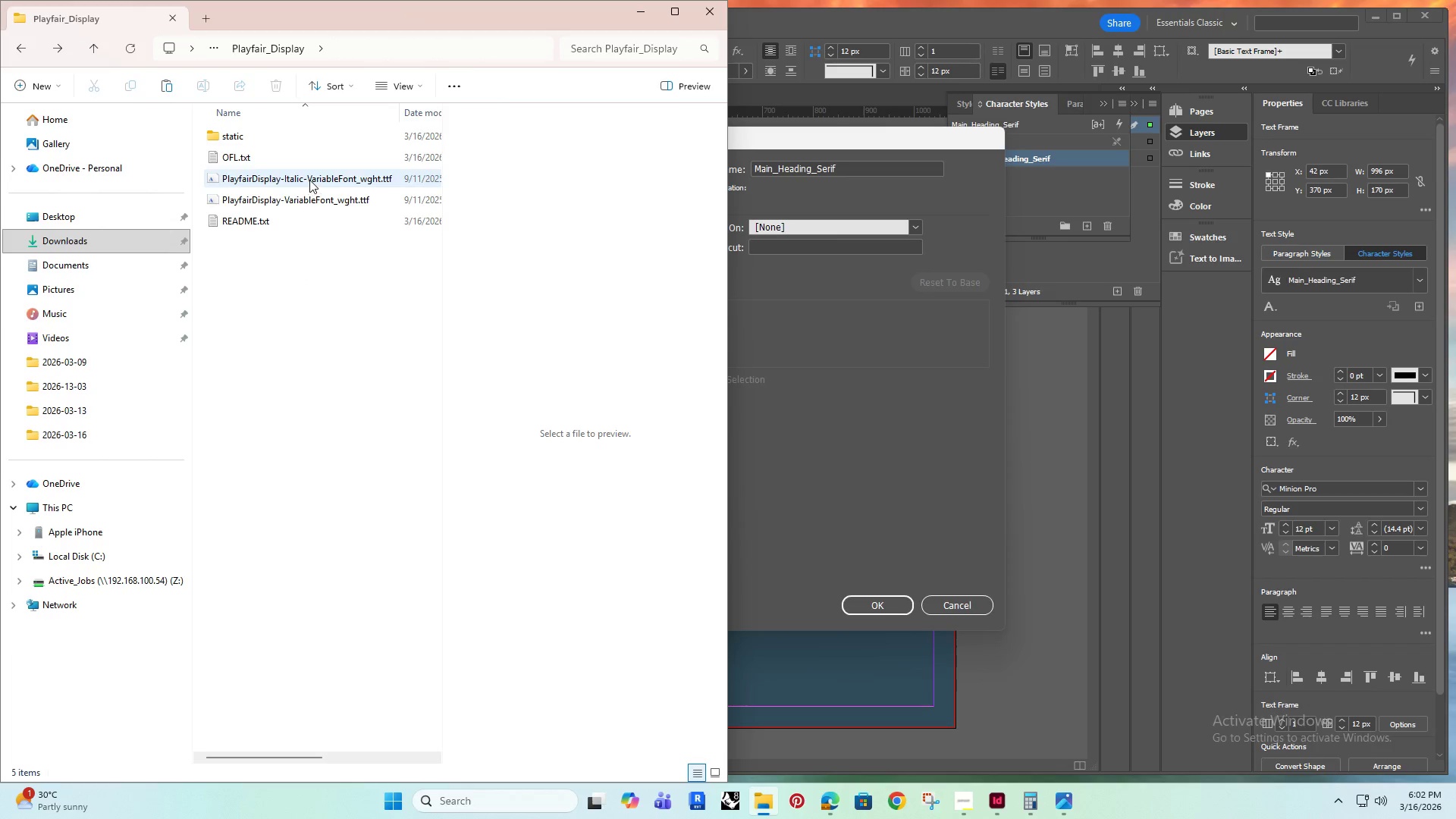 
double_click([309, 180])
 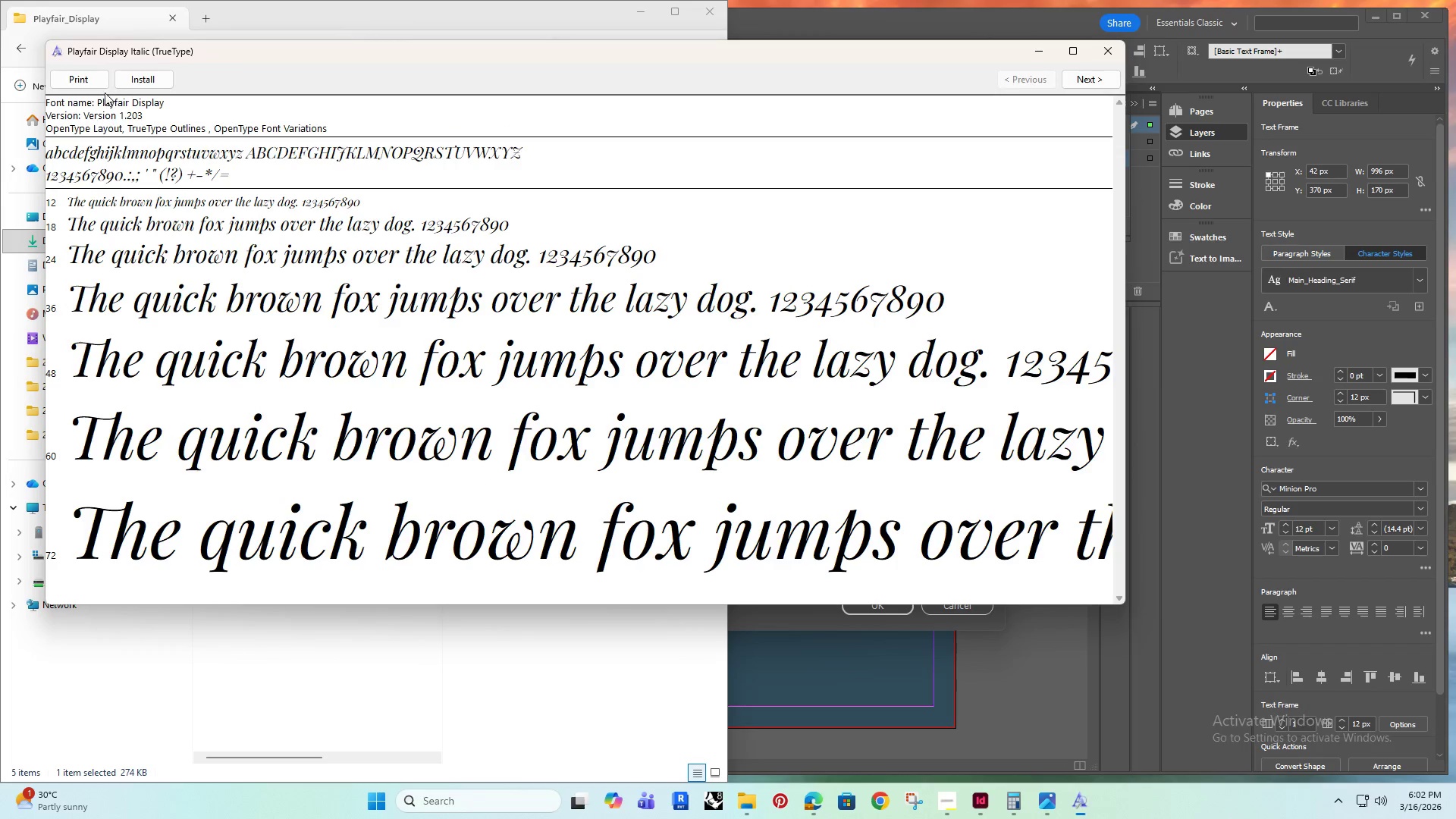 
left_click([140, 76])
 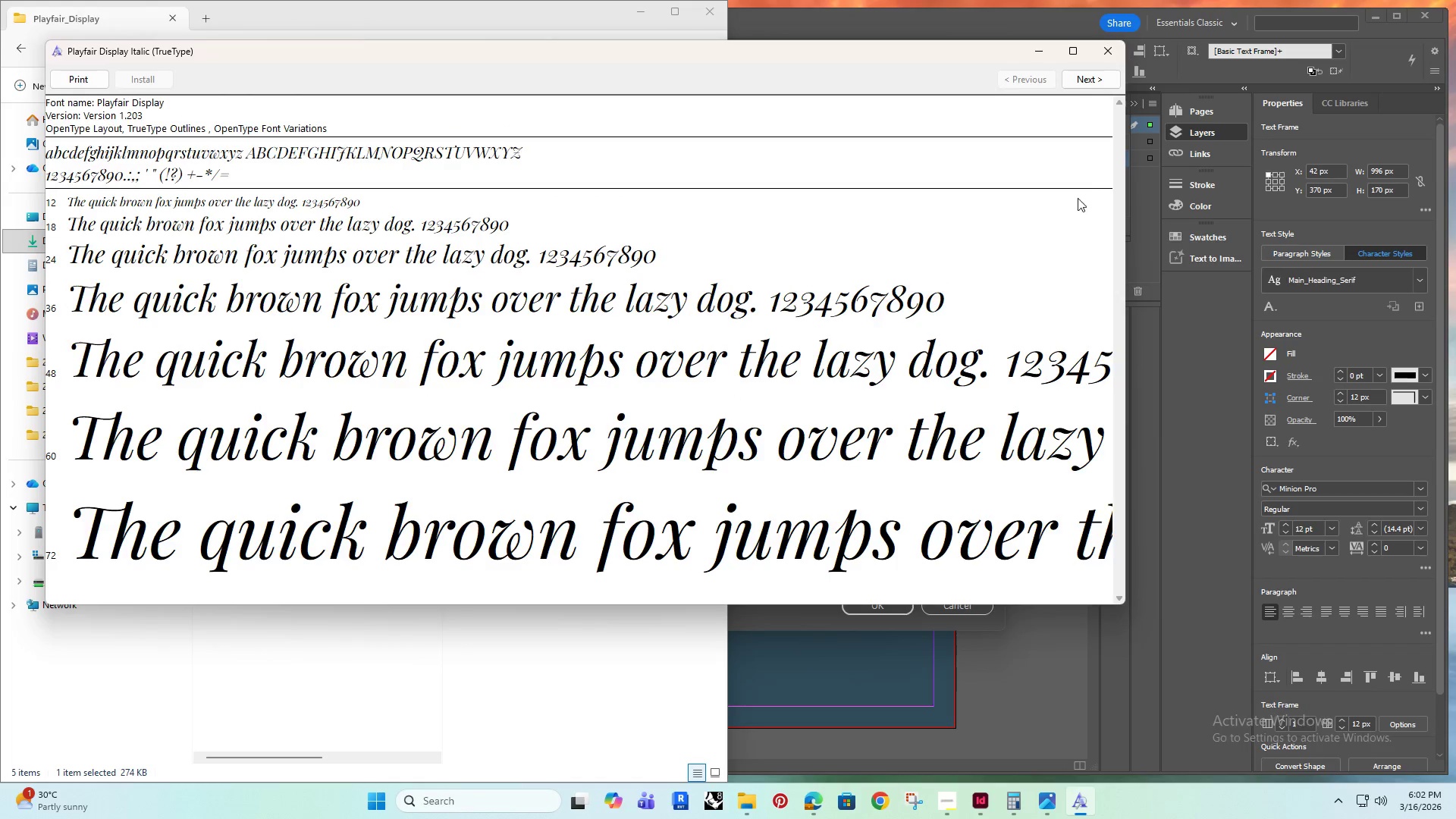 
left_click([1113, 50])
 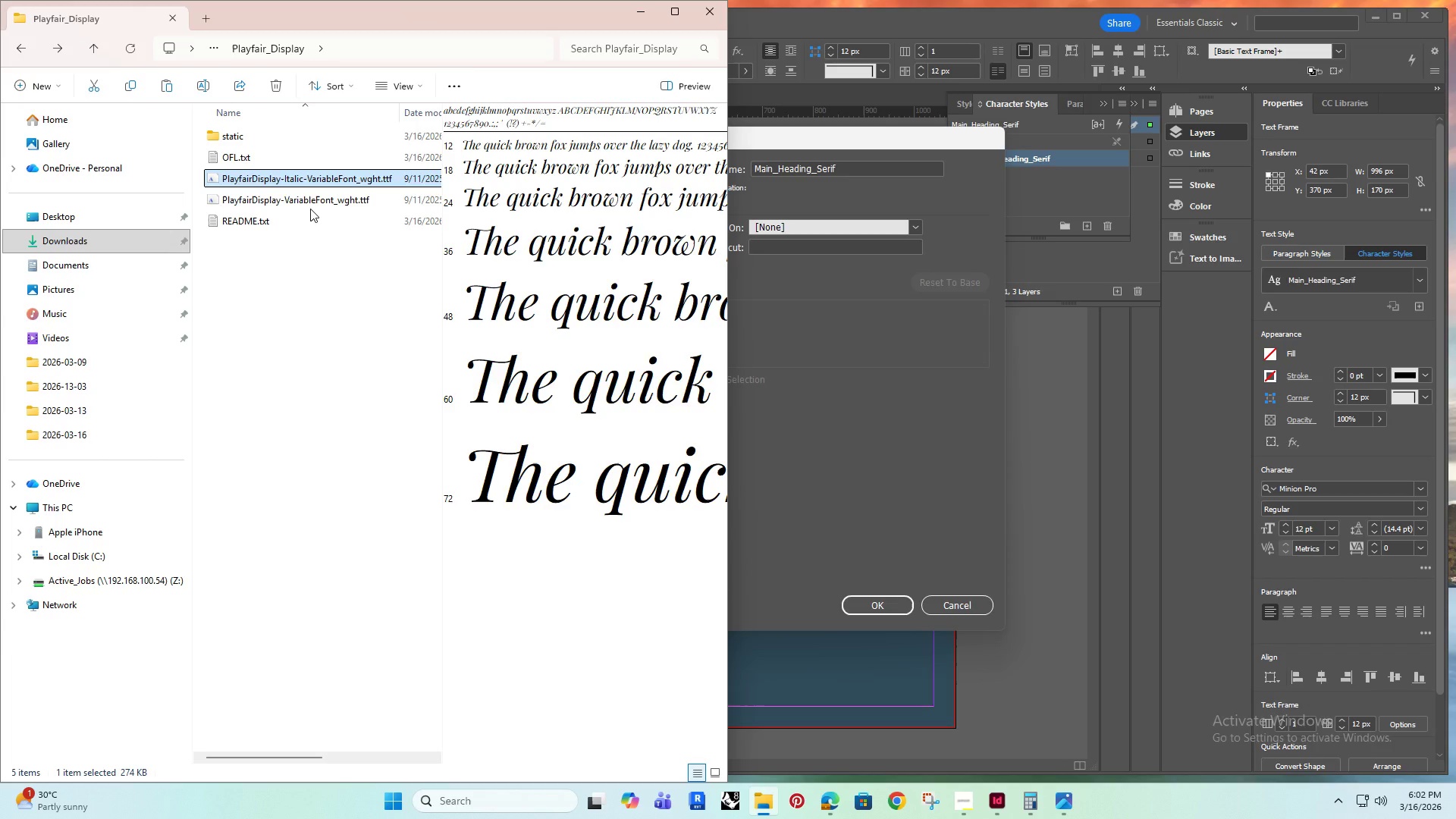 
double_click([303, 192])
 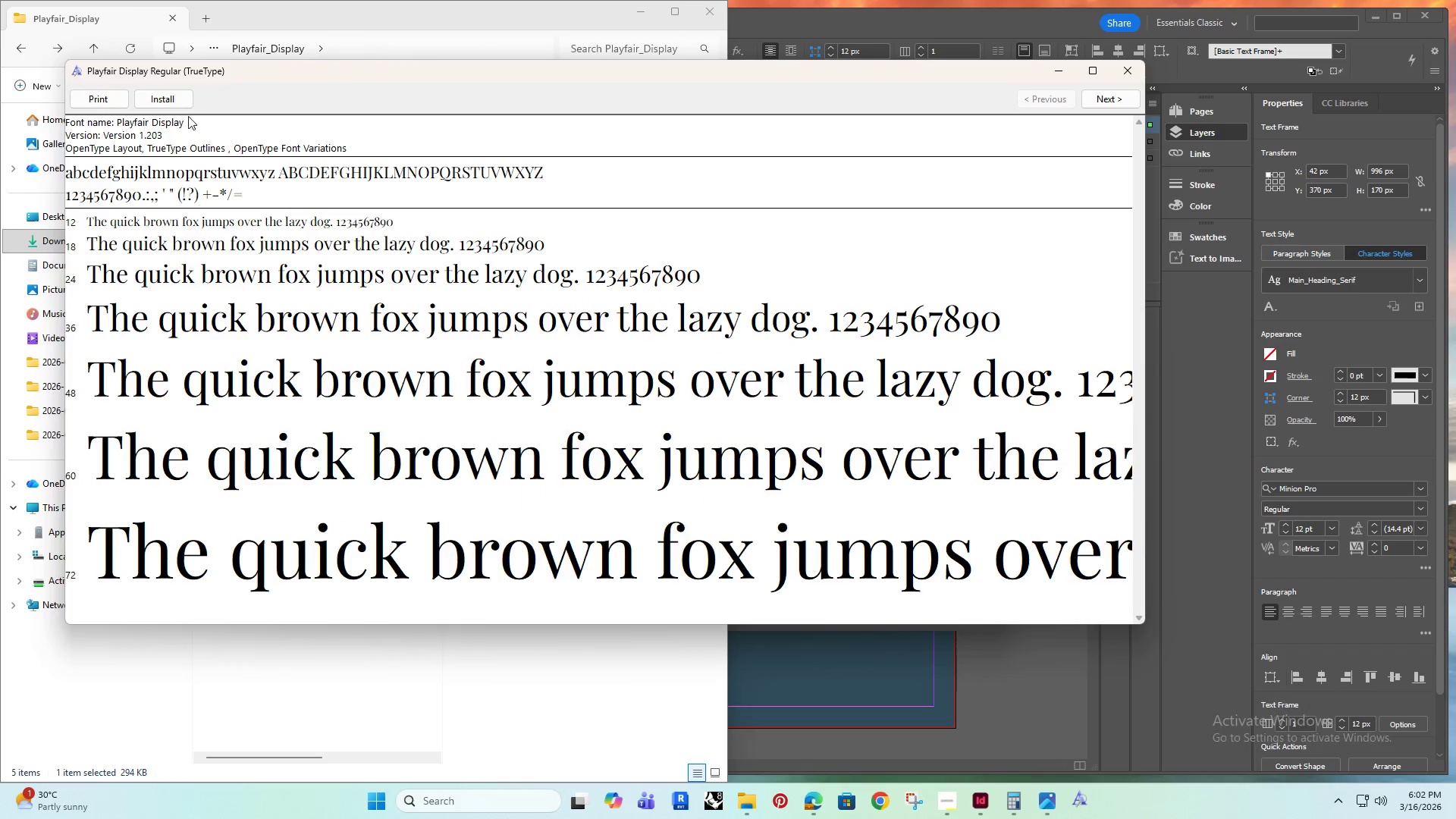 
left_click([166, 96])
 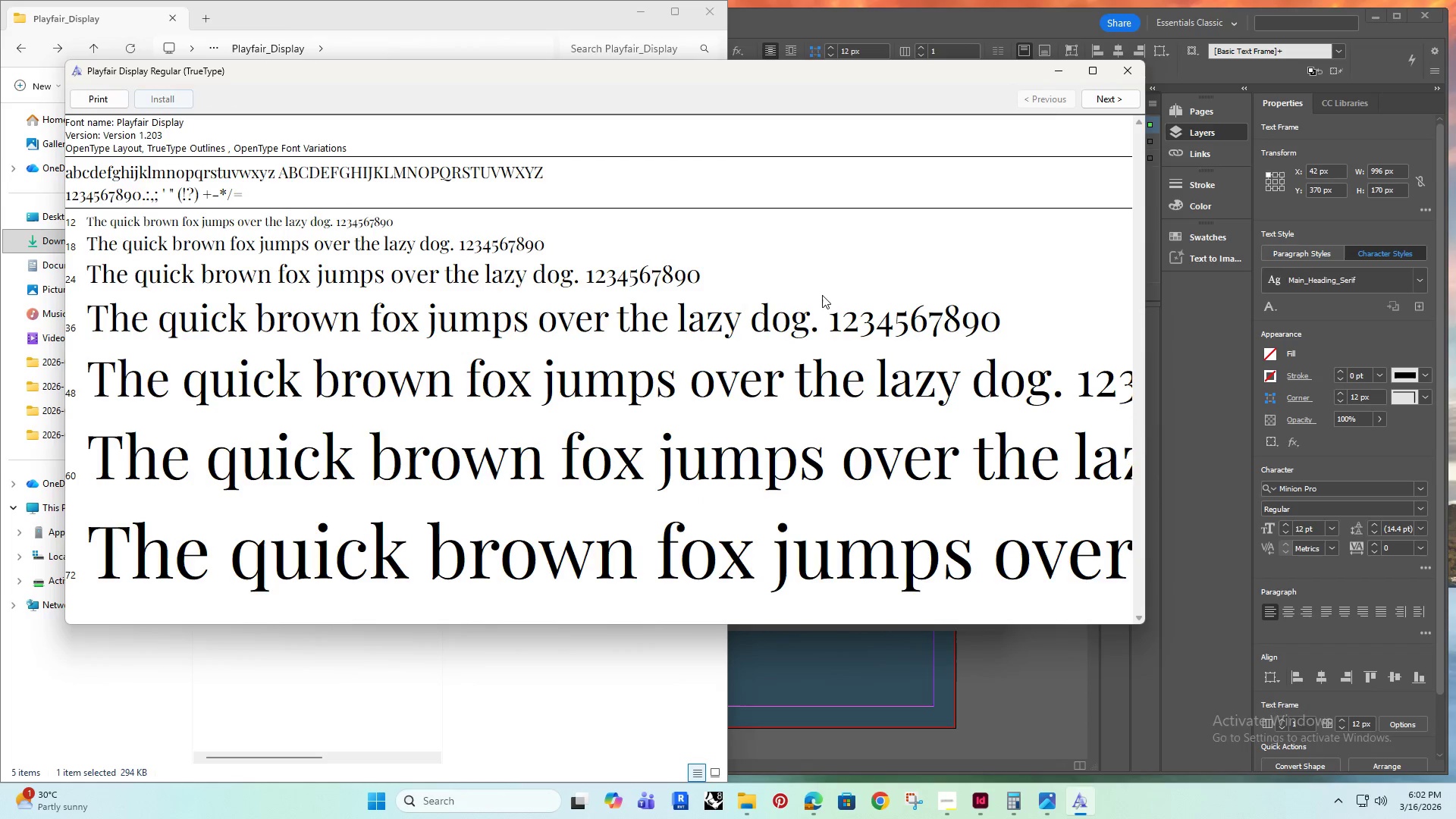 
left_click([1134, 61])
 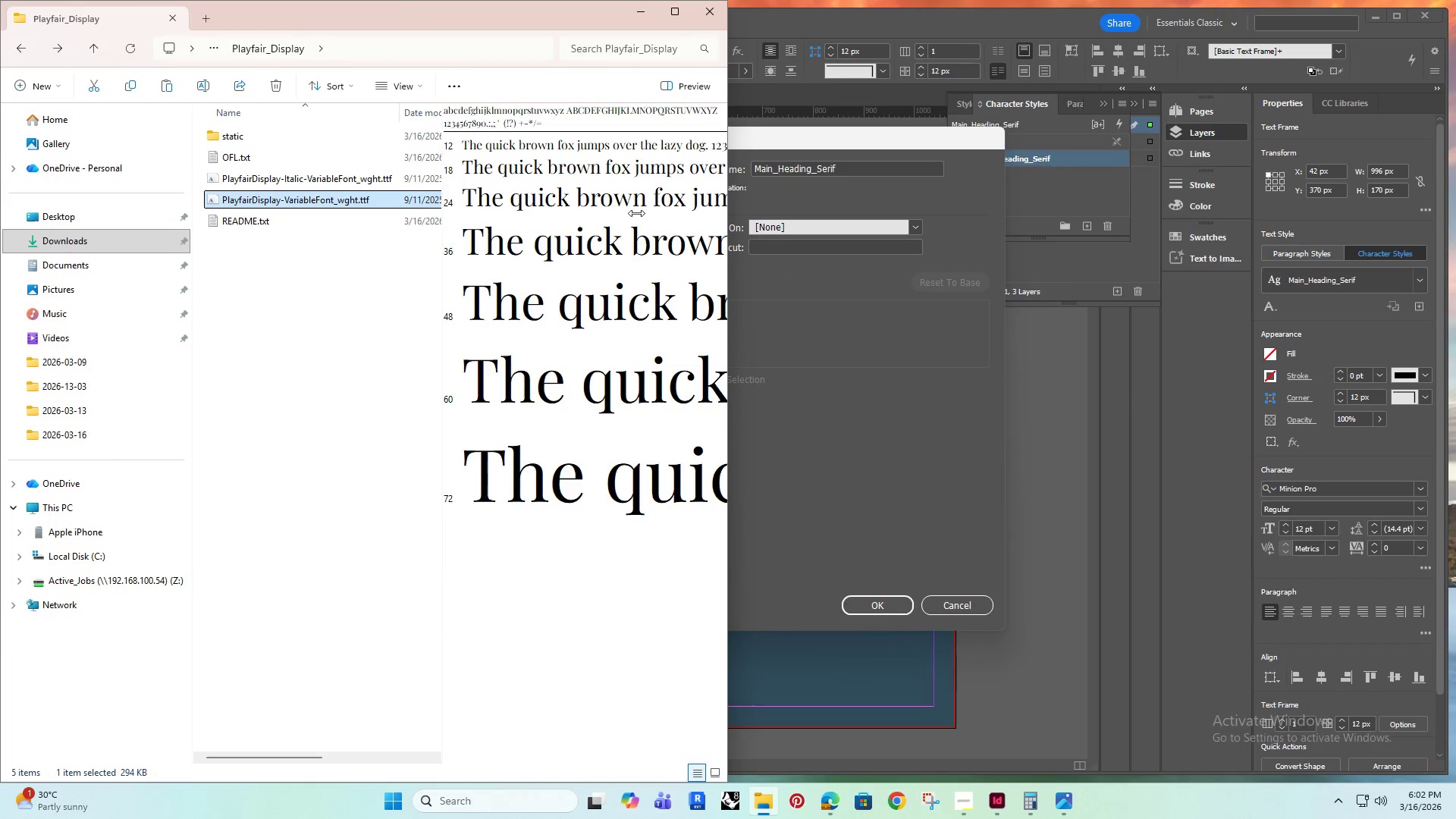 
left_click([639, 4])
 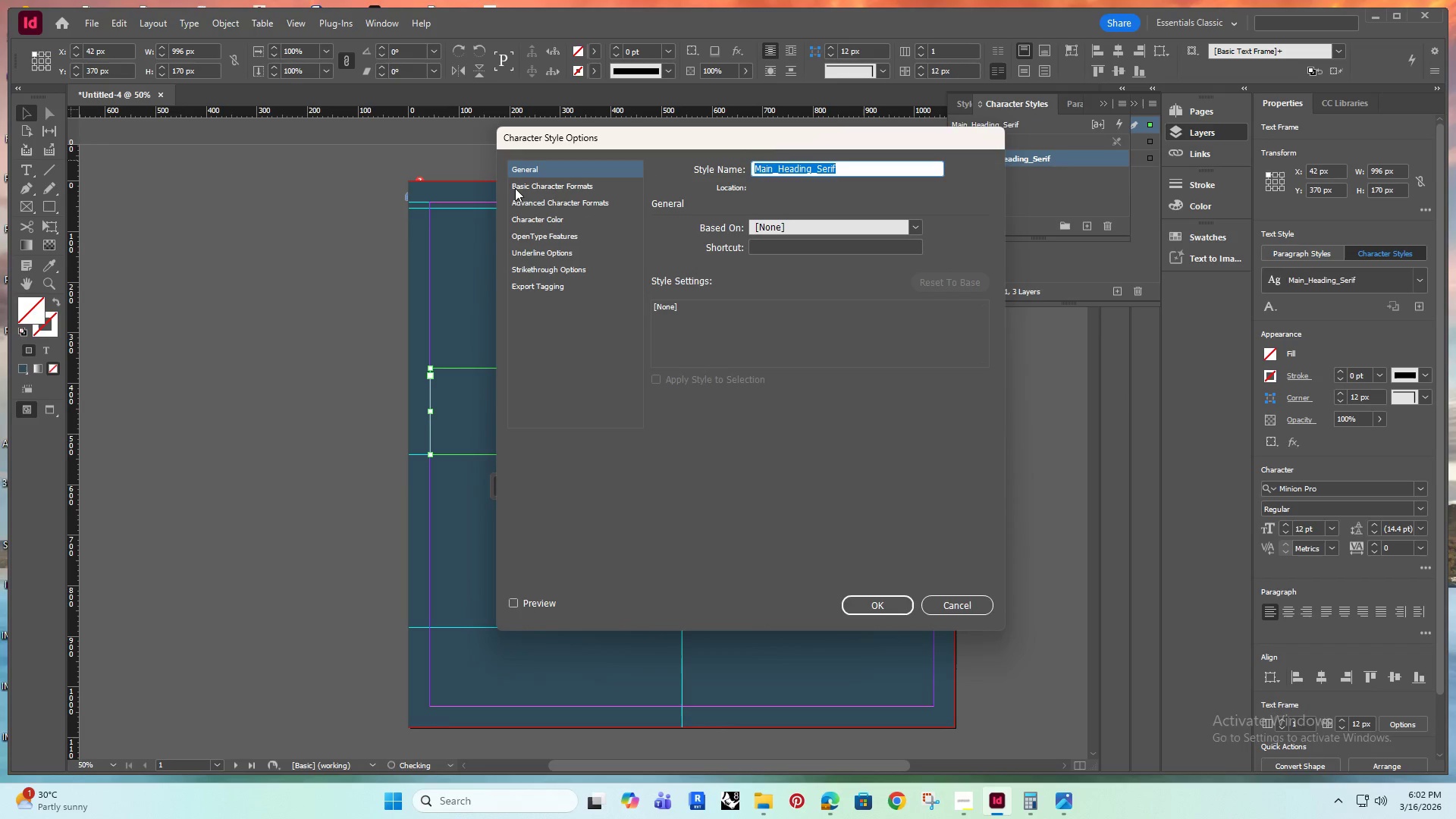 
left_click([538, 184])
 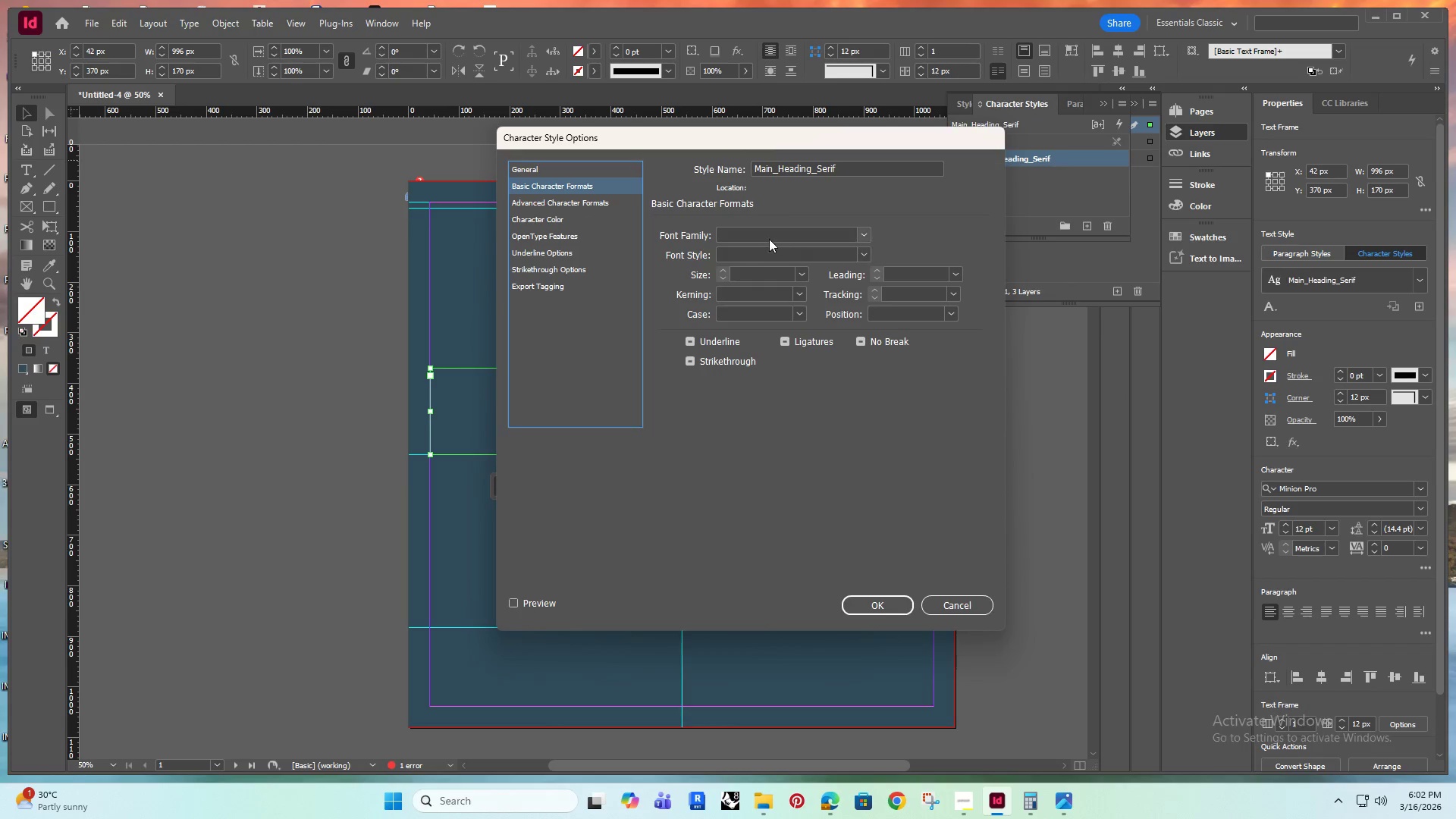 
double_click([769, 239])
 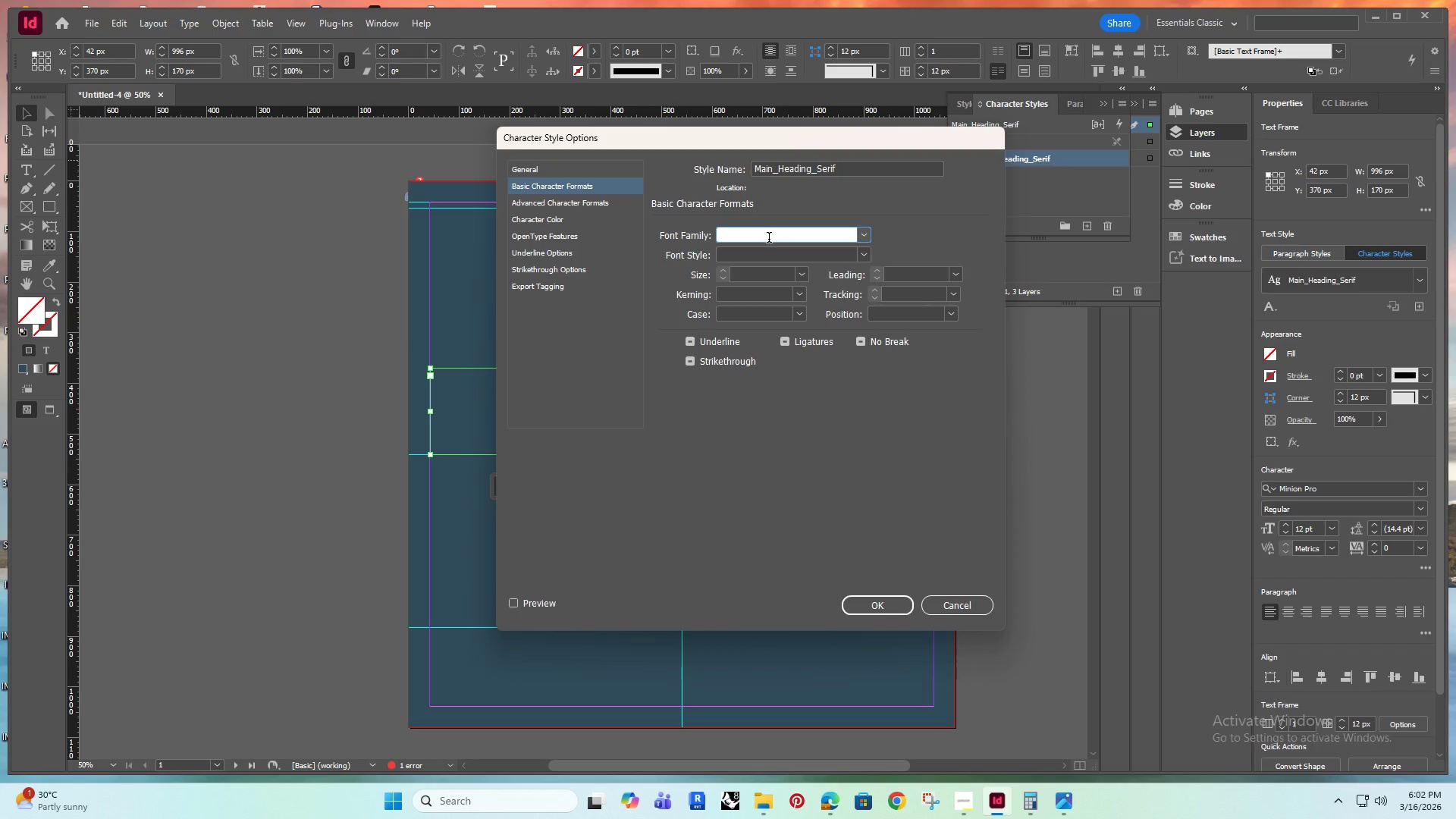 
type(Playfa)
 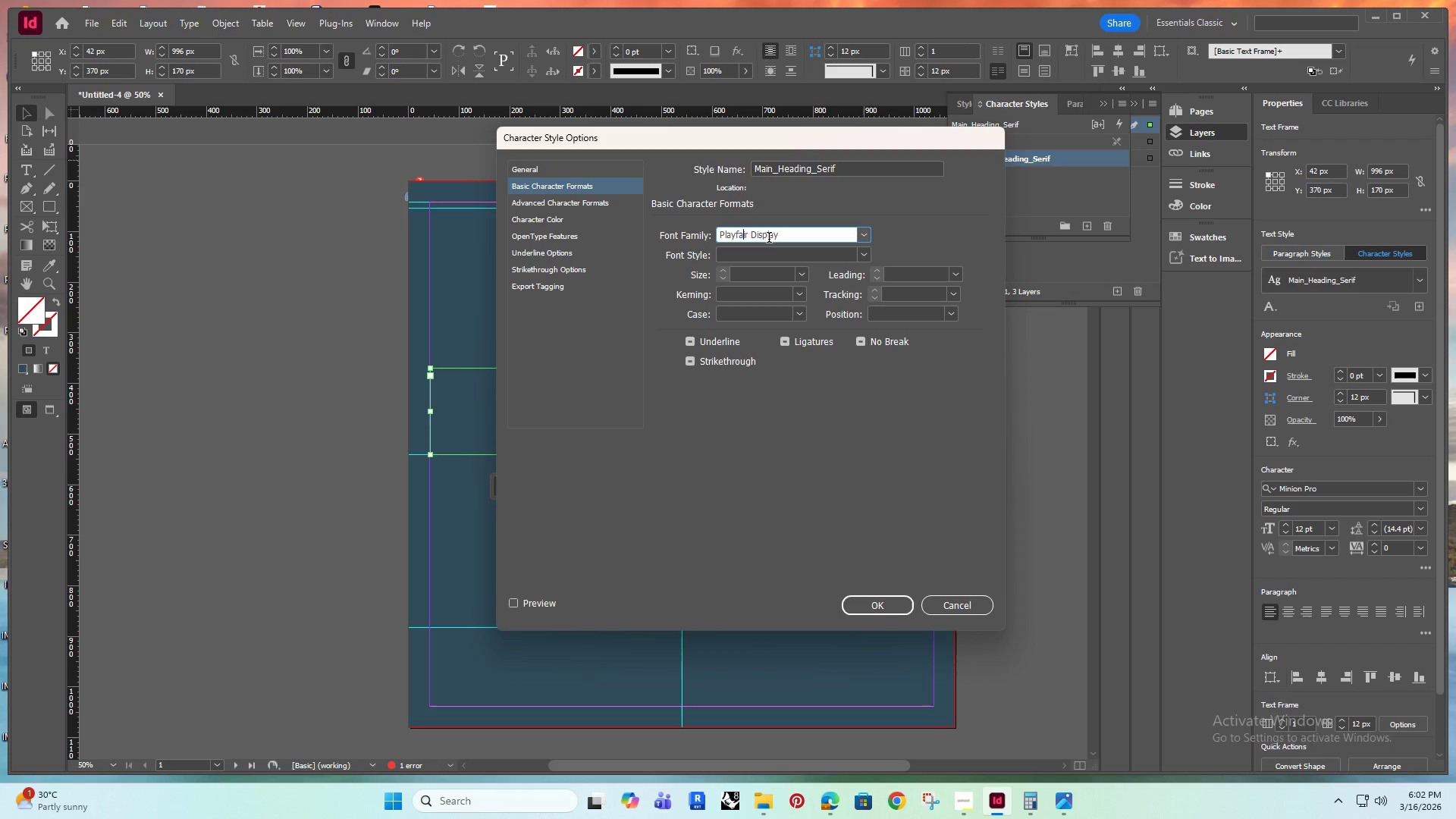 
key(Enter)
 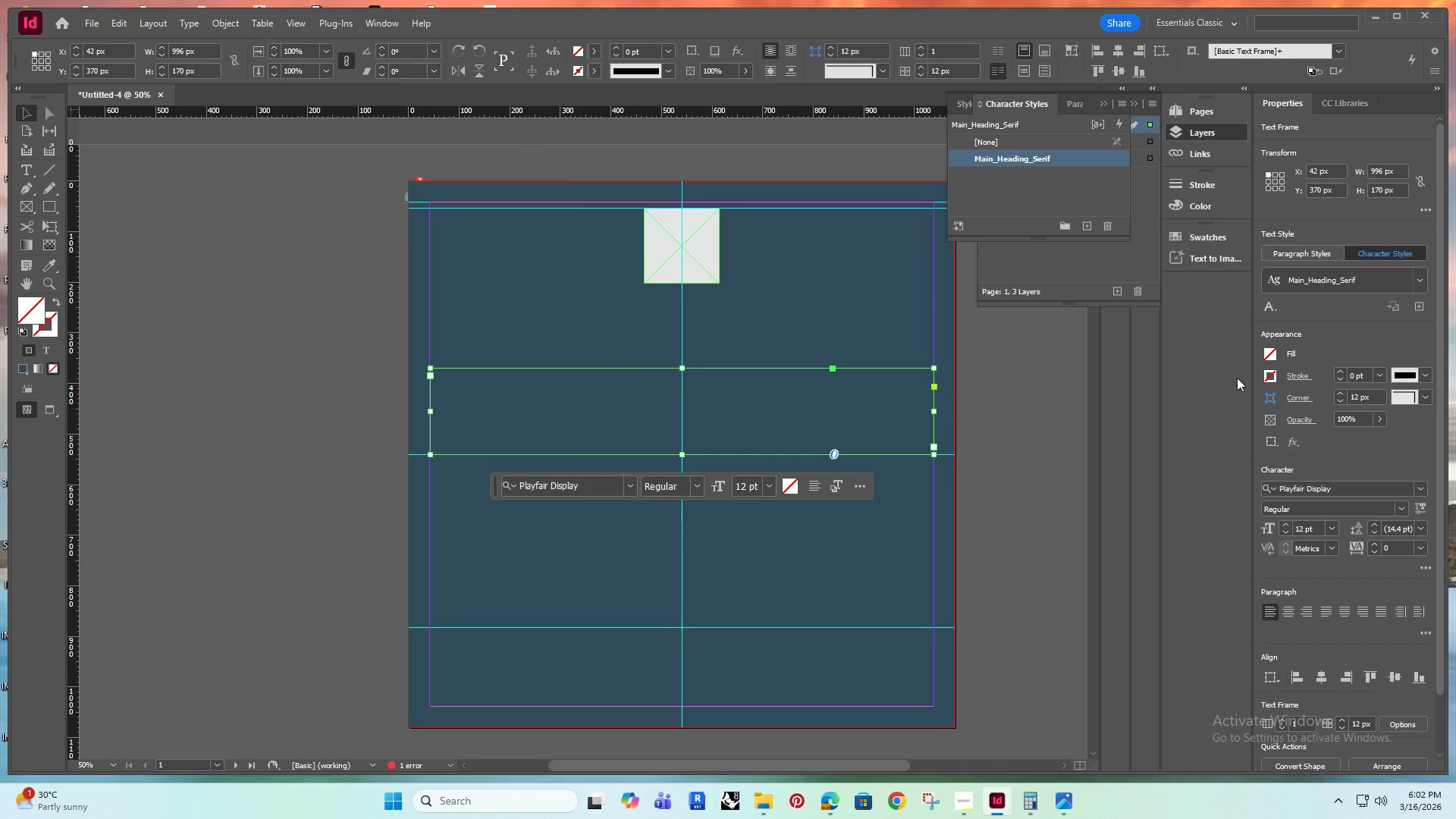 
left_click([1396, 278])
 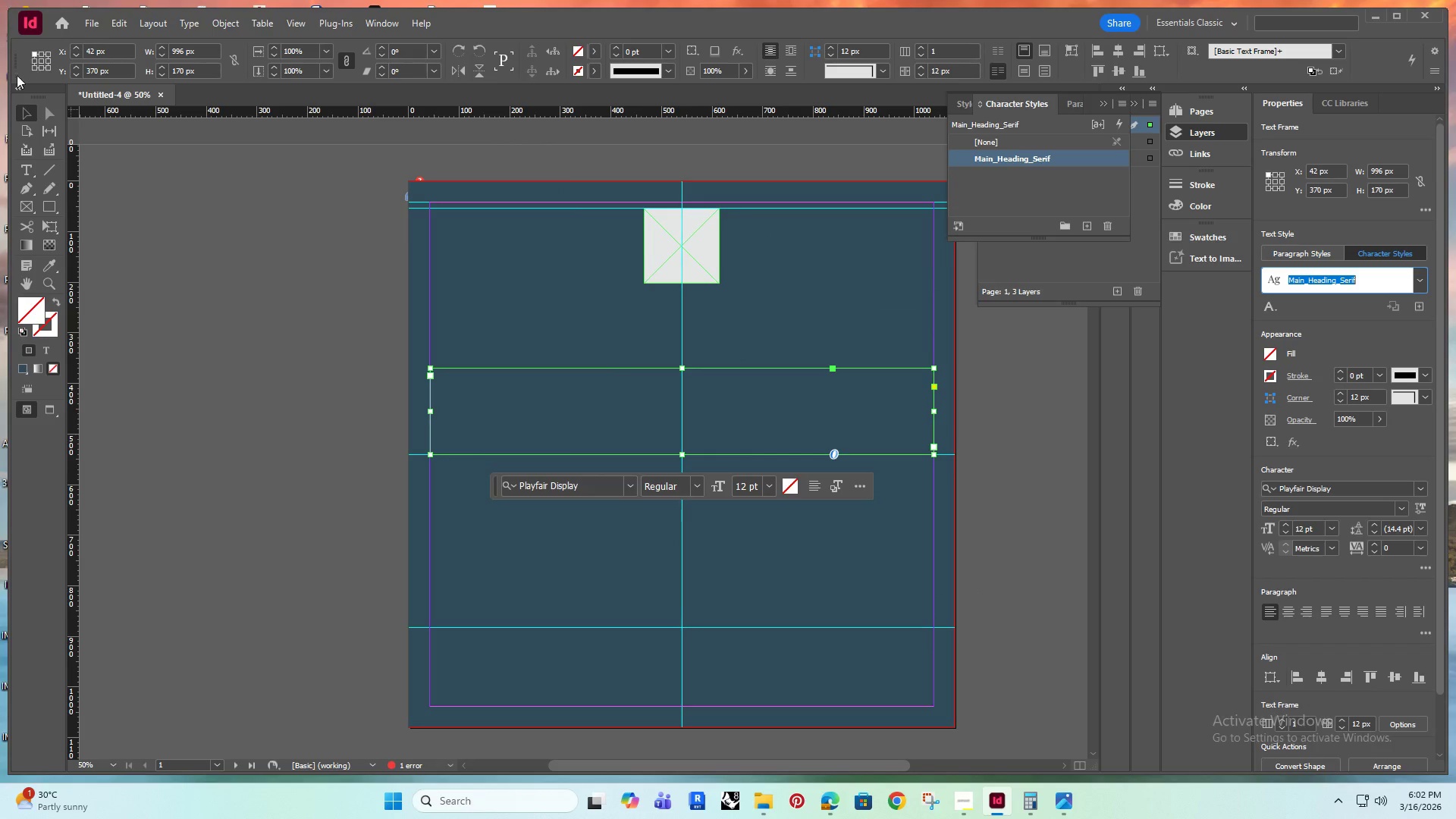 
left_click([21, 109])
 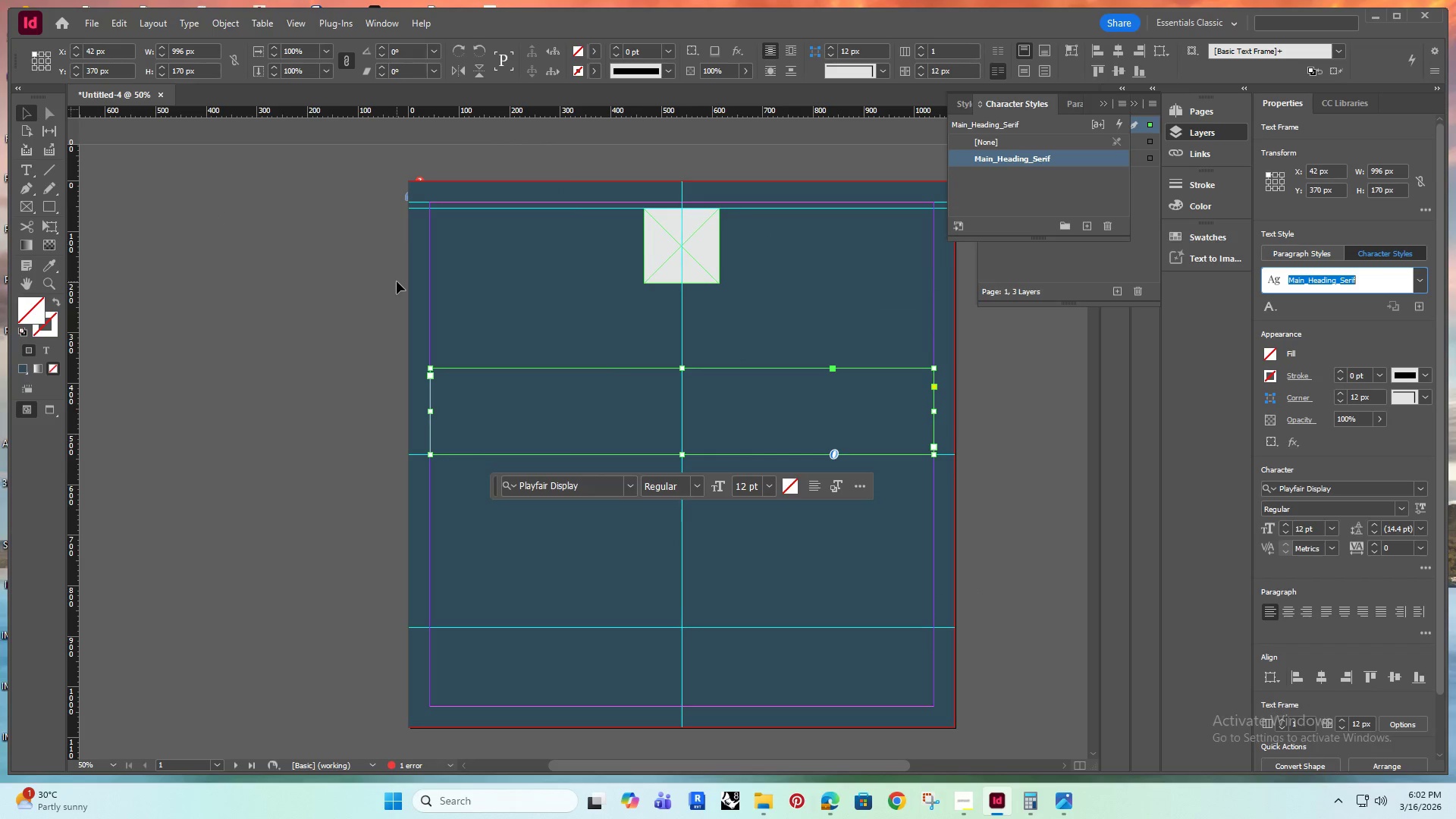 
left_click([342, 262])
 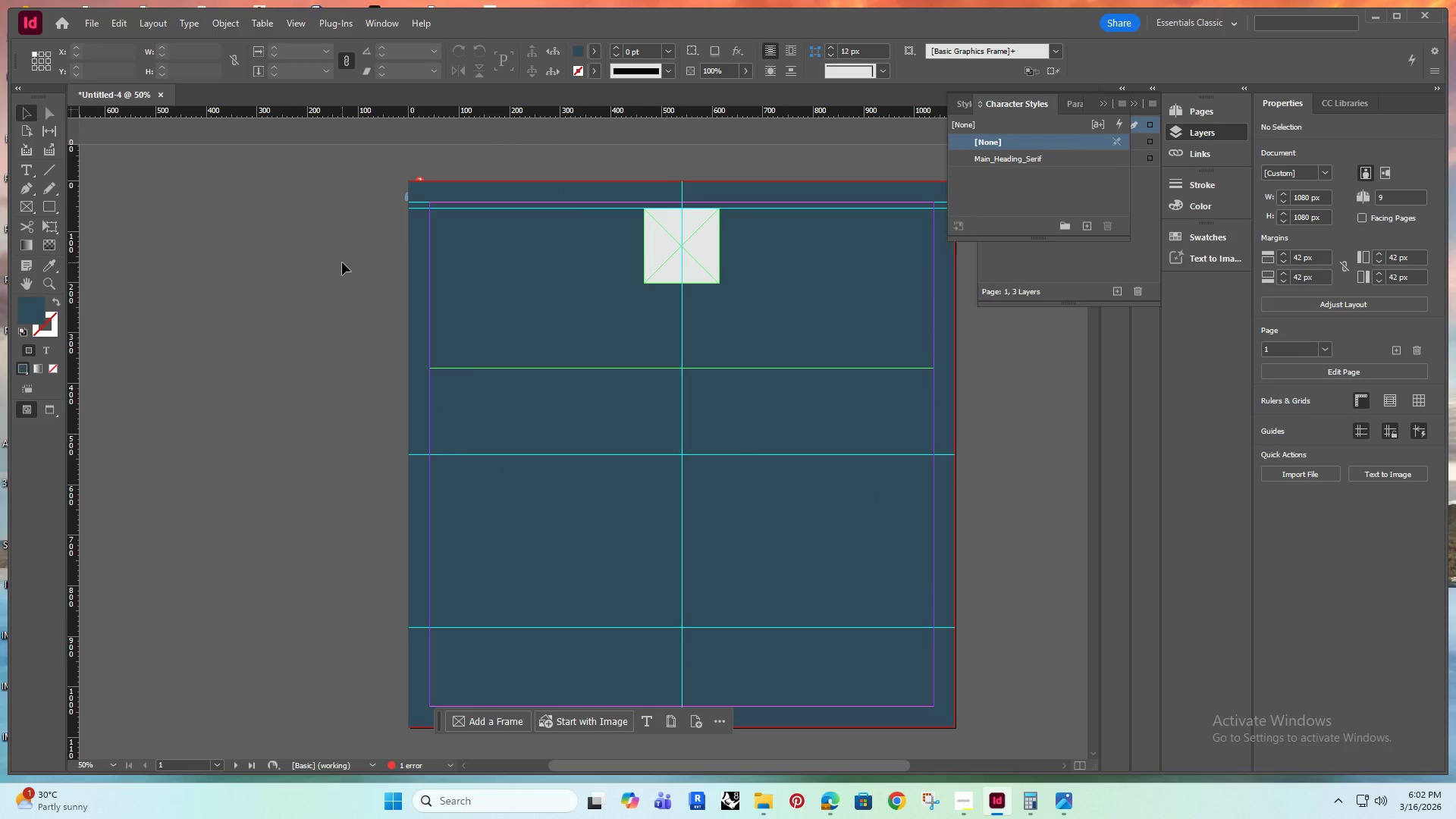 
key(Shift+F11)
 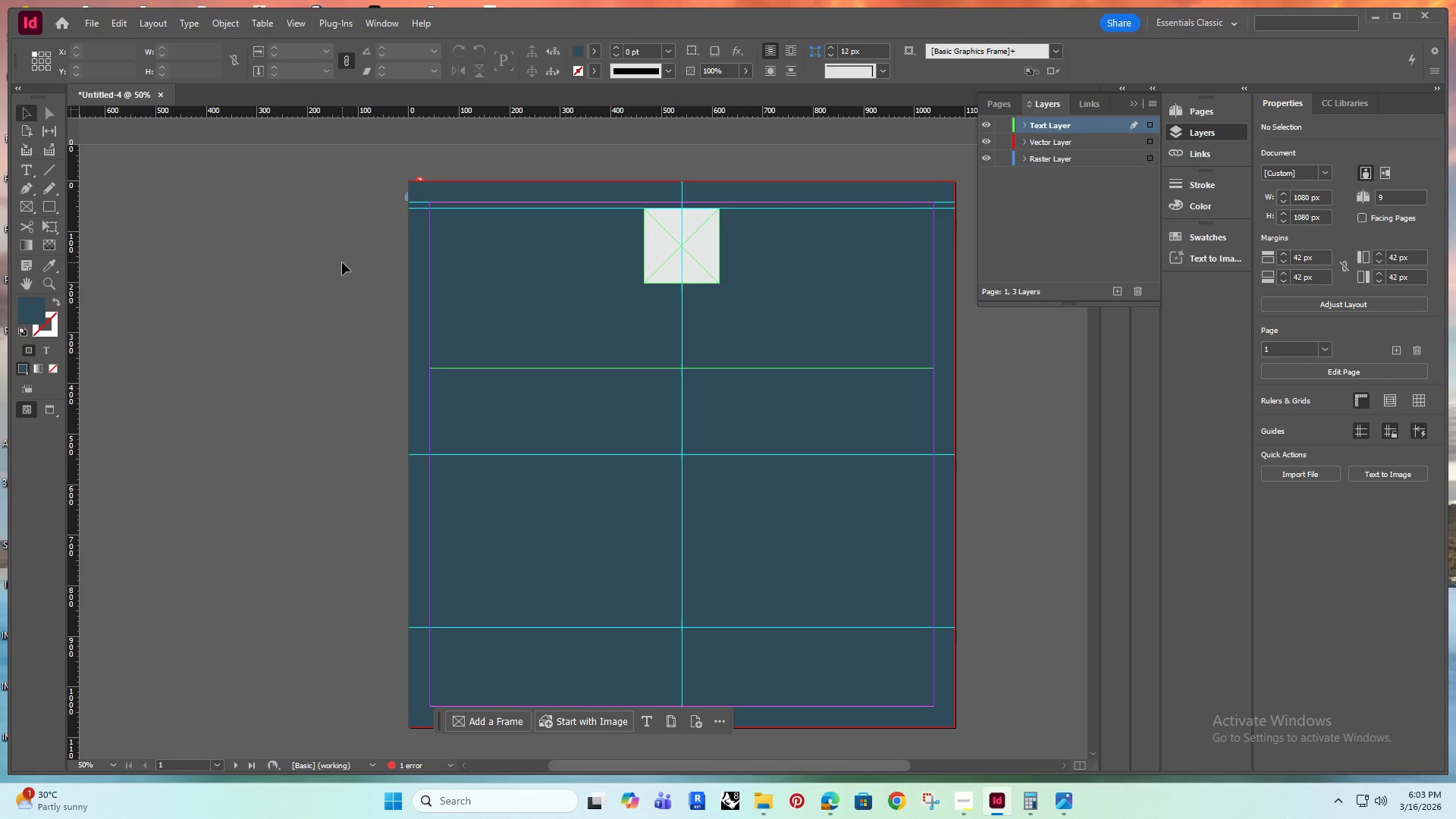 
key(Shift+F11)
 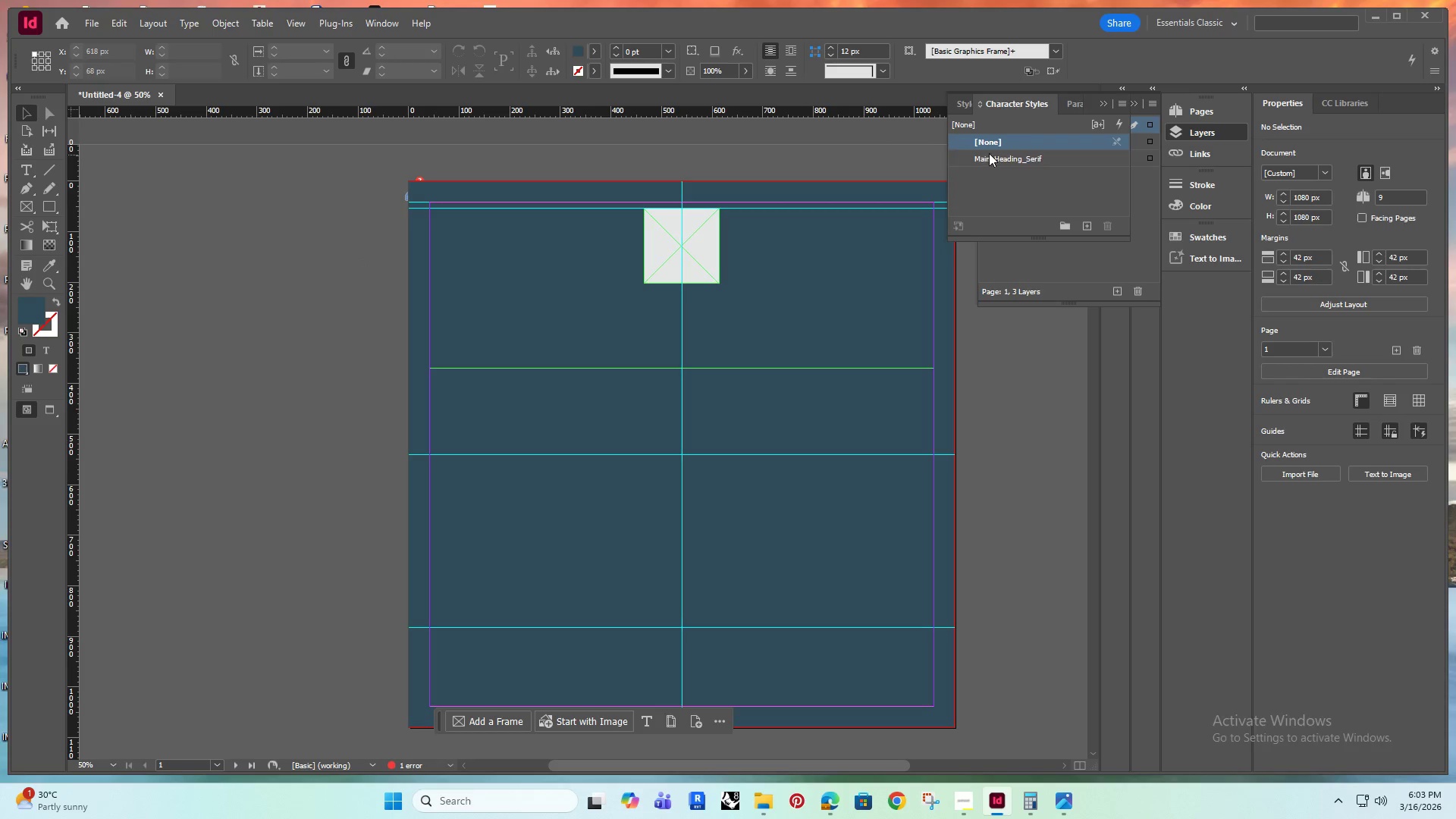 
double_click([990, 152])
 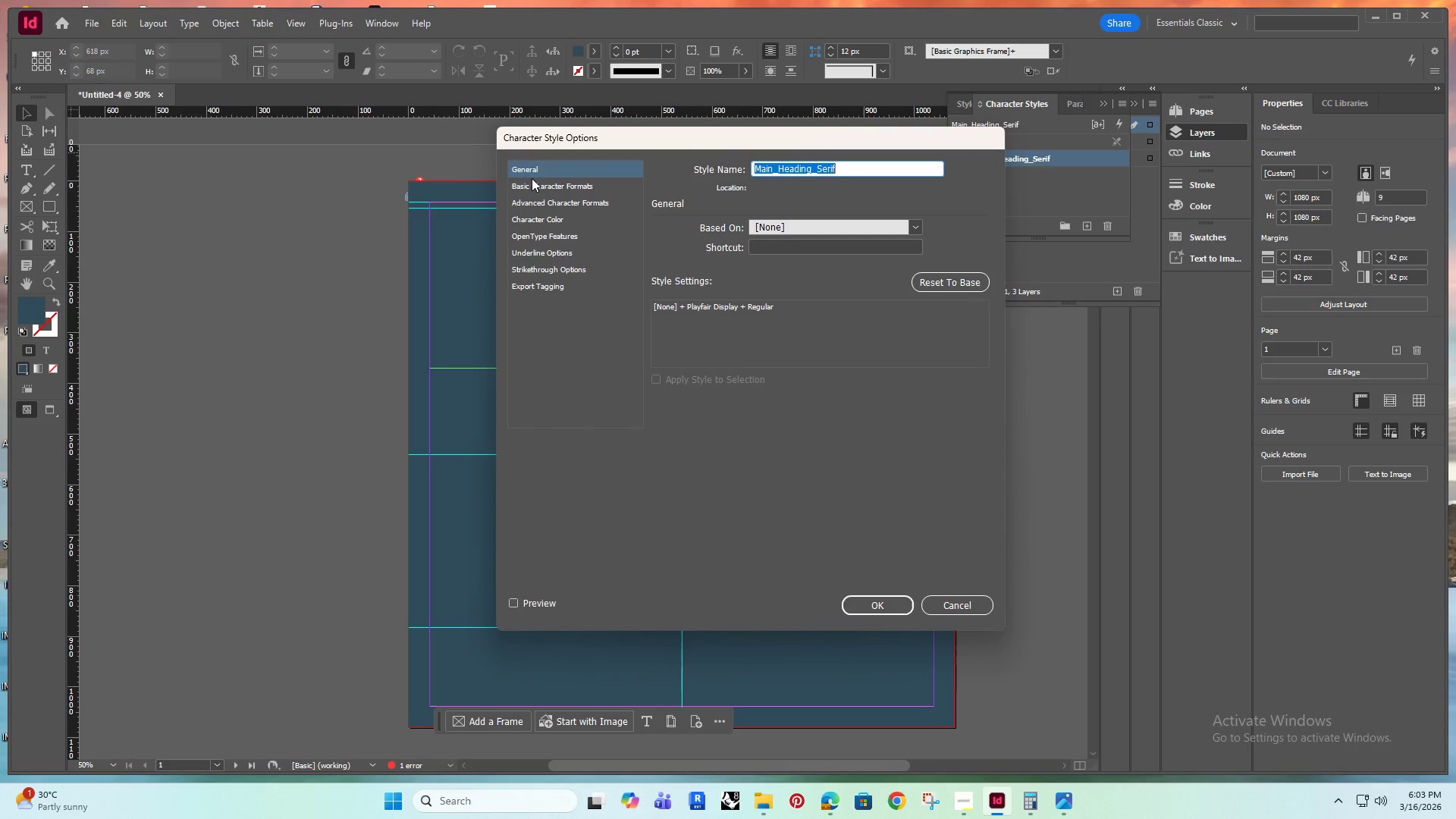 
left_click([540, 181])
 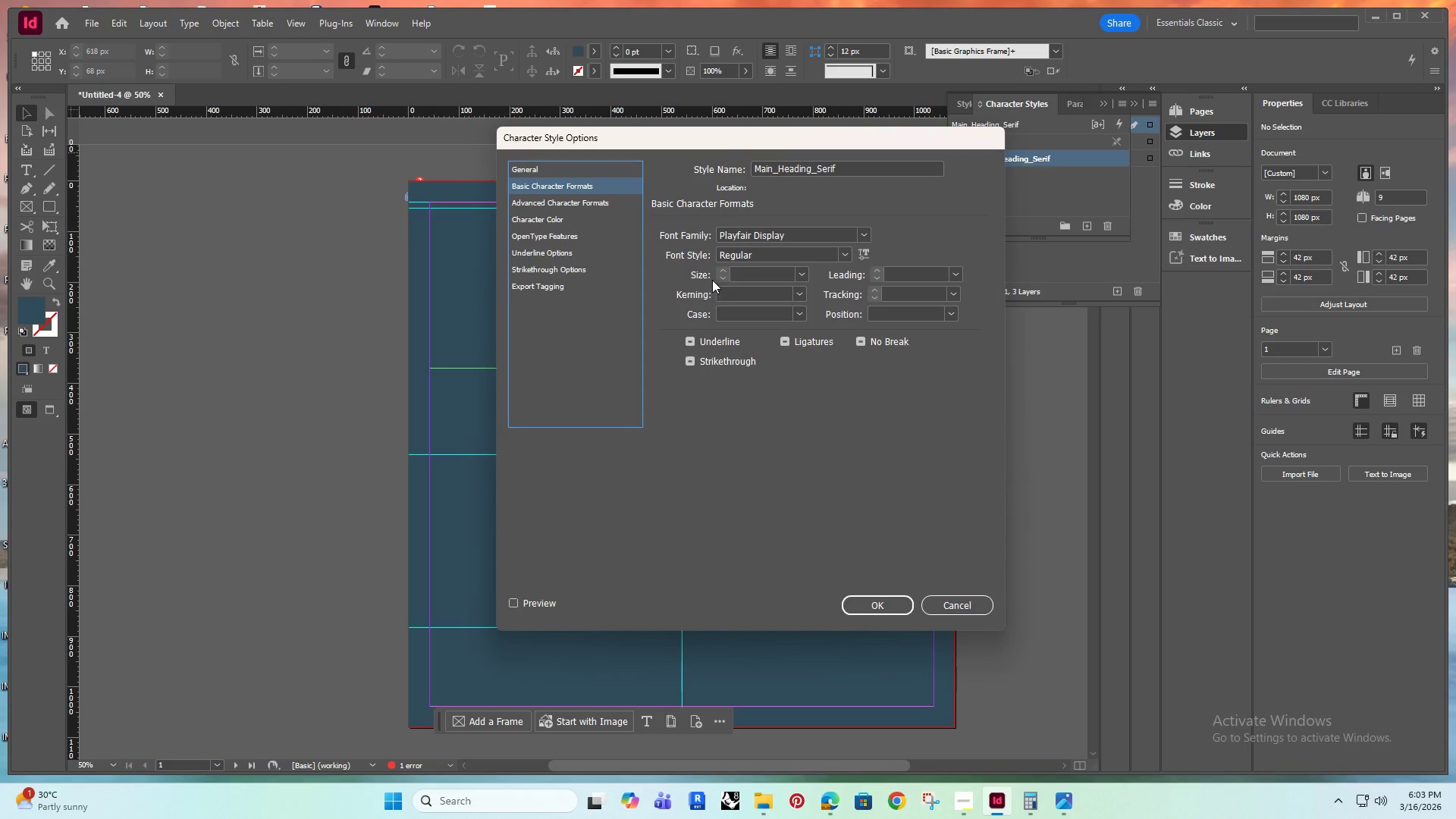 
left_click([723, 270])
 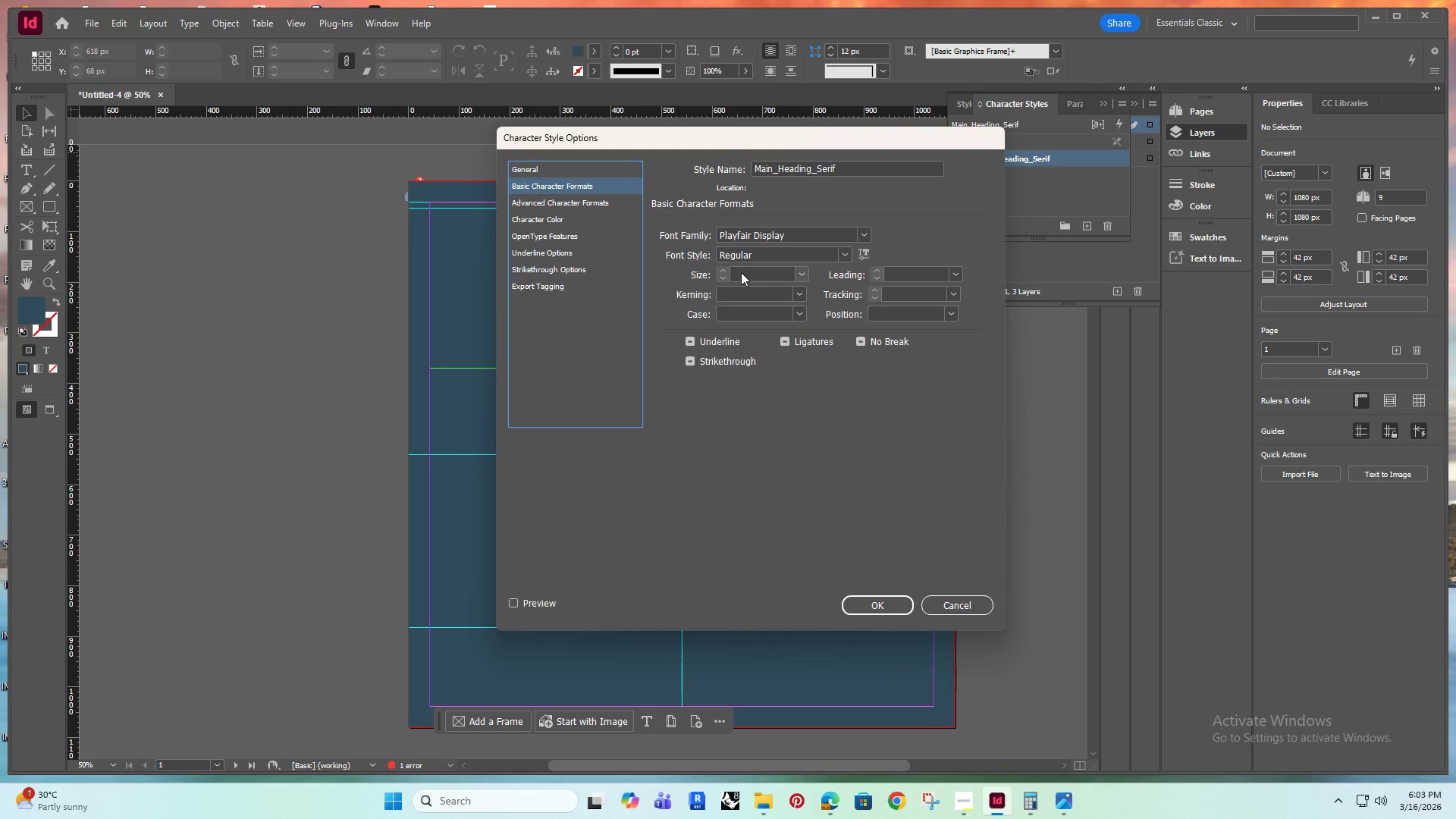 
triple_click([742, 272])
 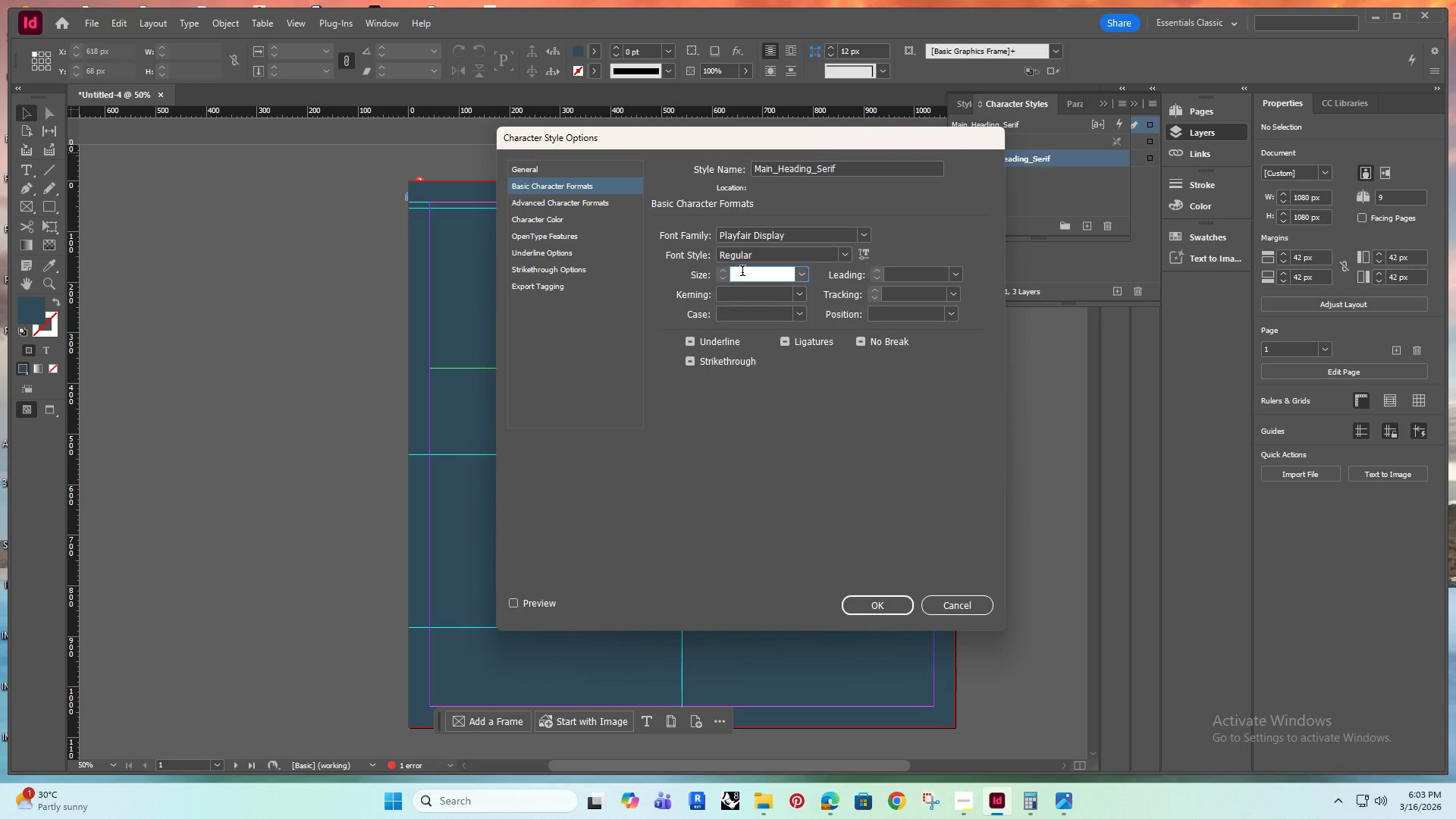 
type(30)
 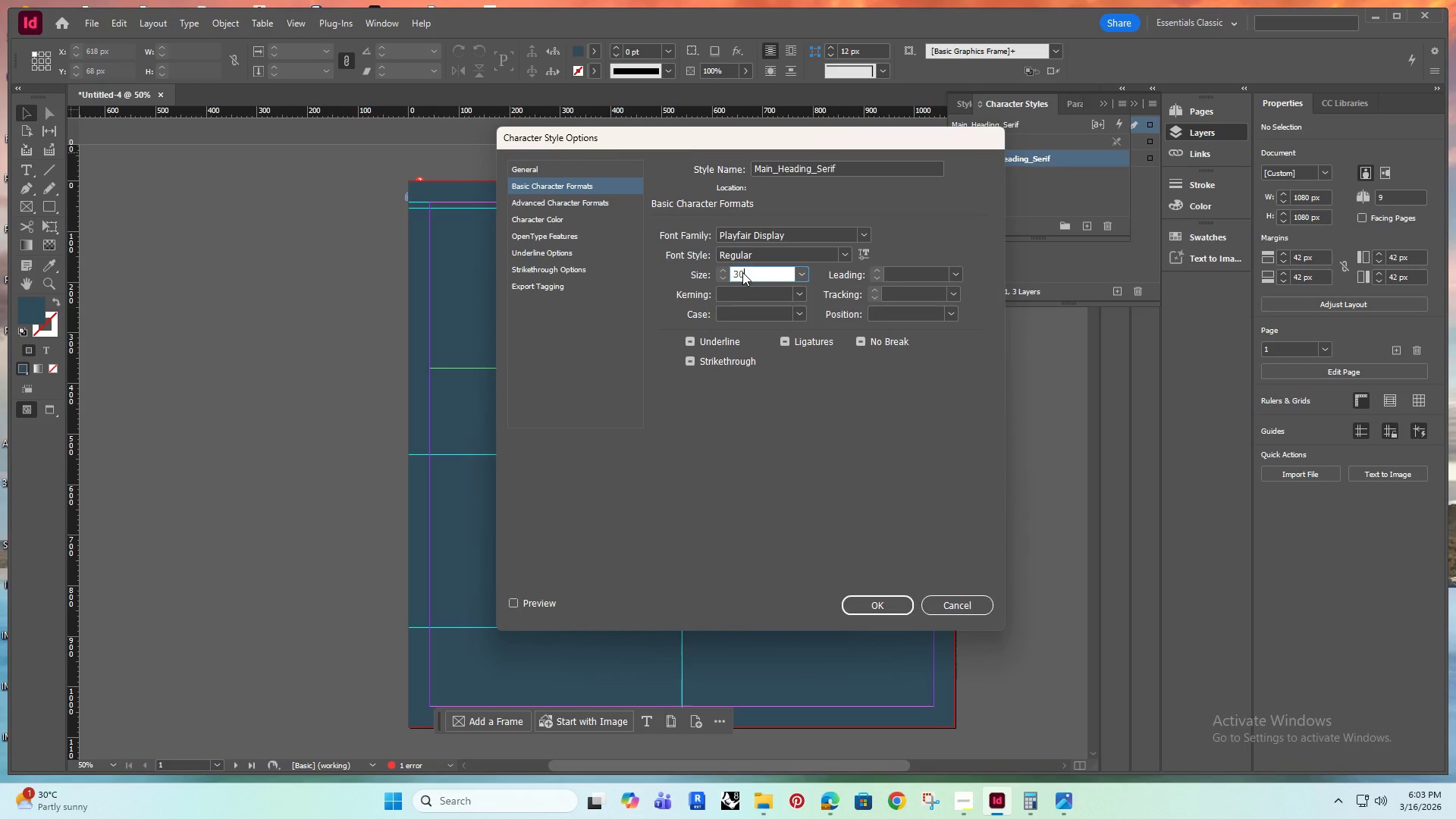 
key(Enter)
 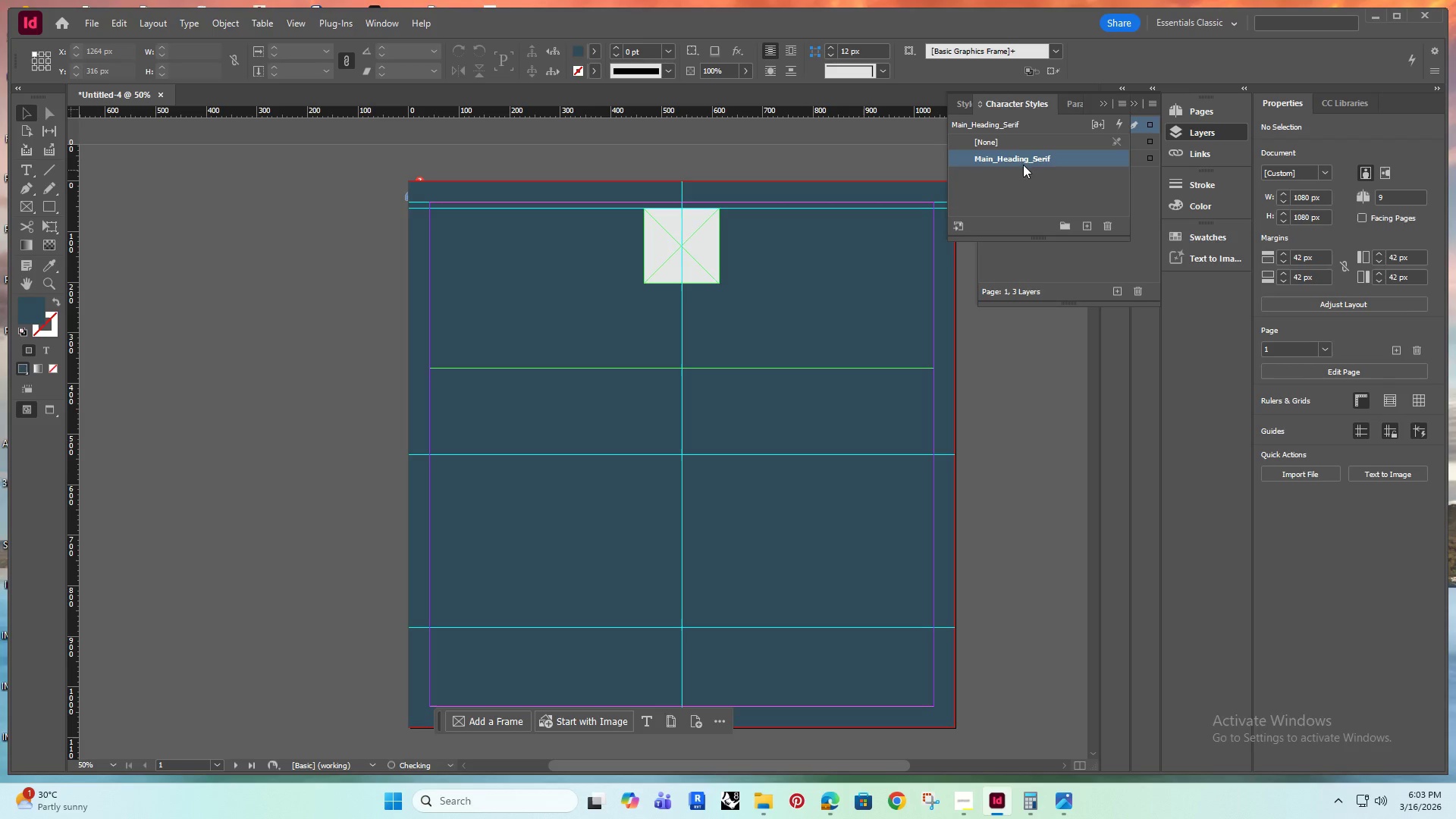 
double_click([1022, 158])
 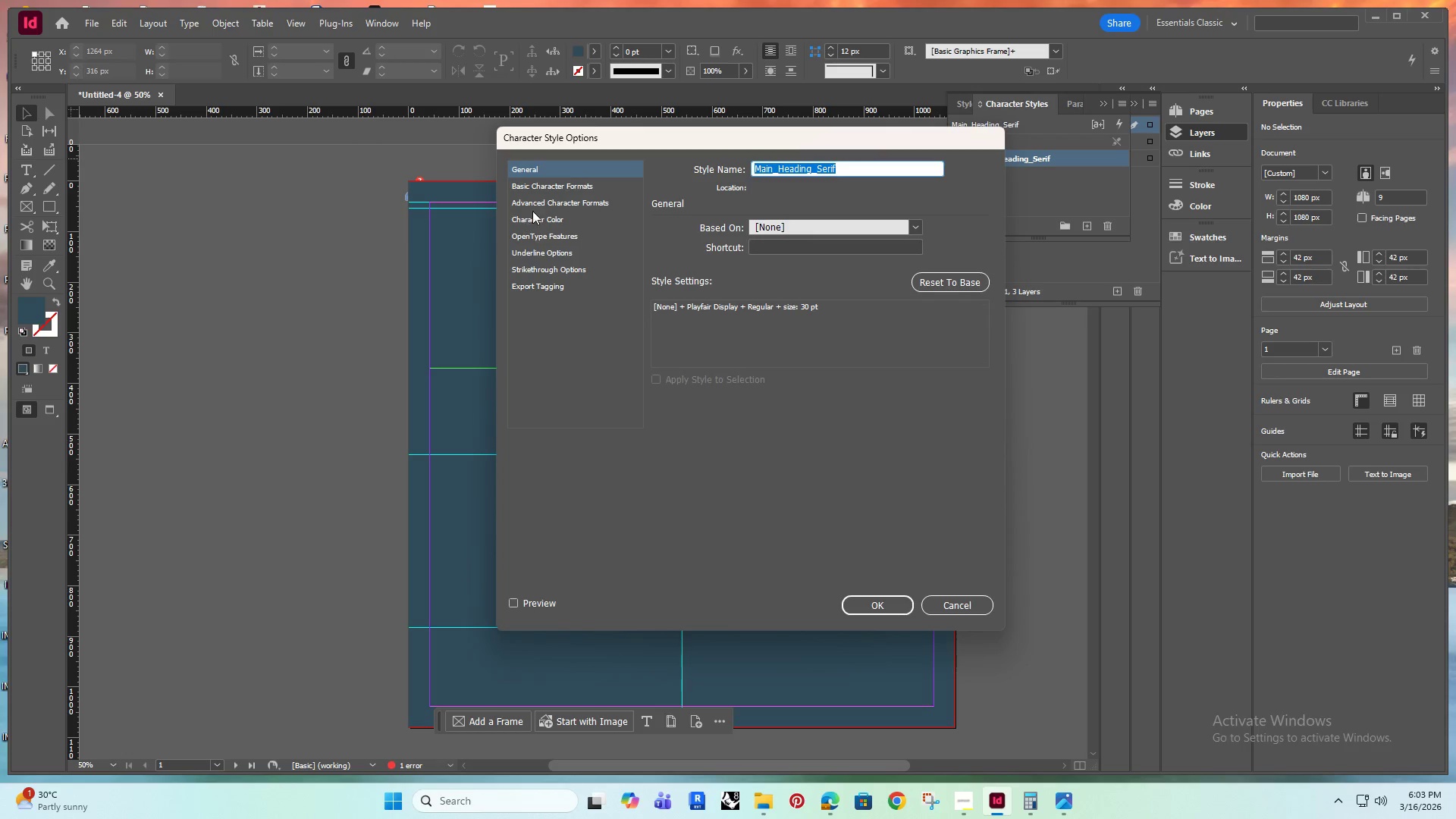 
left_click([549, 186])
 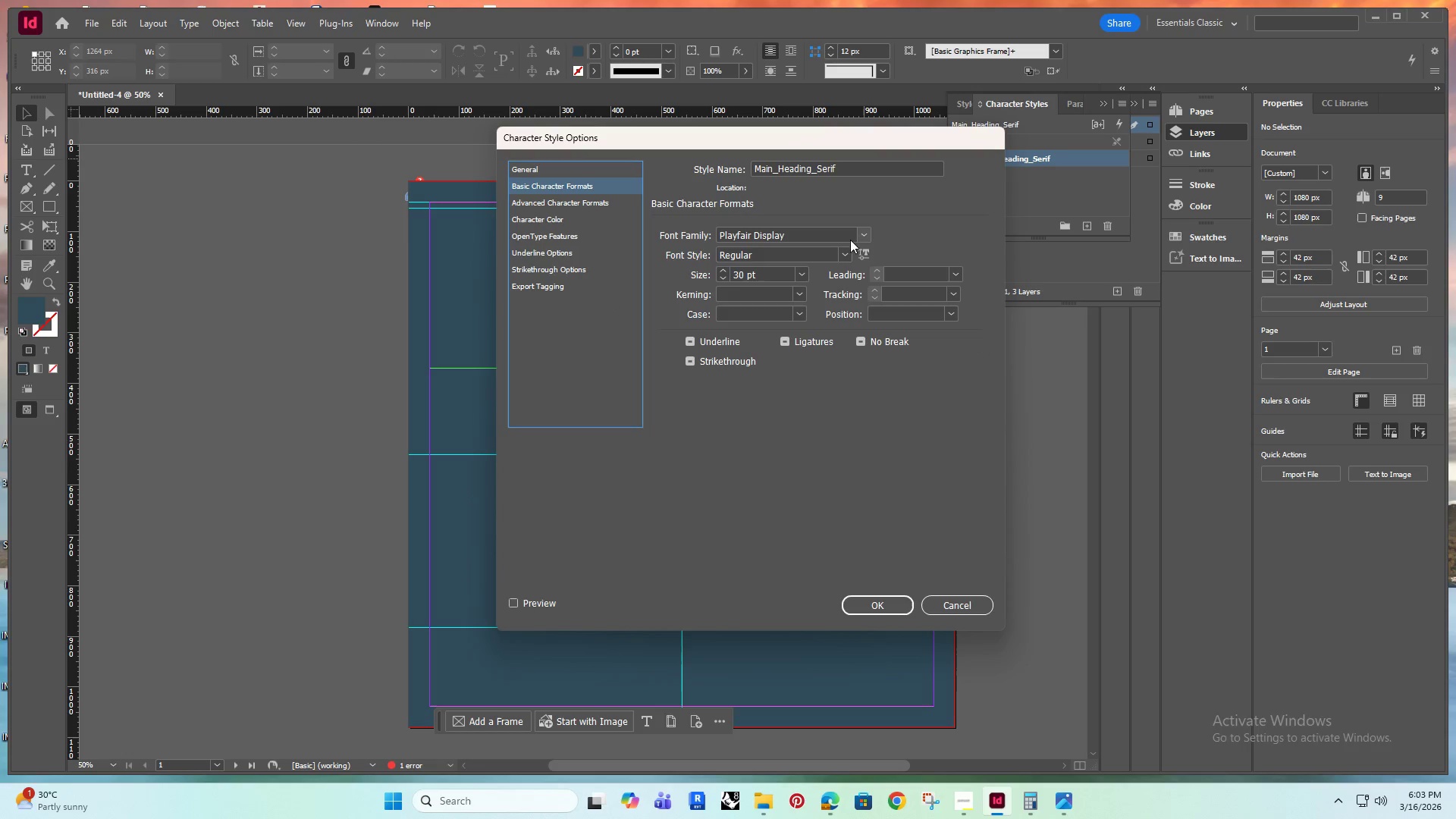 
left_click([842, 255])
 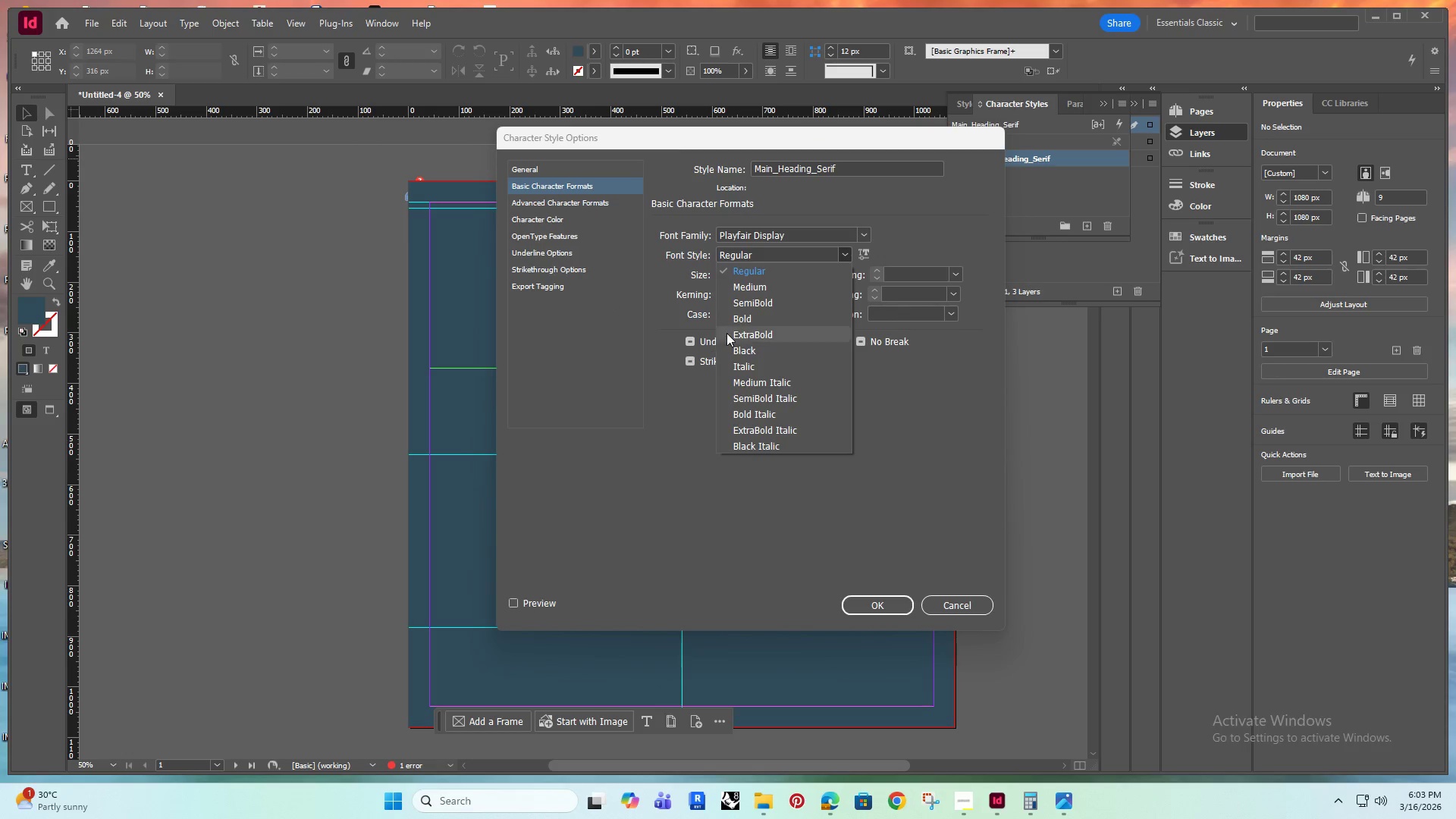 
left_click([753, 320])
 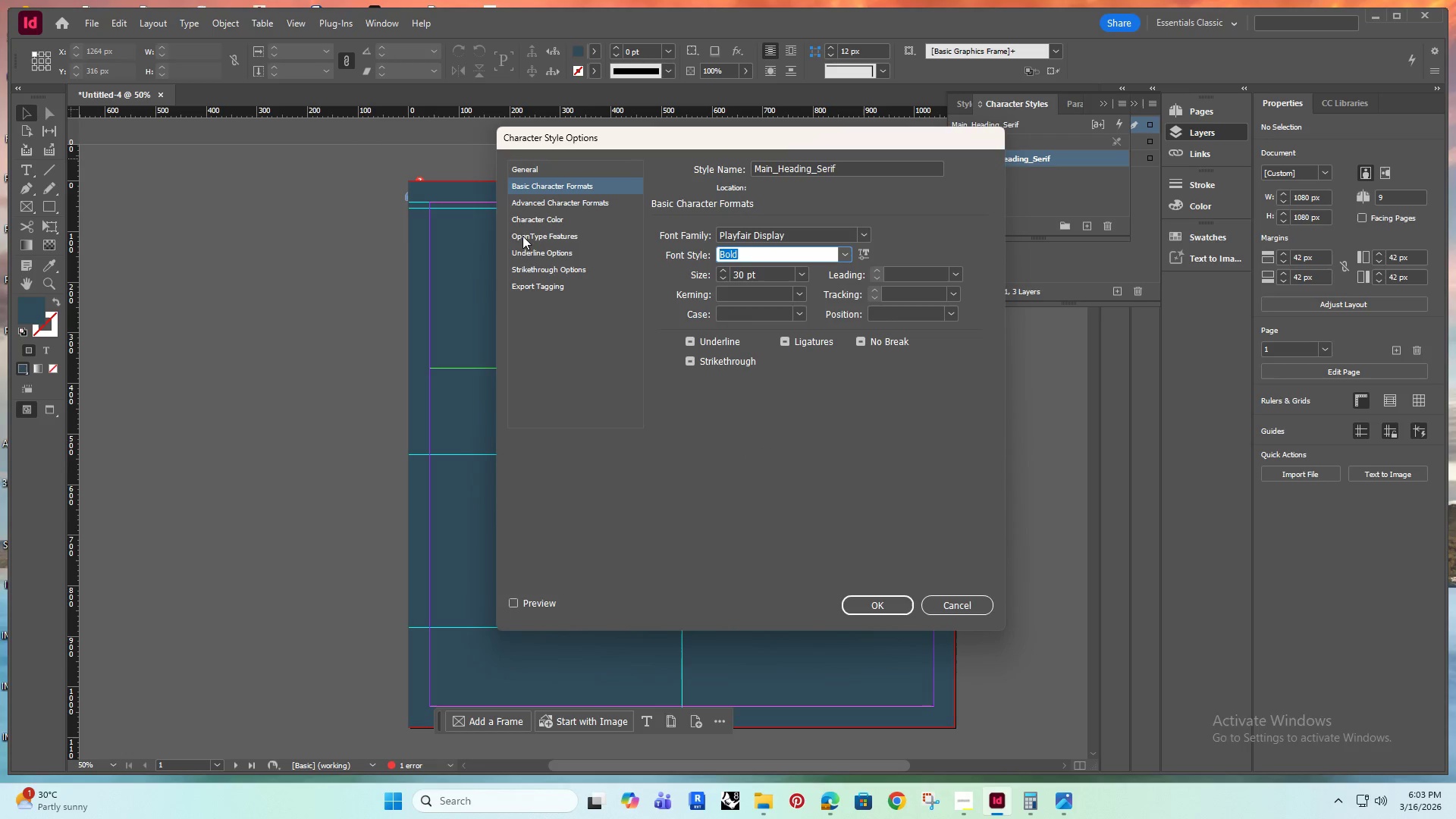 
left_click([542, 223])
 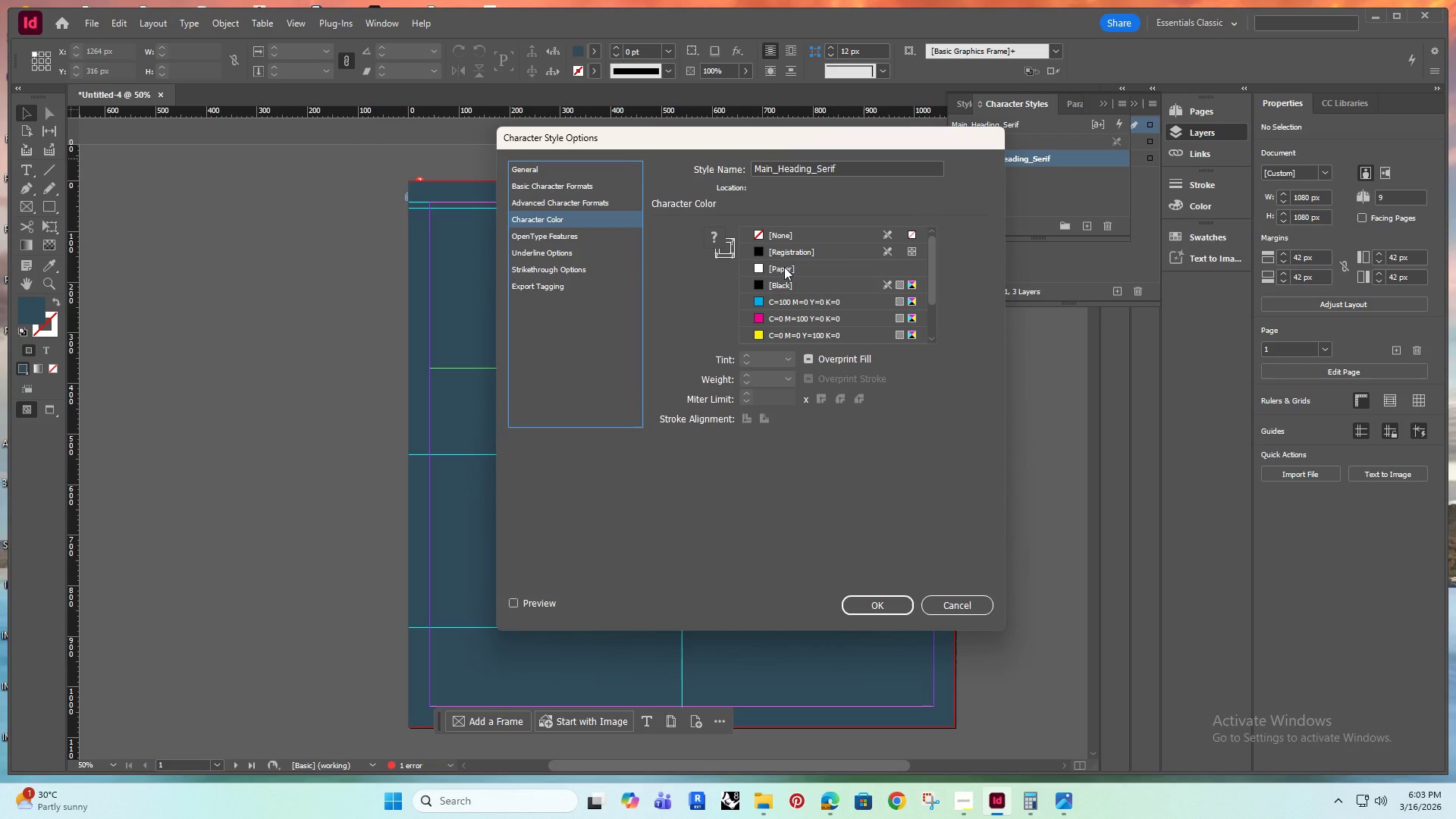 
left_click([784, 267])
 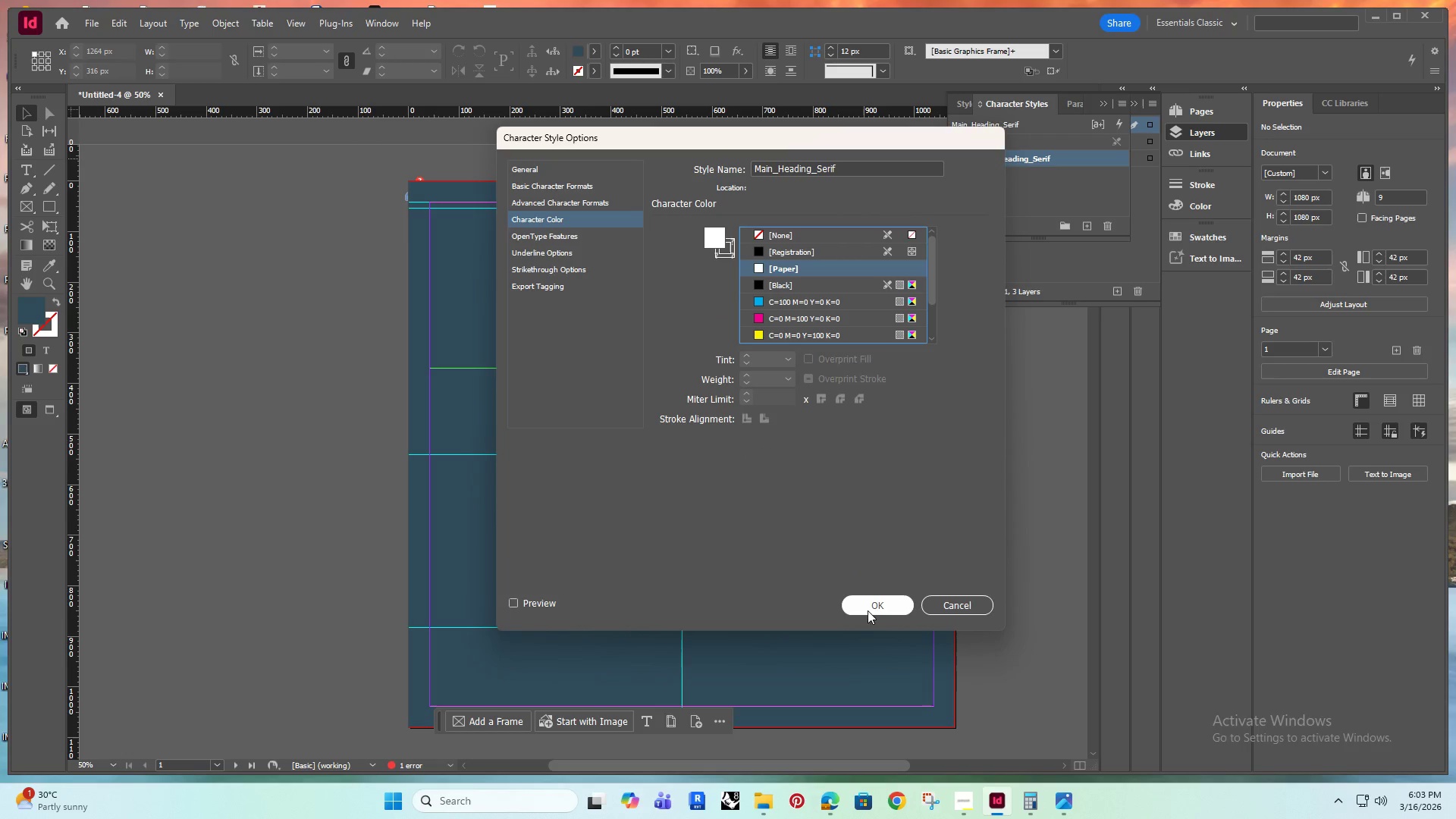 
left_click([874, 602])
 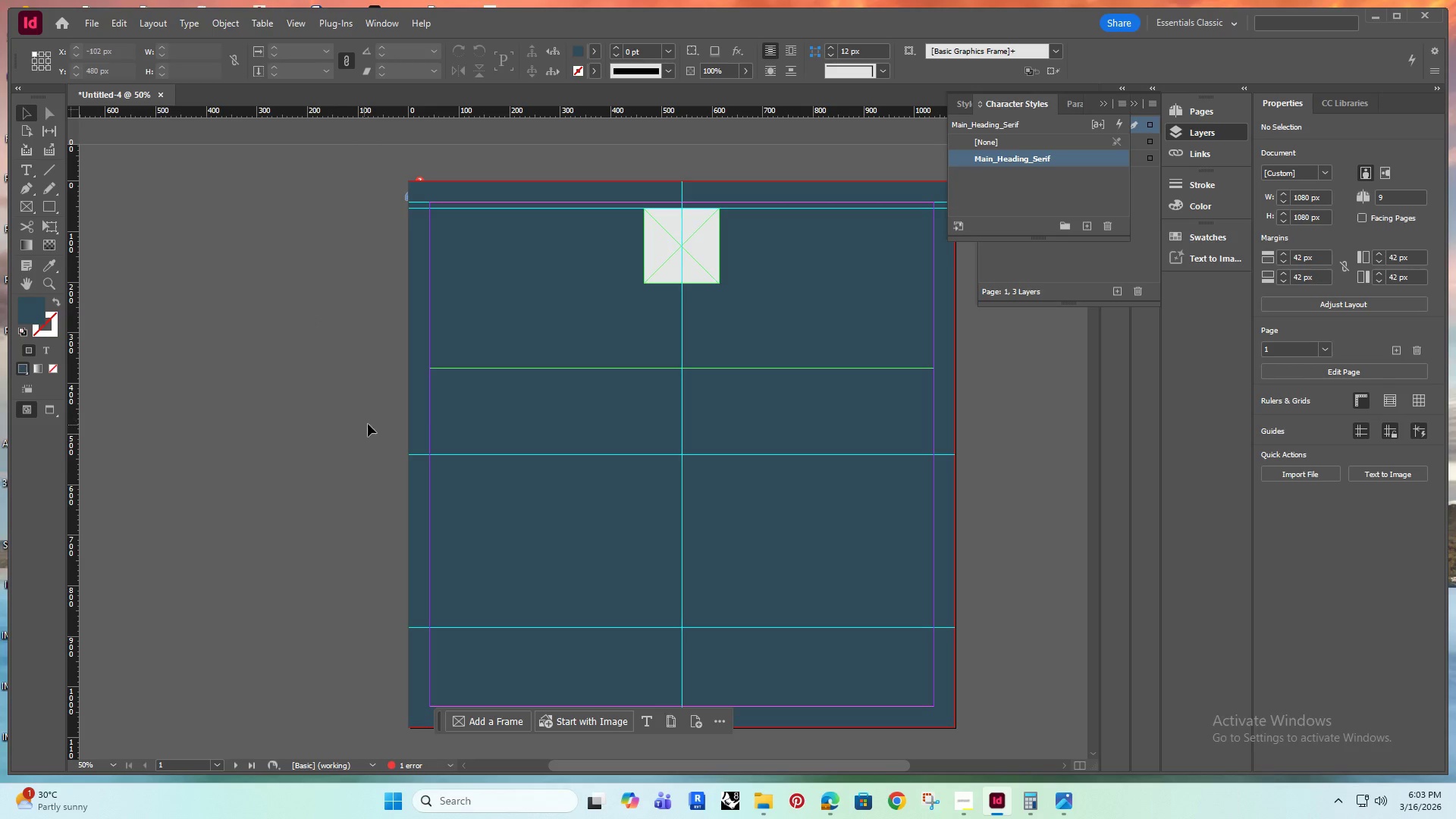 
double_click([551, 388])
 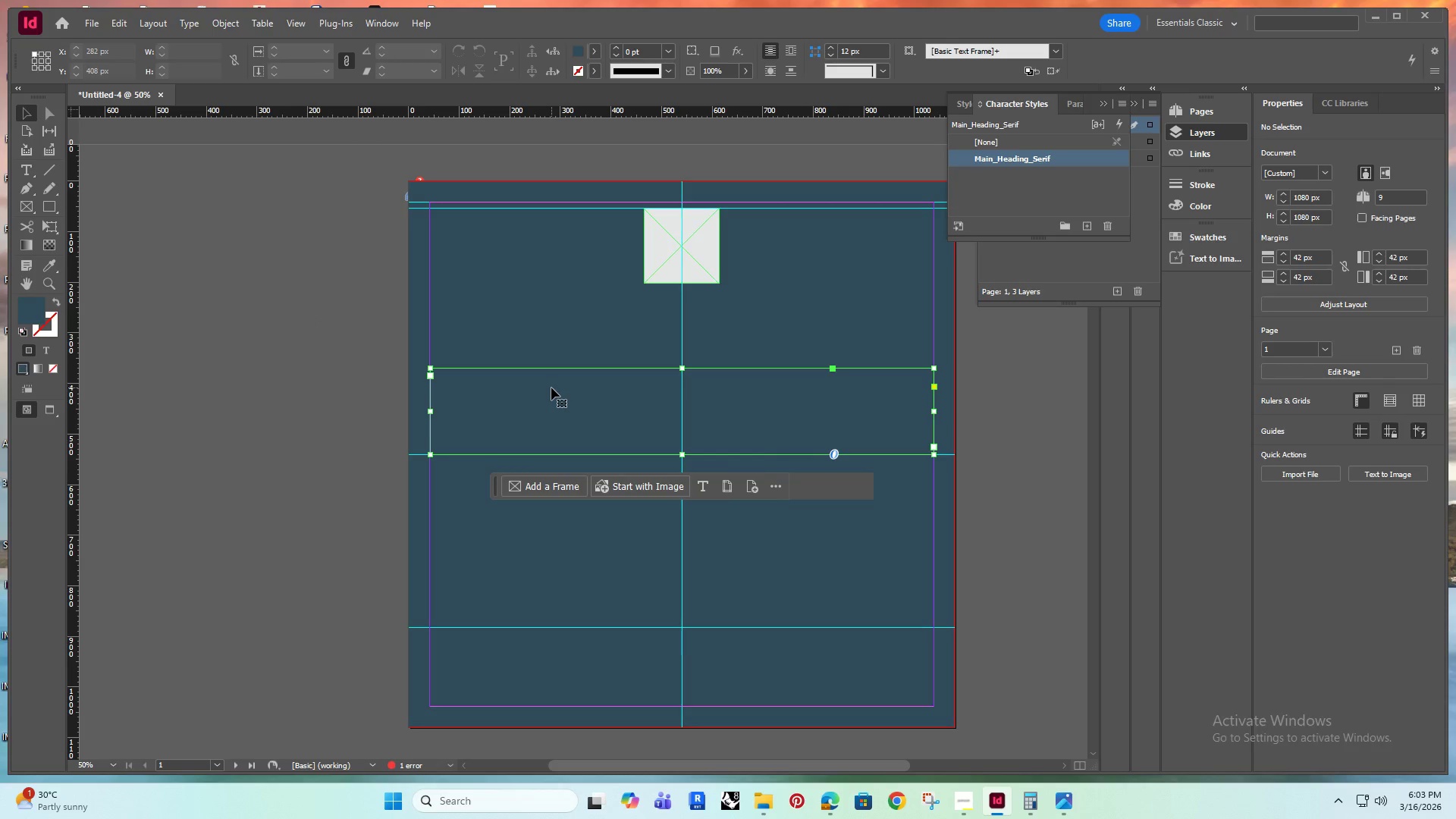 
triple_click([551, 388])
 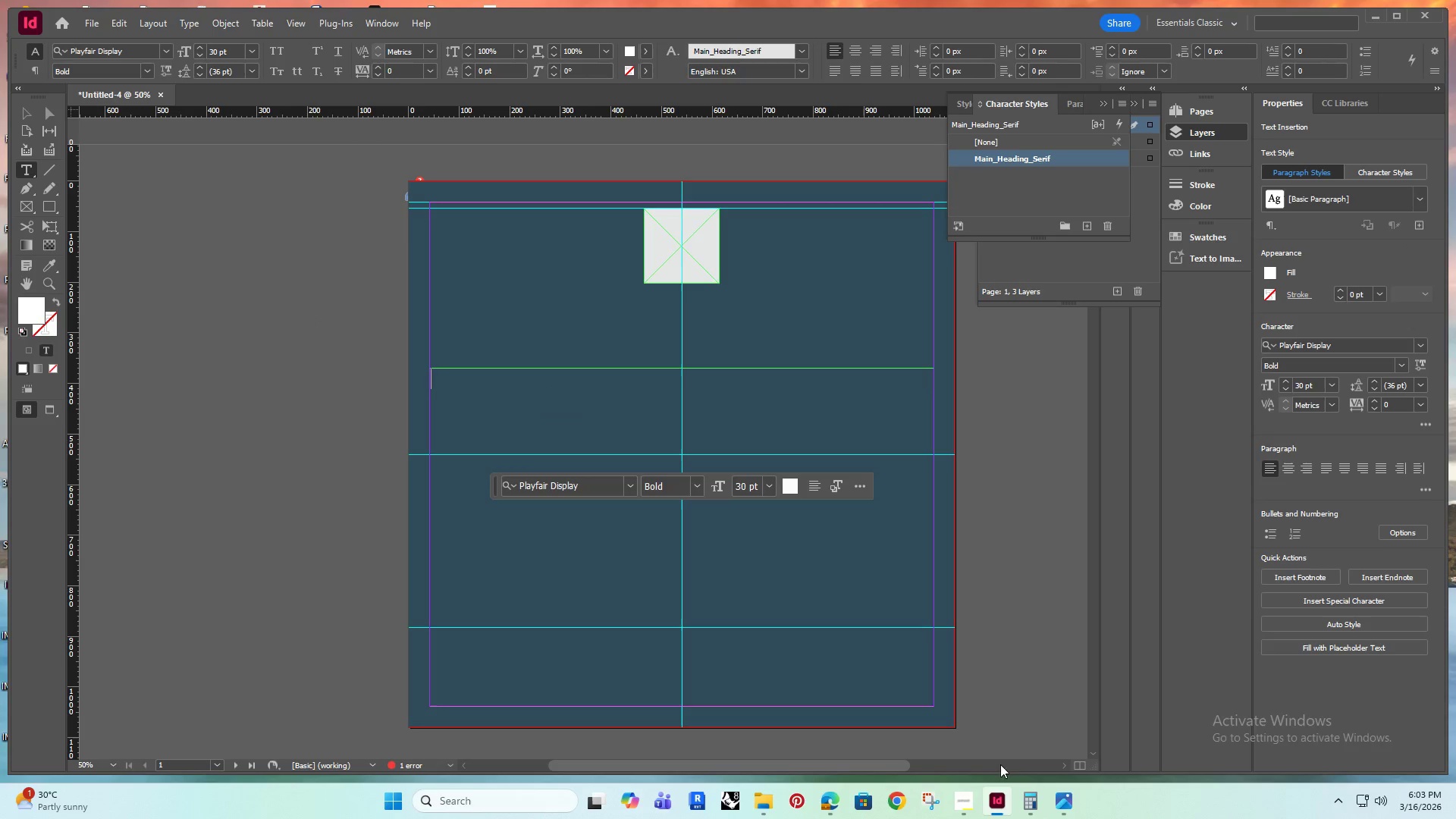 
left_click([1066, 792])
 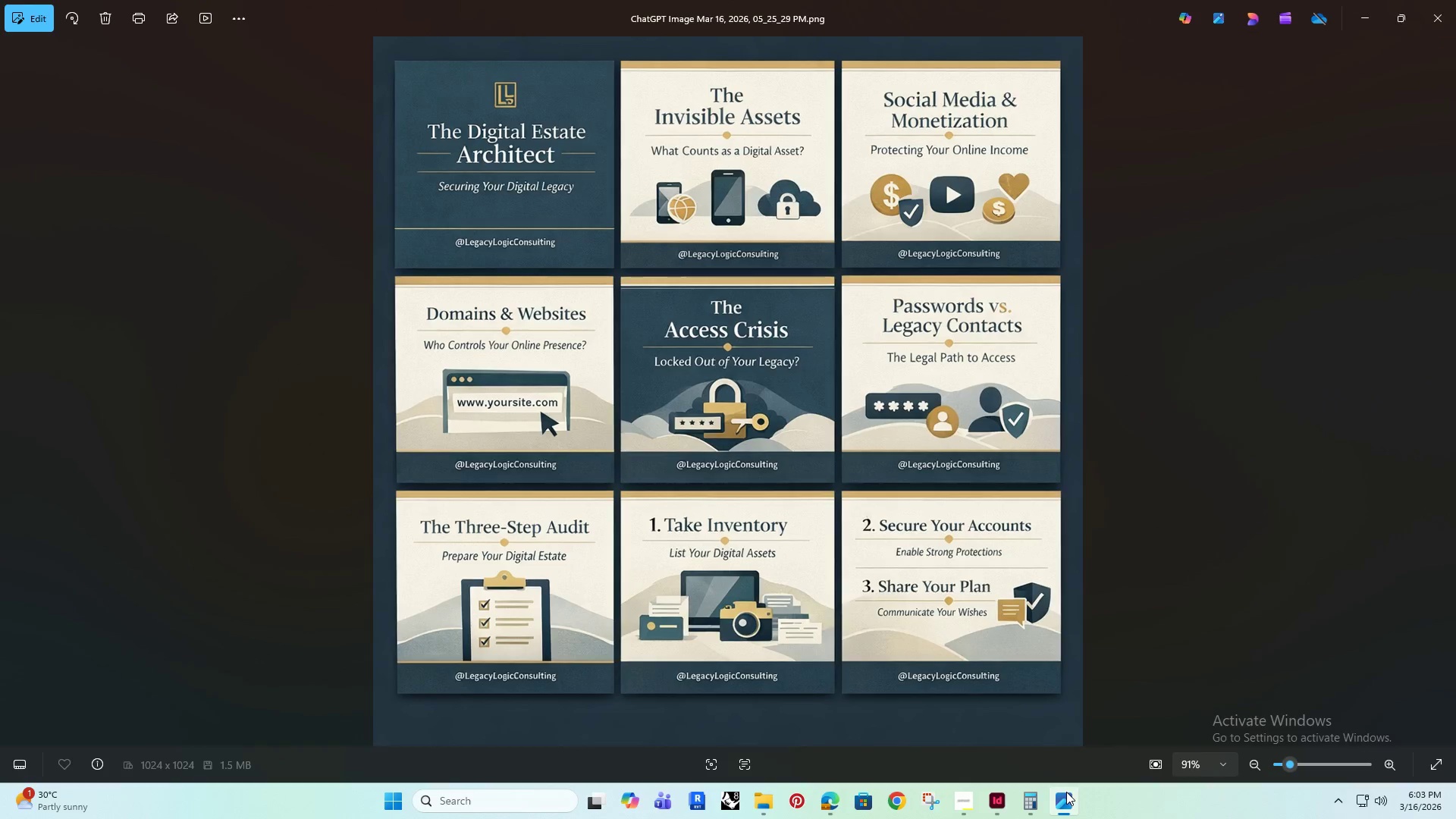 
left_click([1066, 792])
 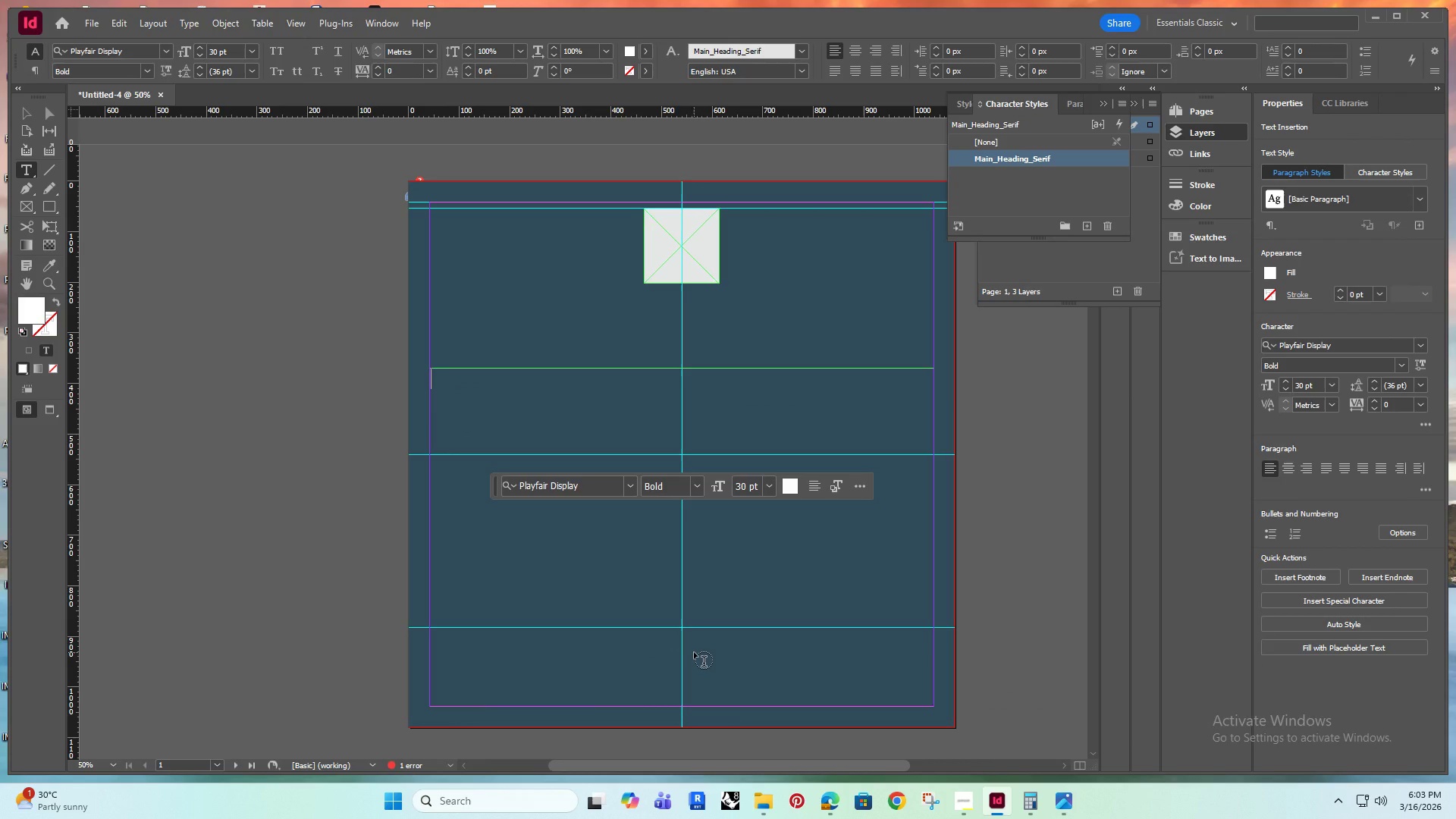 
type(TT)
 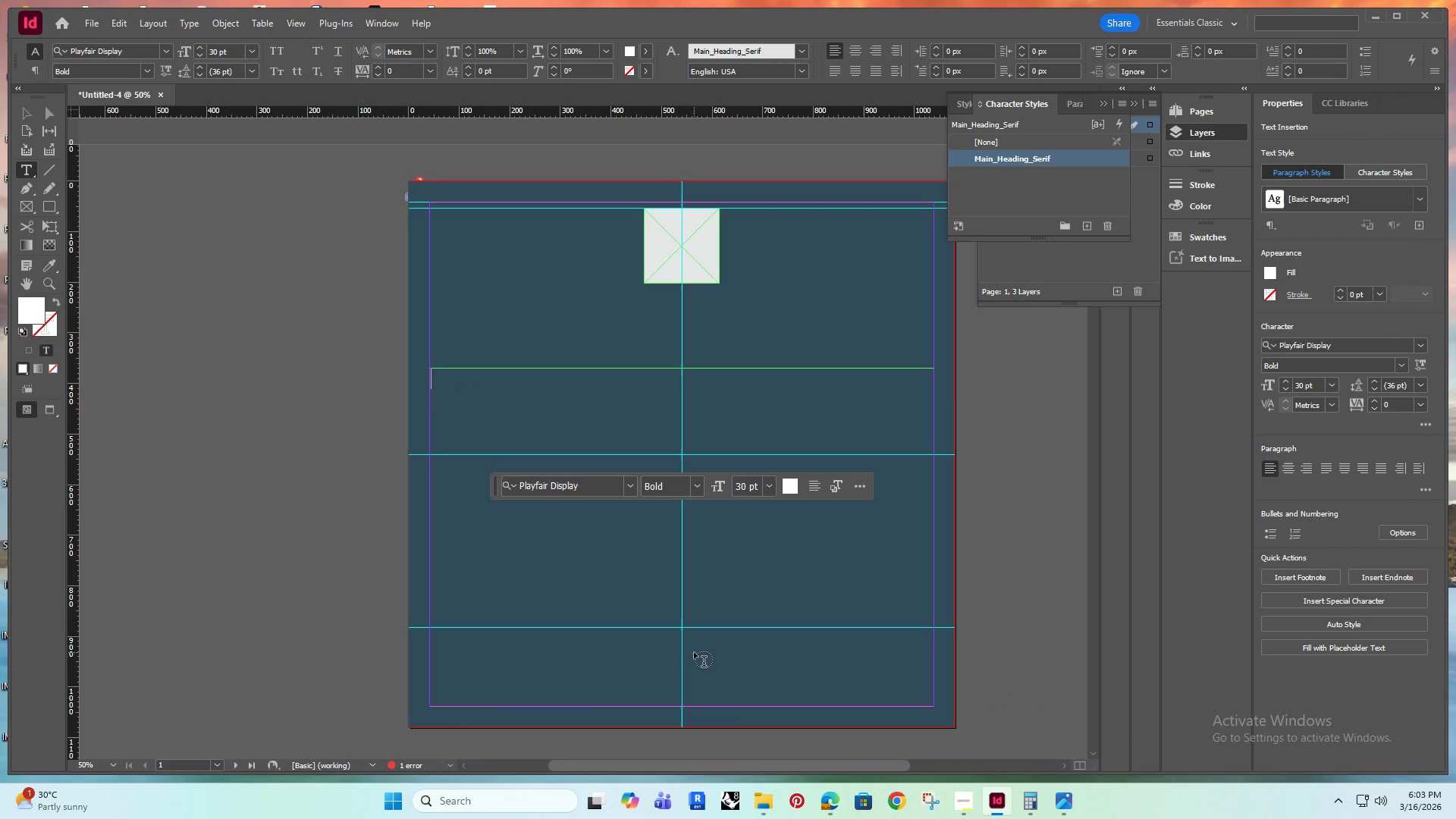 
left_click([460, 399])
 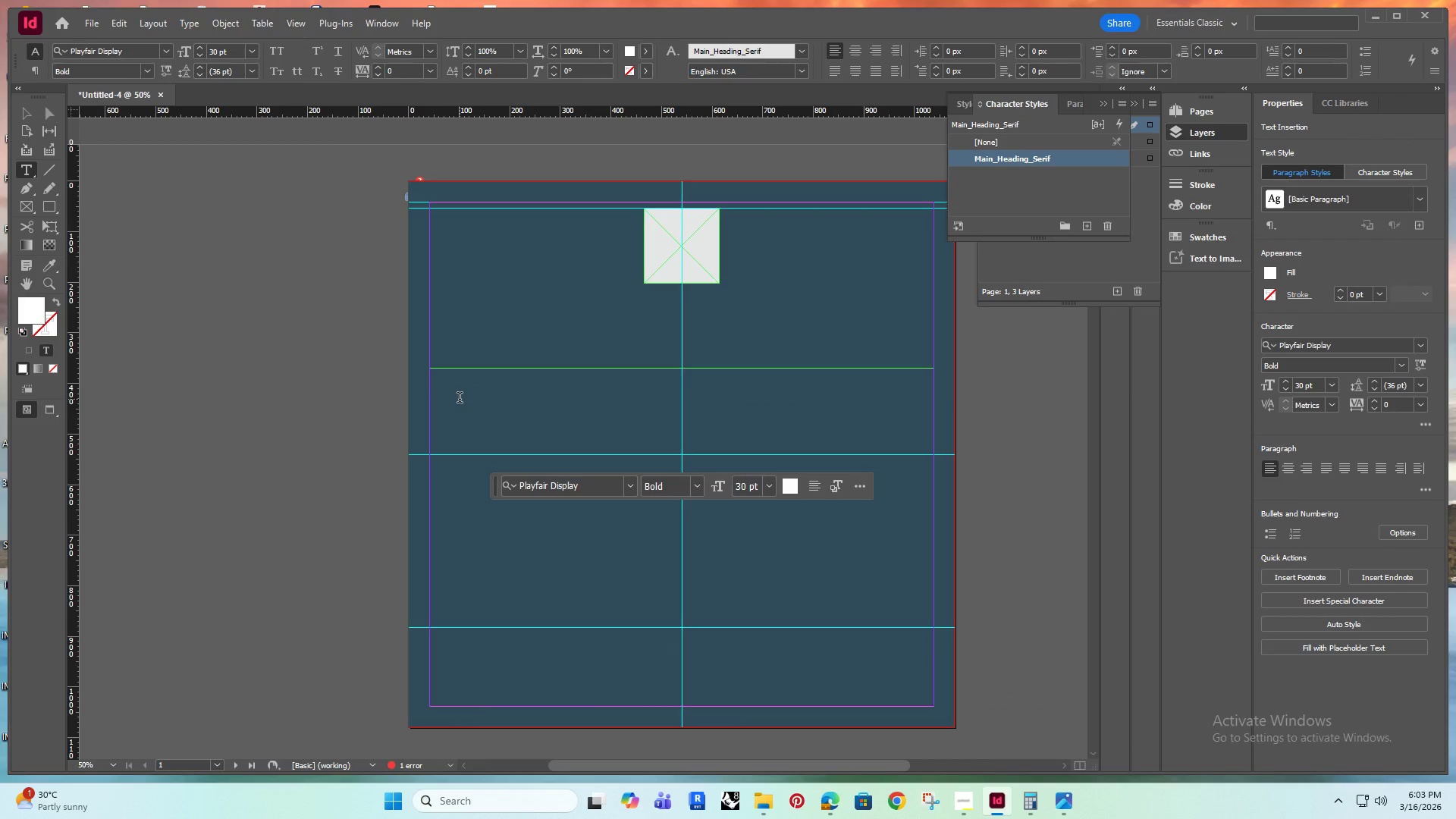 
type(The Digital)
 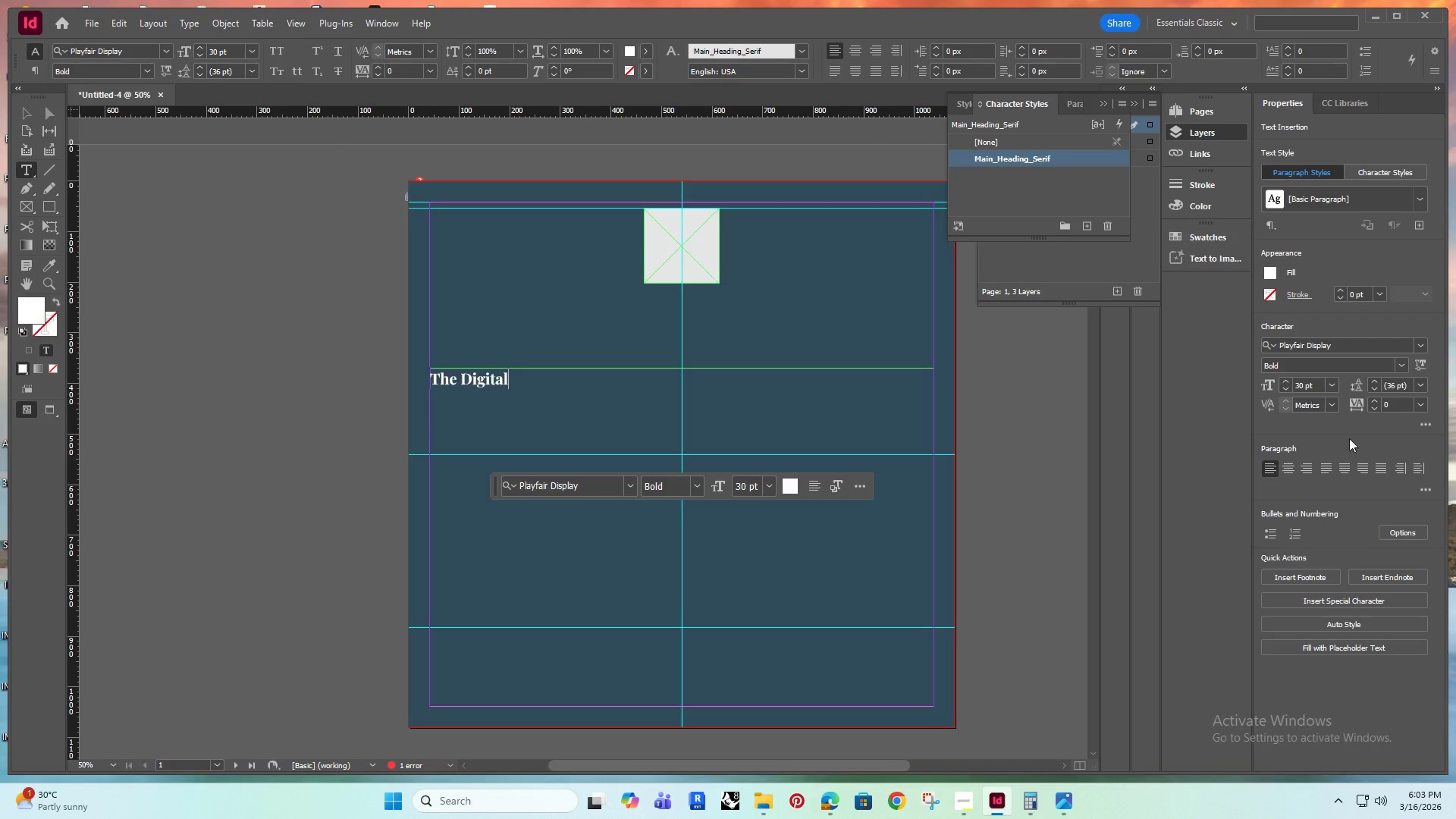 
left_click([1352, 463])
 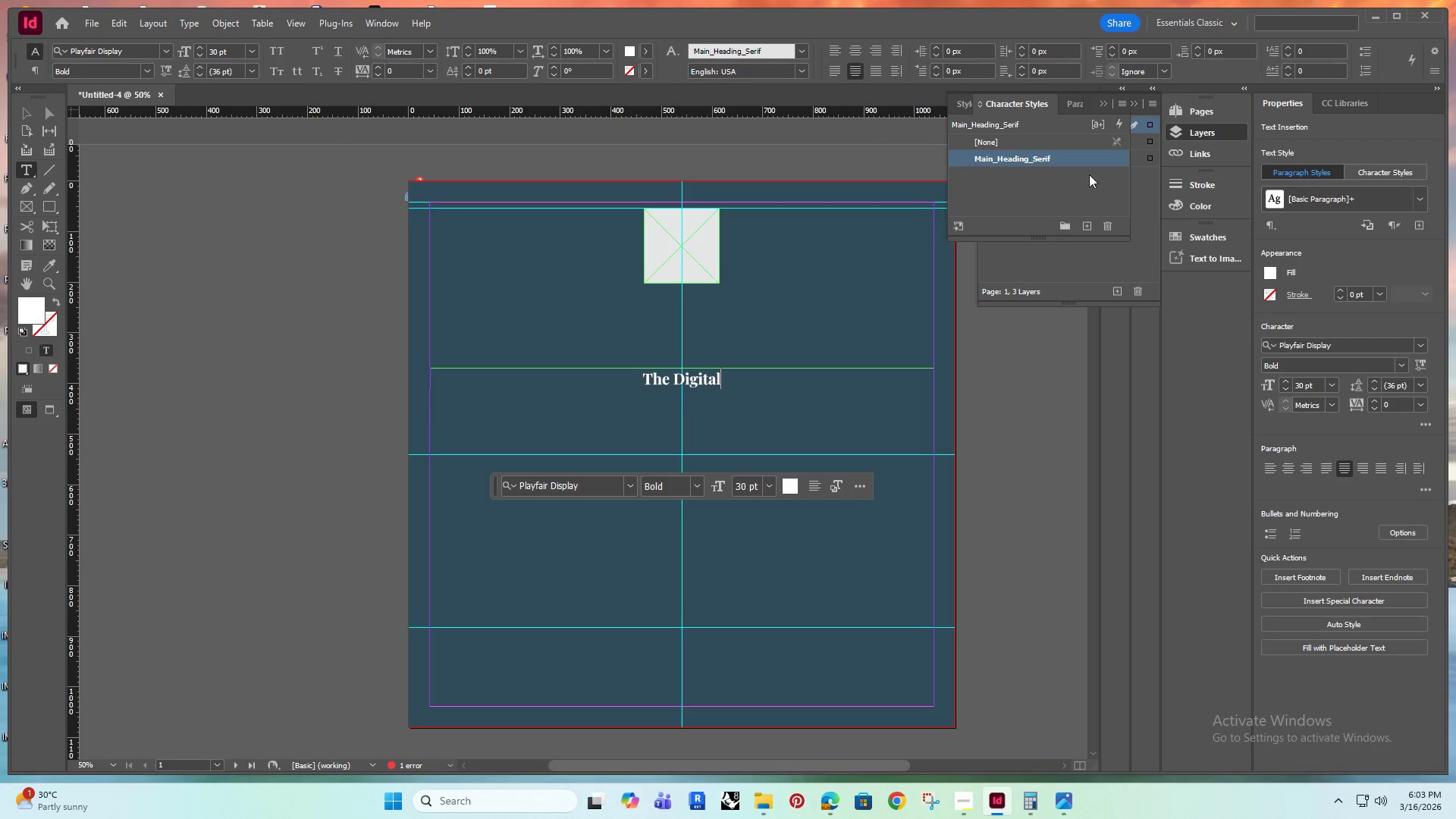 
double_click([1029, 155])
 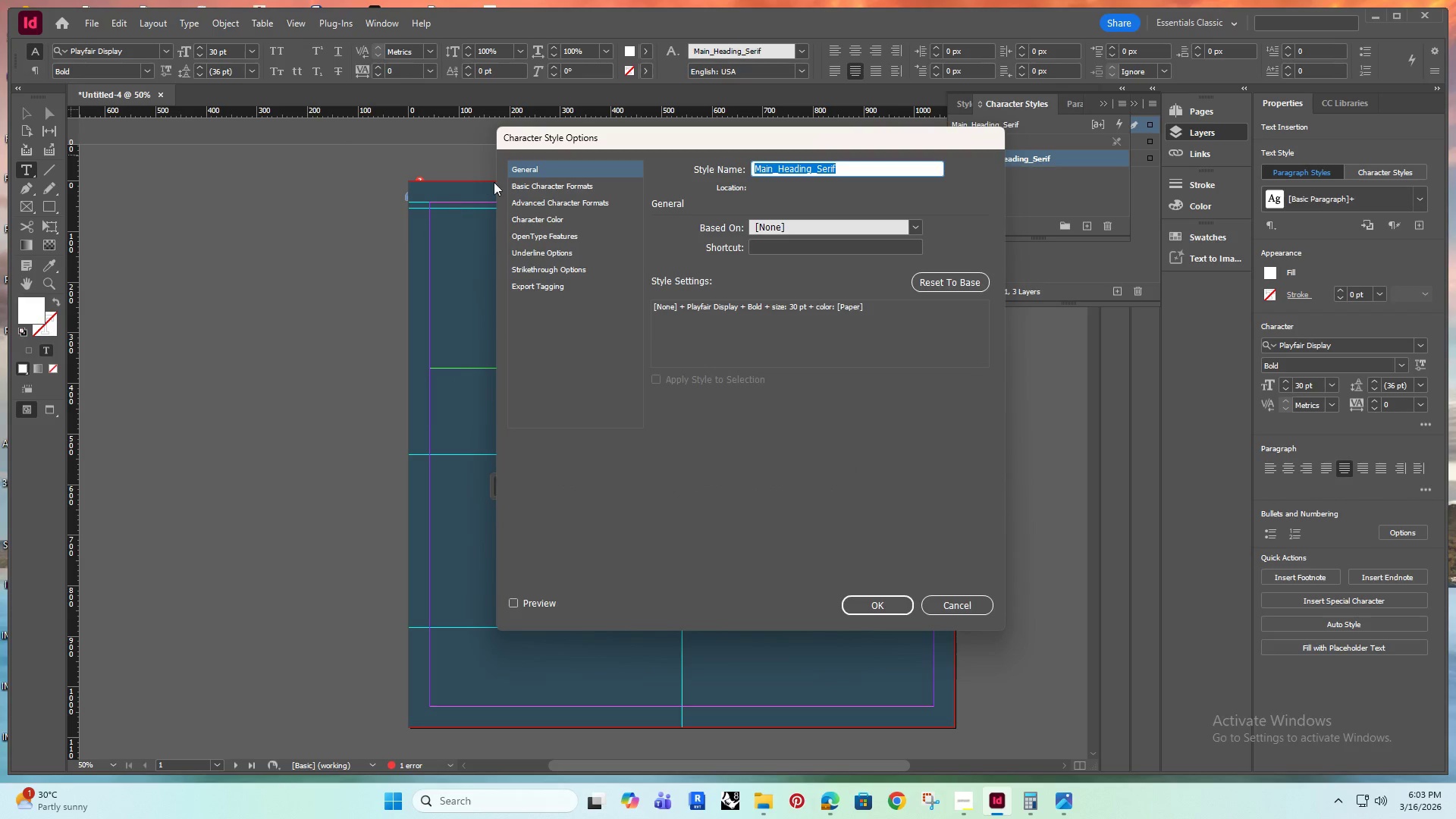 
left_click([532, 183])
 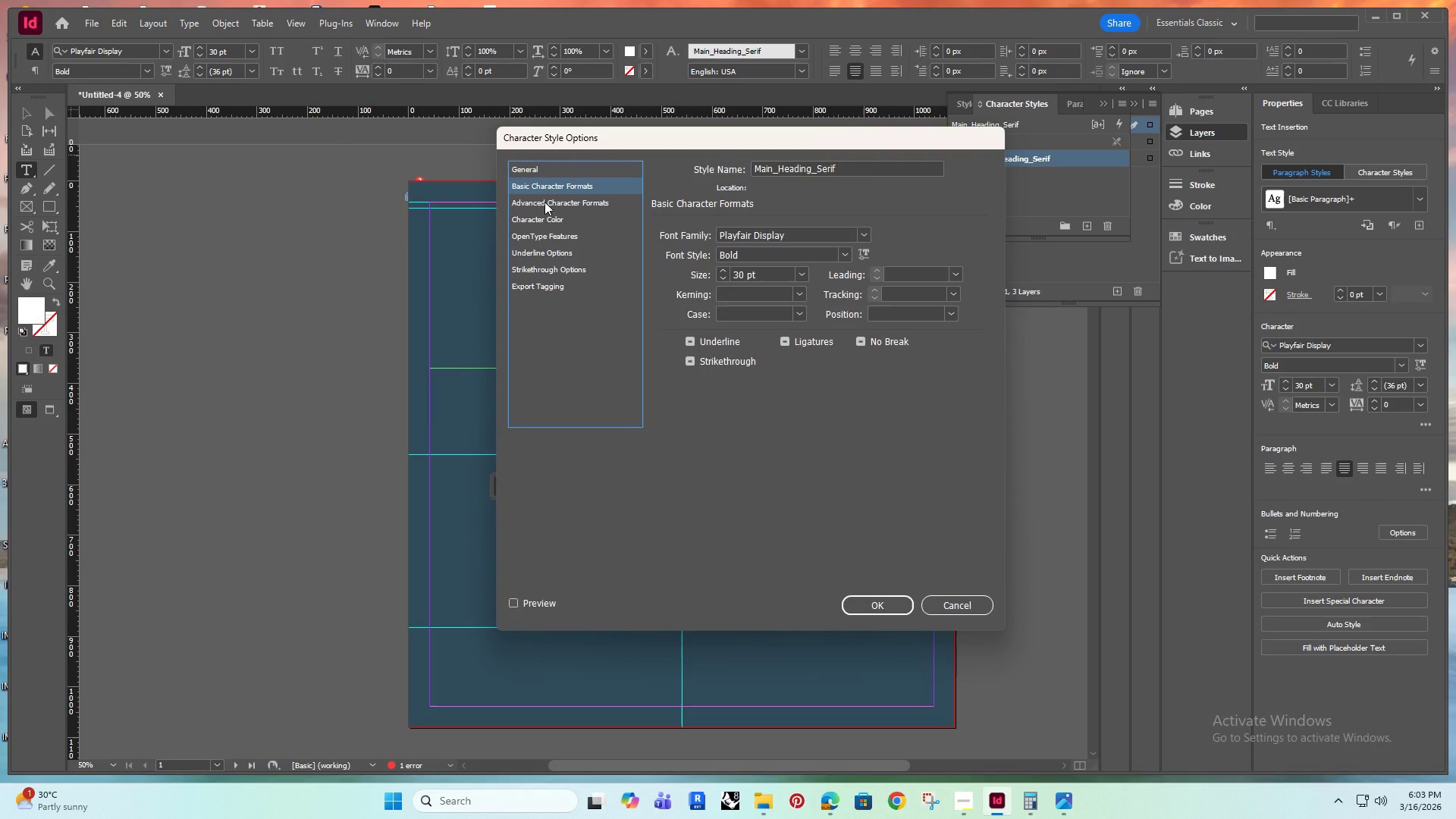 
left_click([544, 202])
 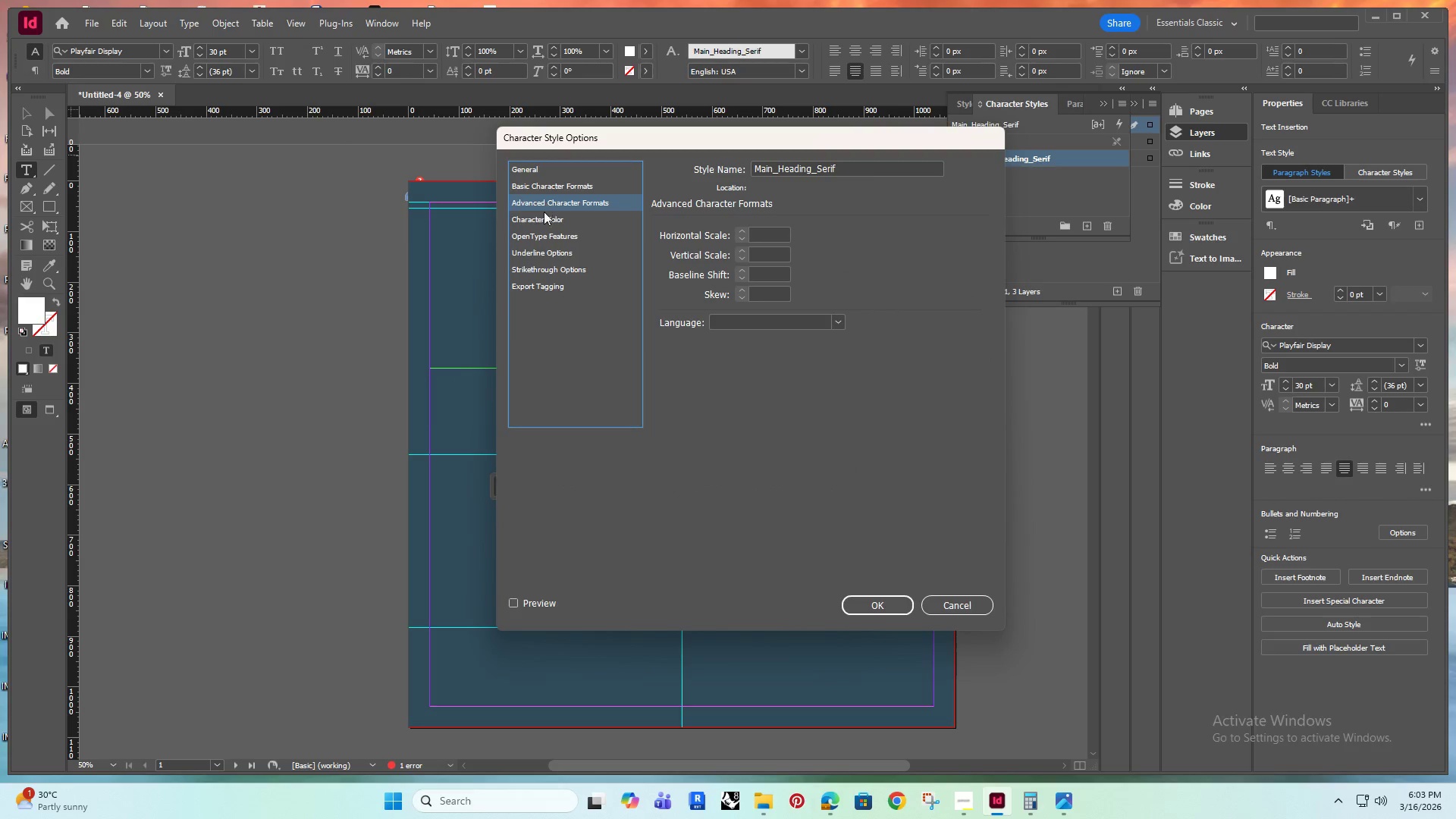 
left_click([541, 218])
 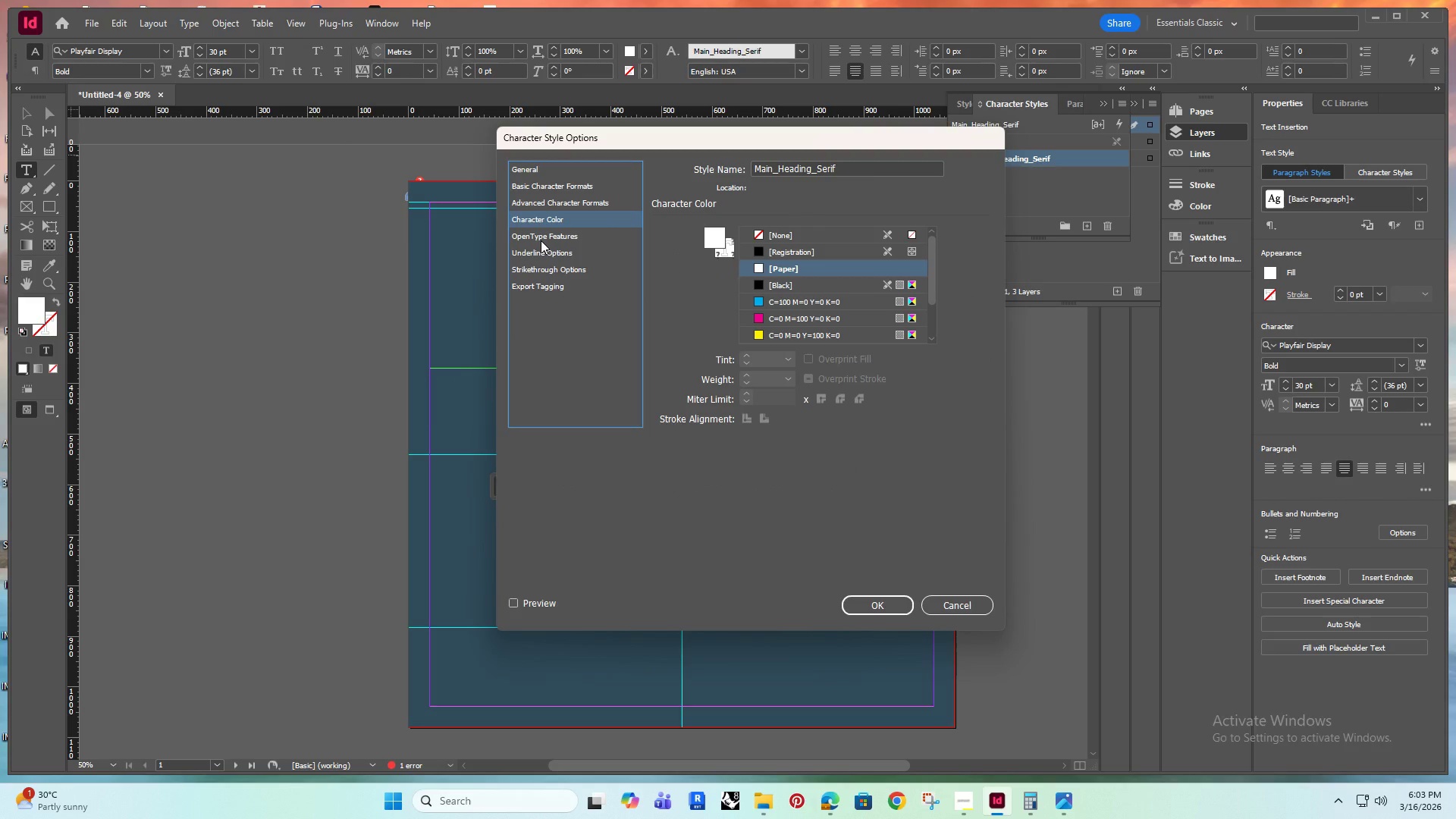 
left_click([541, 240])
 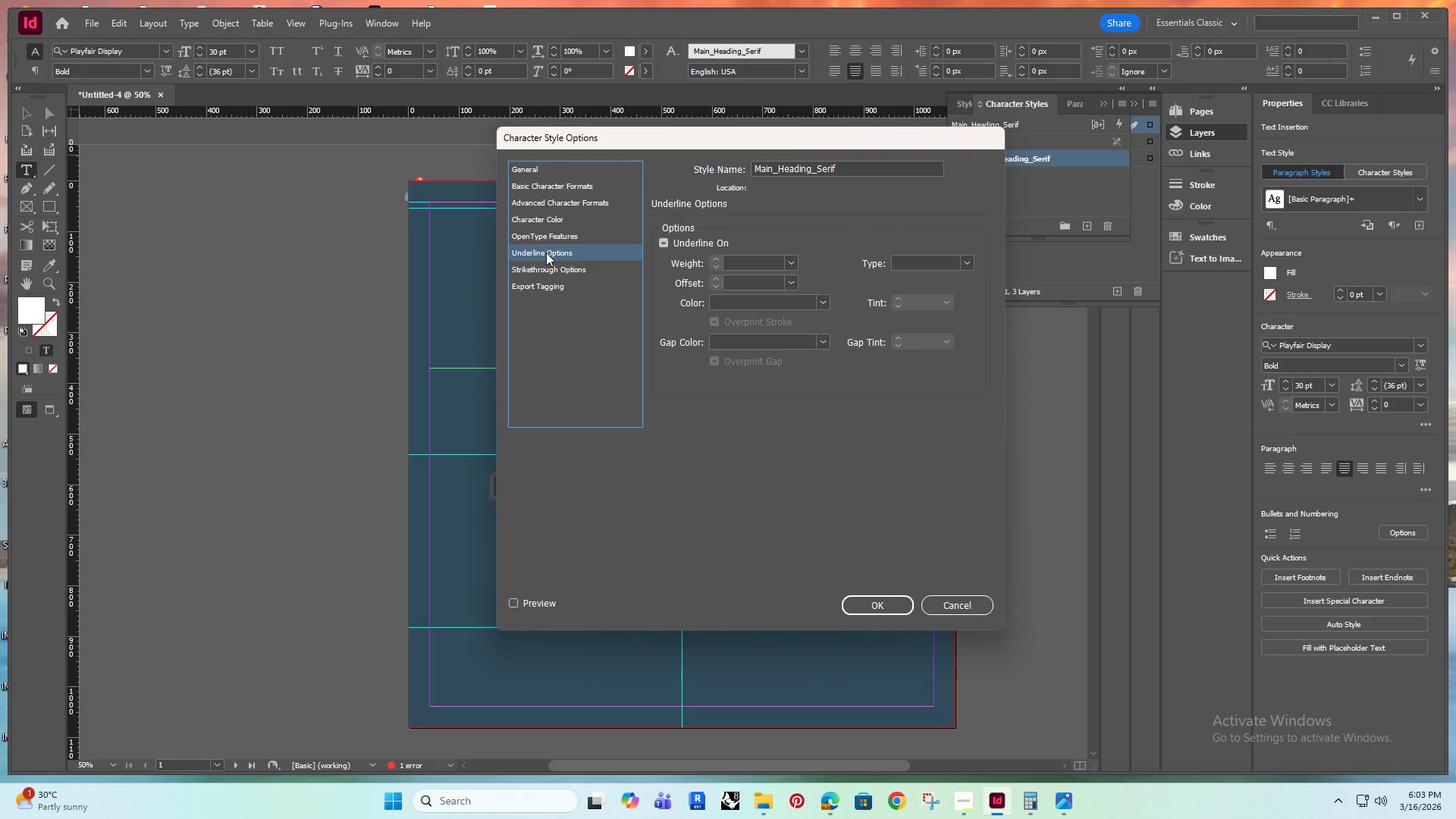 
left_click([550, 262])
 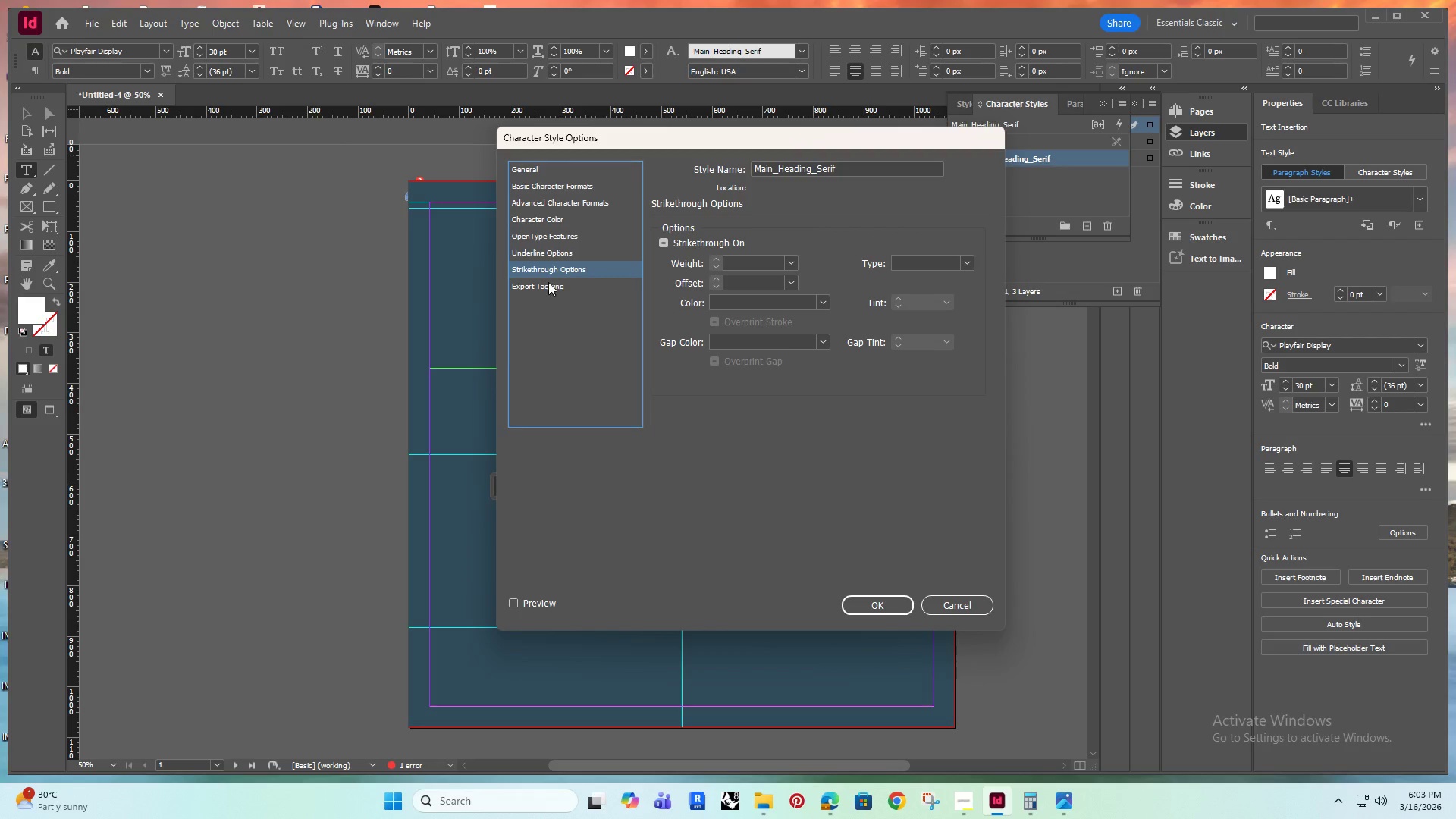 
left_click([548, 282])
 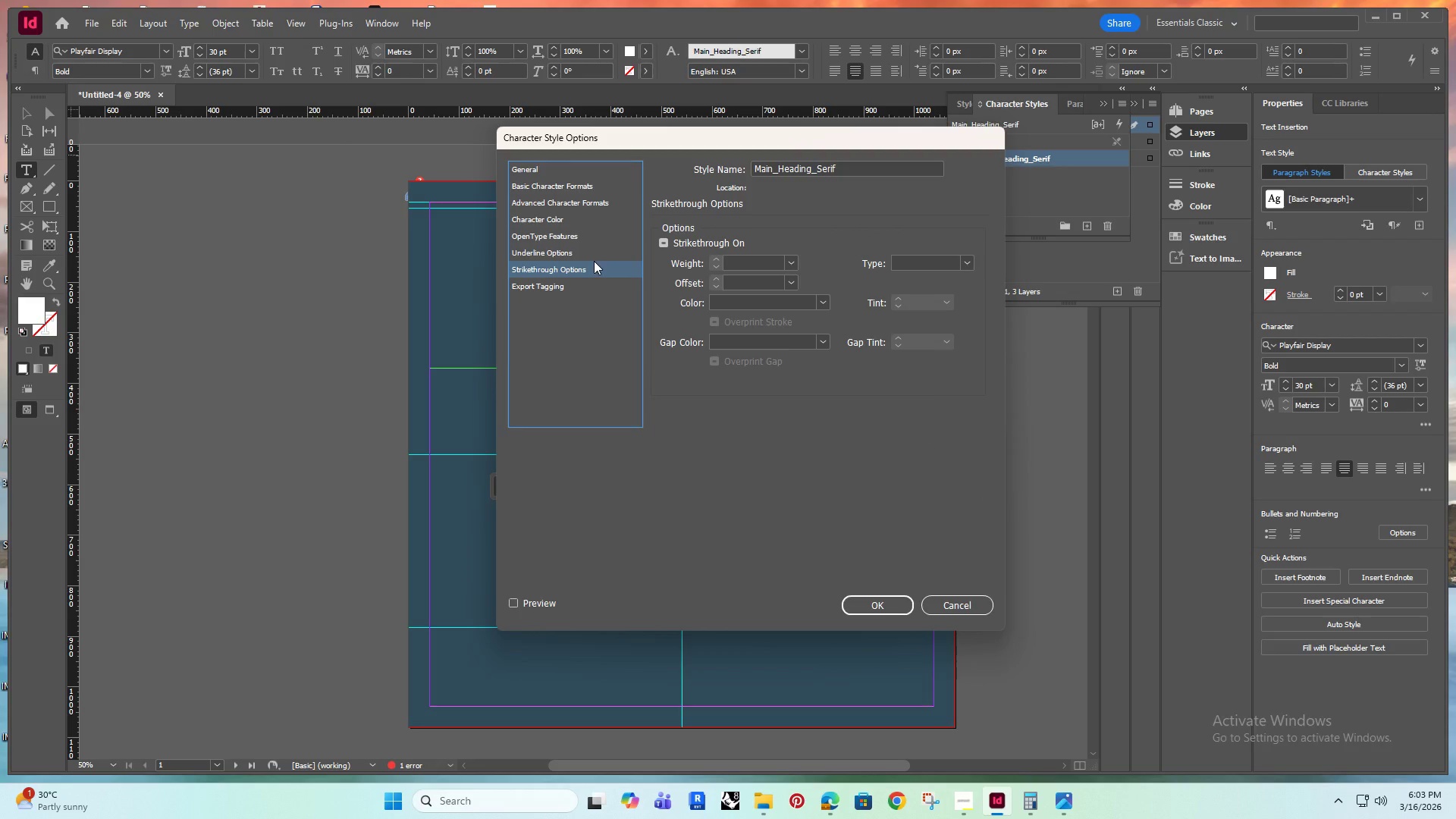 
wait(5.16)
 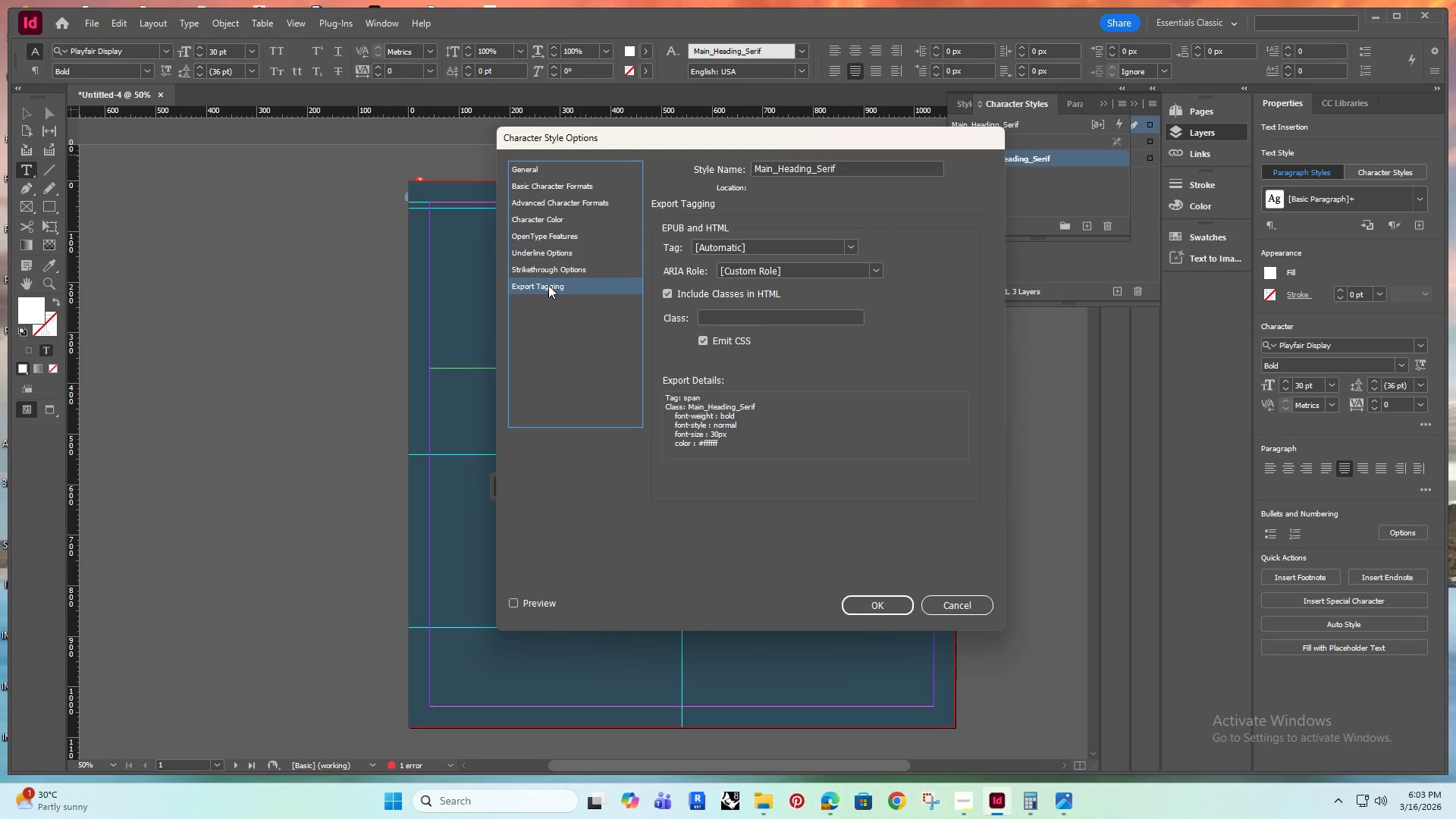 
double_click([541, 234])
 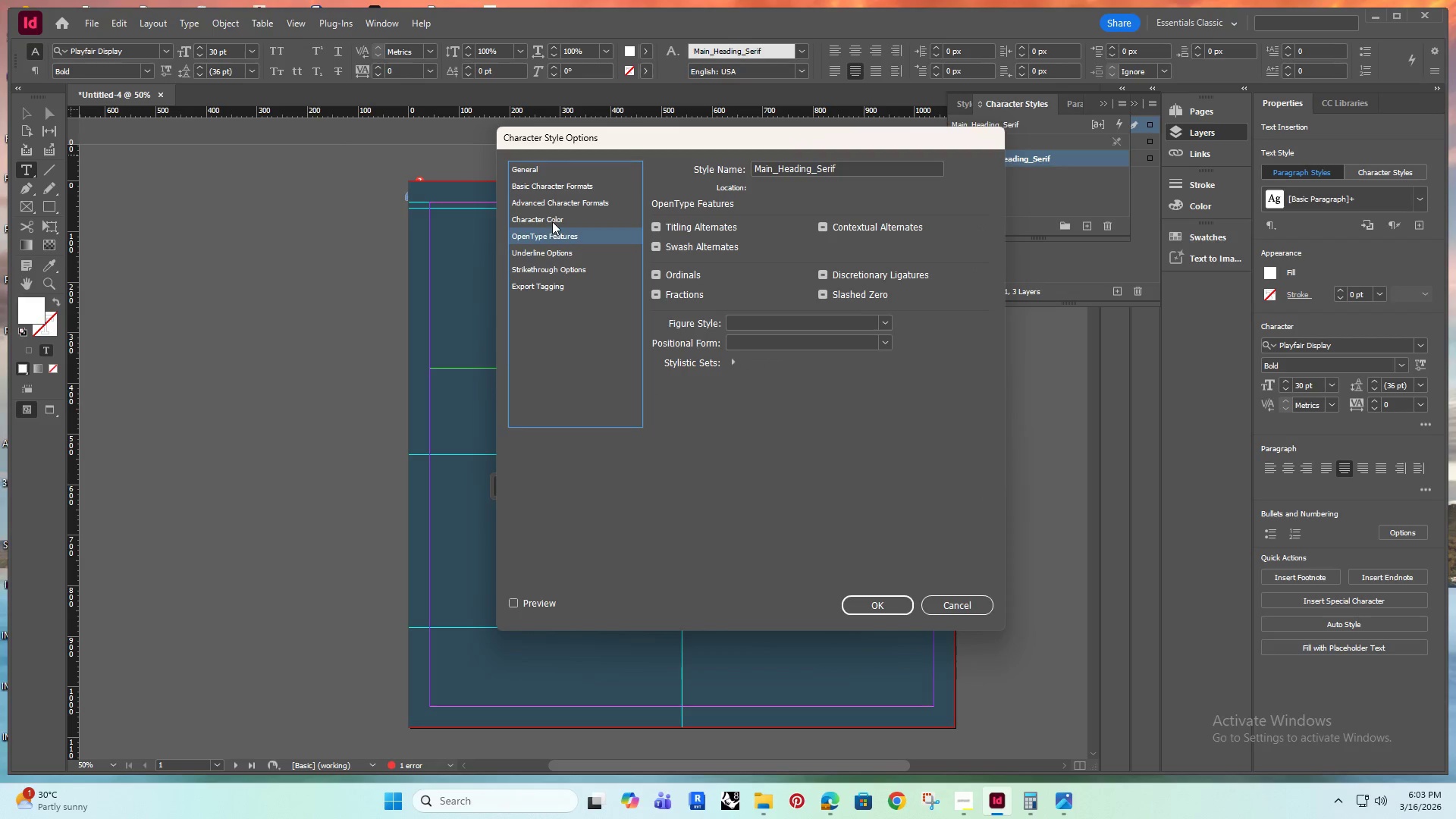 
left_click([552, 219])
 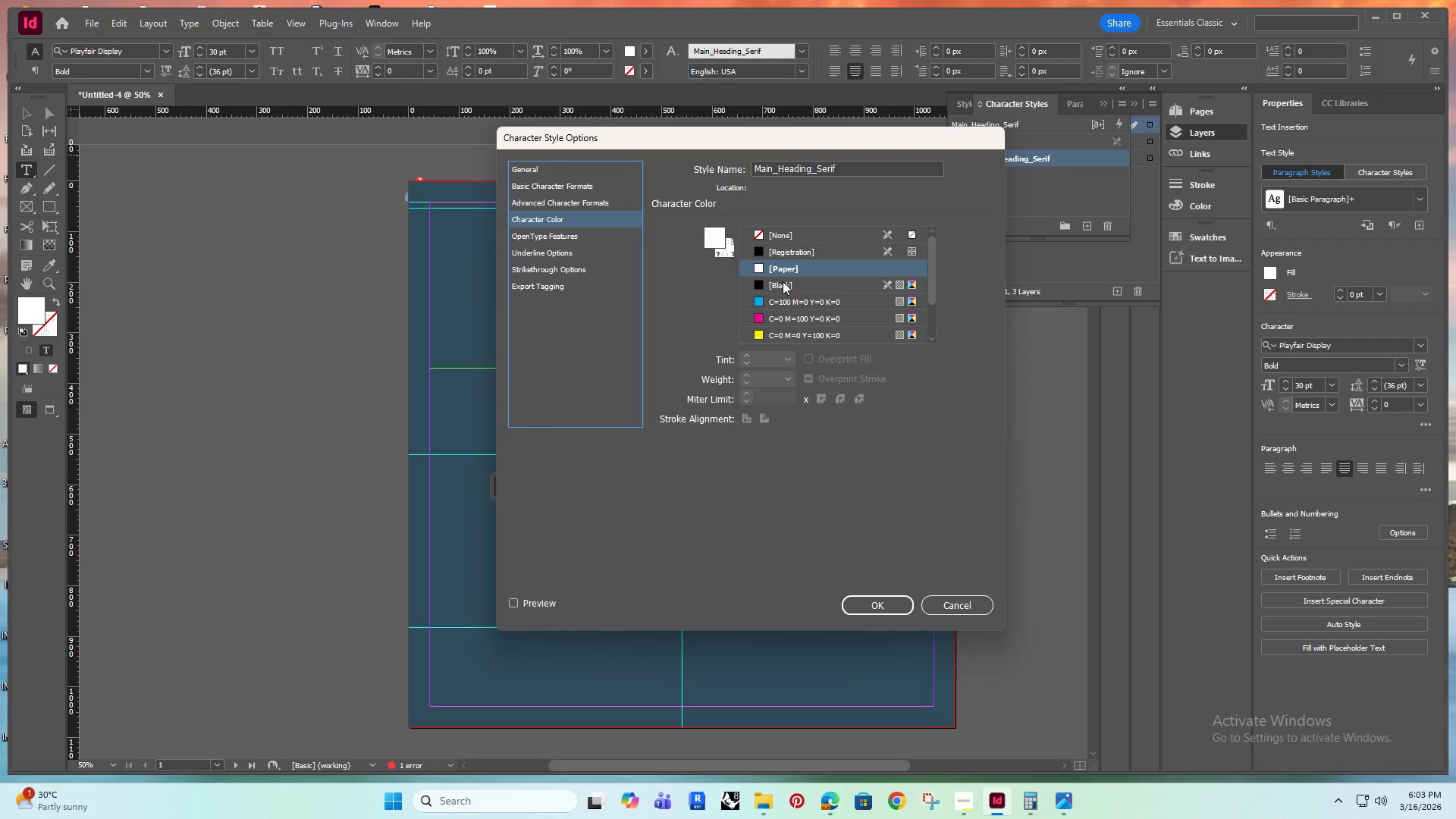 
double_click([781, 268])
 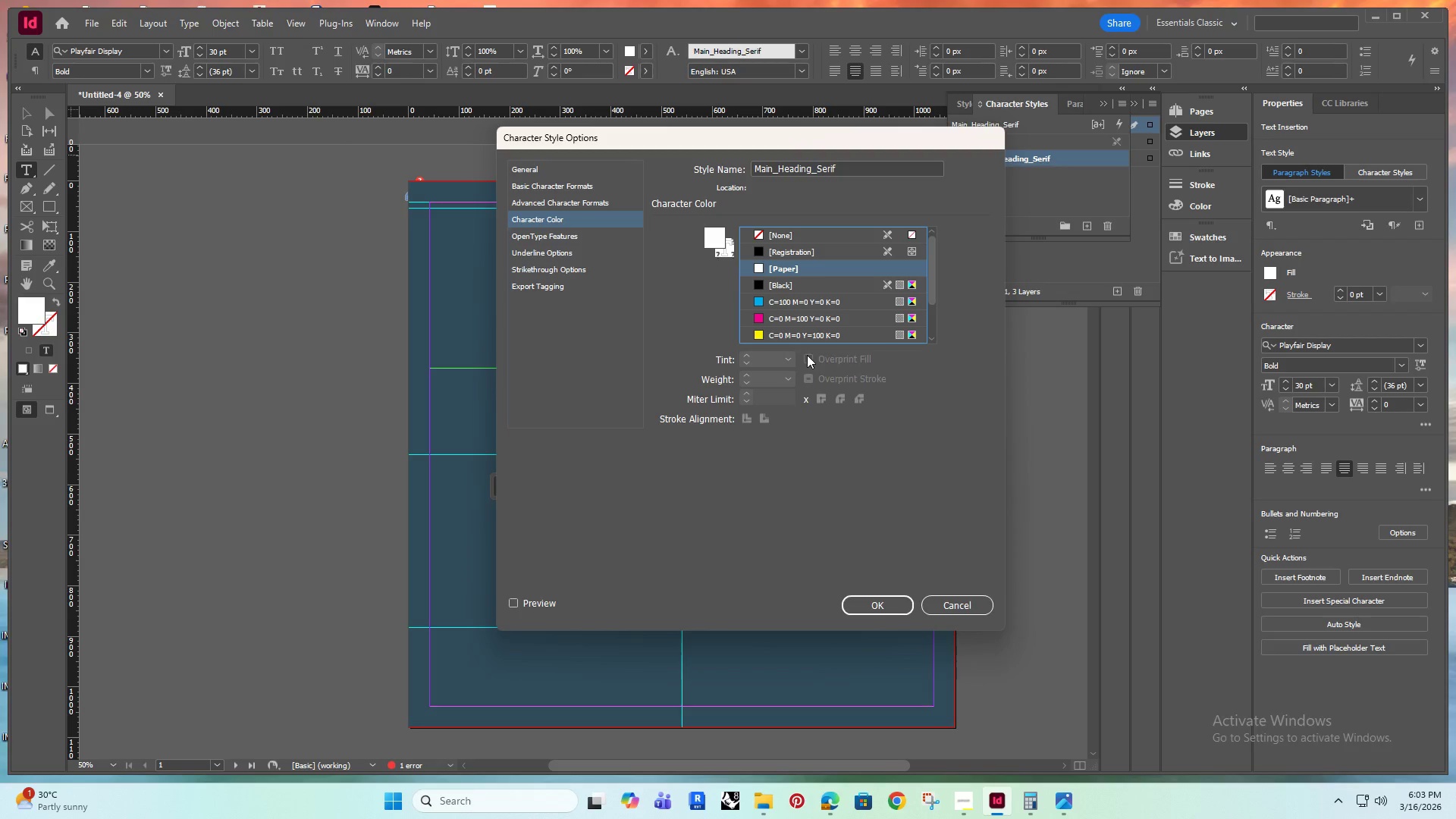 
scroll: coordinate [839, 306], scroll_direction: down, amount: 1.0
 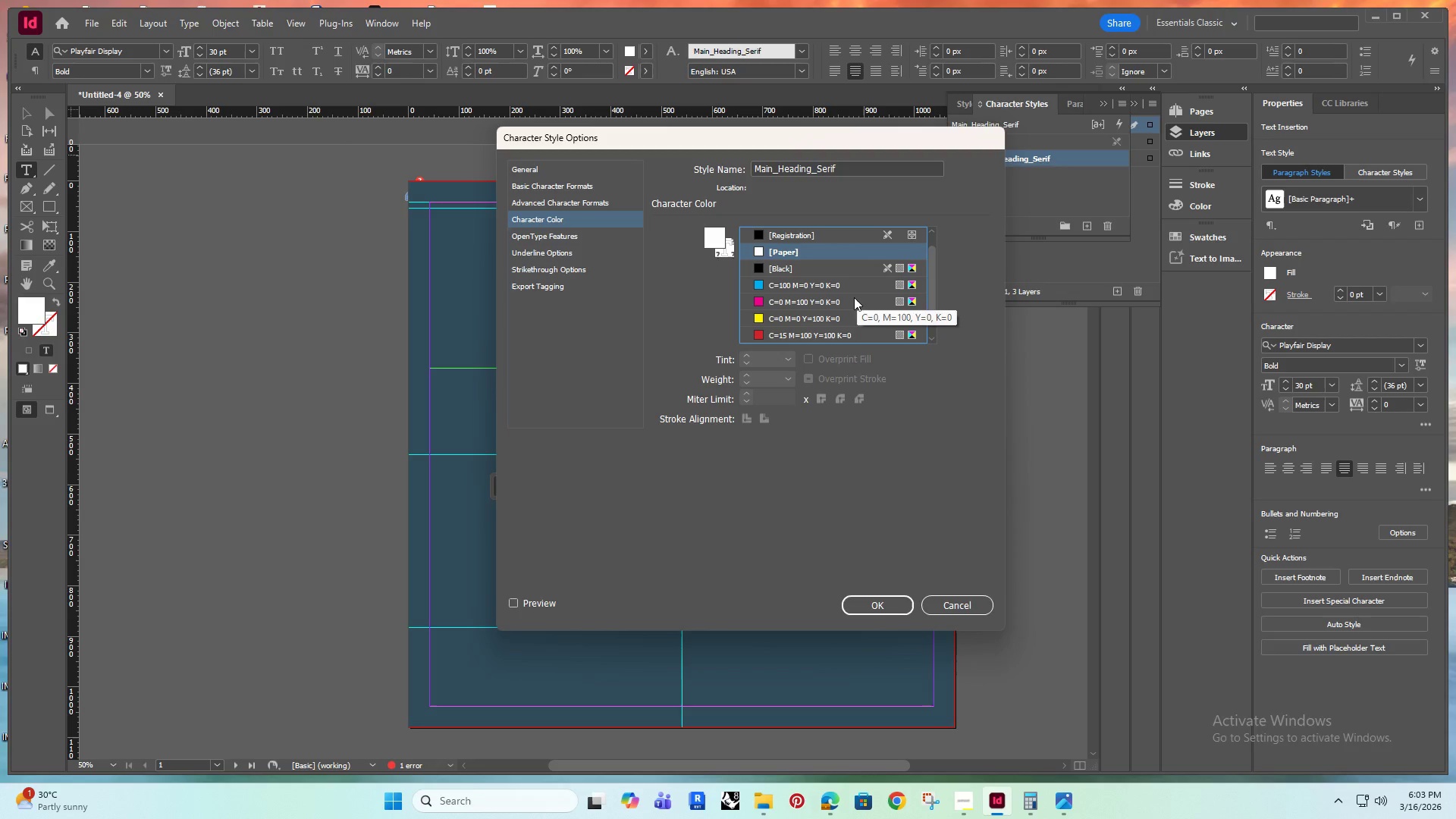 
left_click([830, 316])
 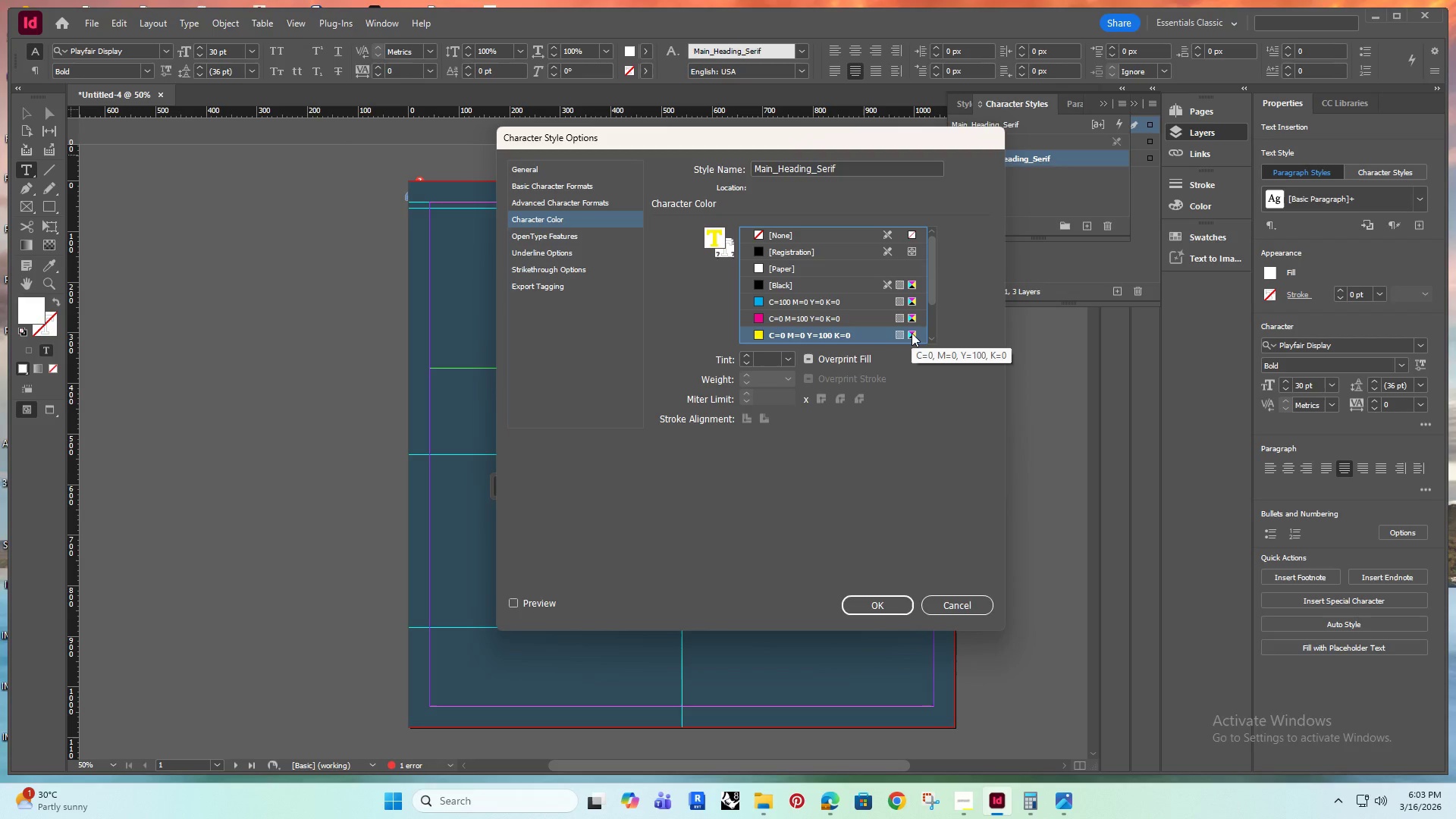 
left_click([912, 333])
 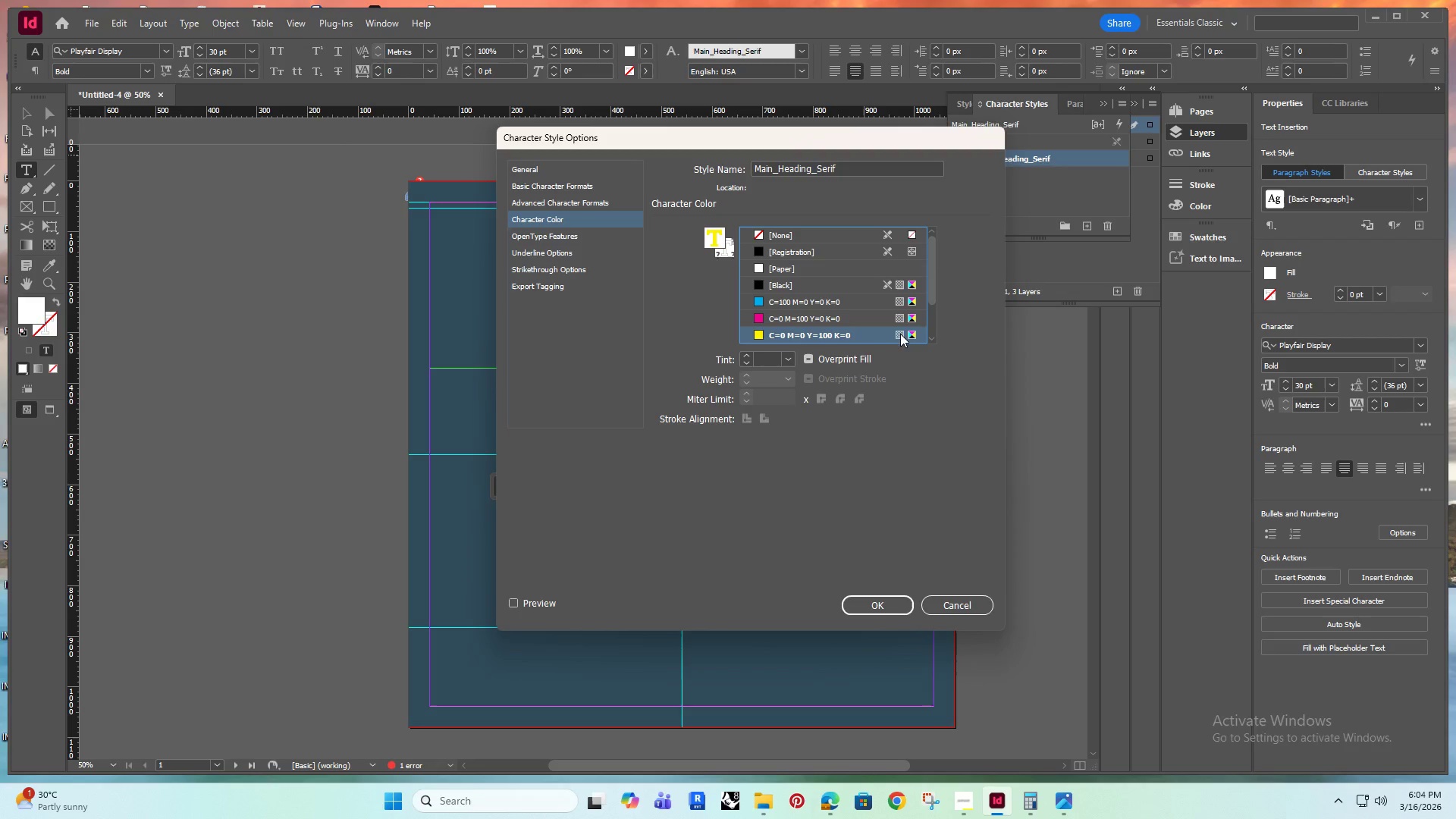 
scroll: coordinate [845, 331], scroll_direction: down, amount: 2.0
 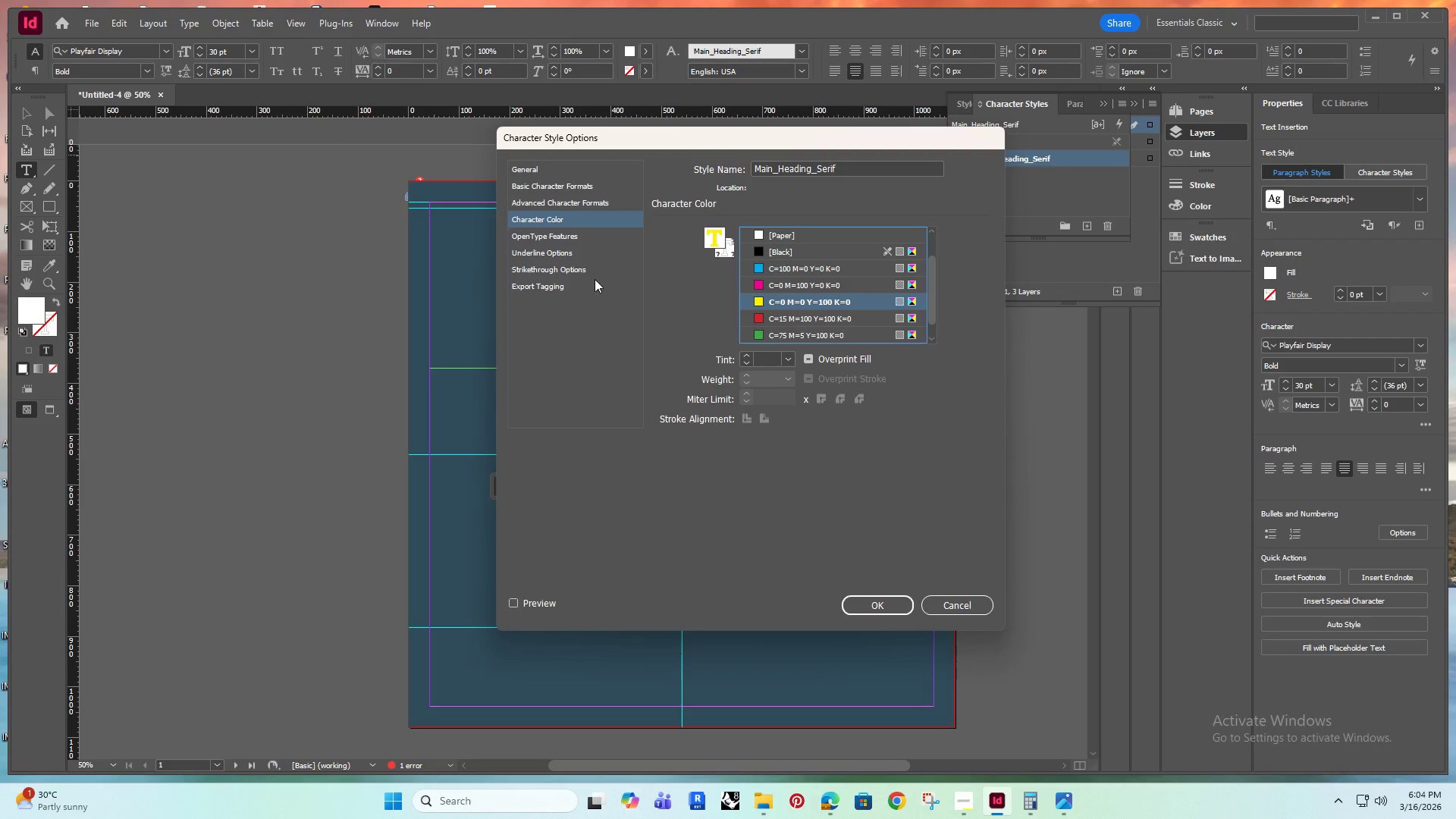 
left_click([670, 306])
 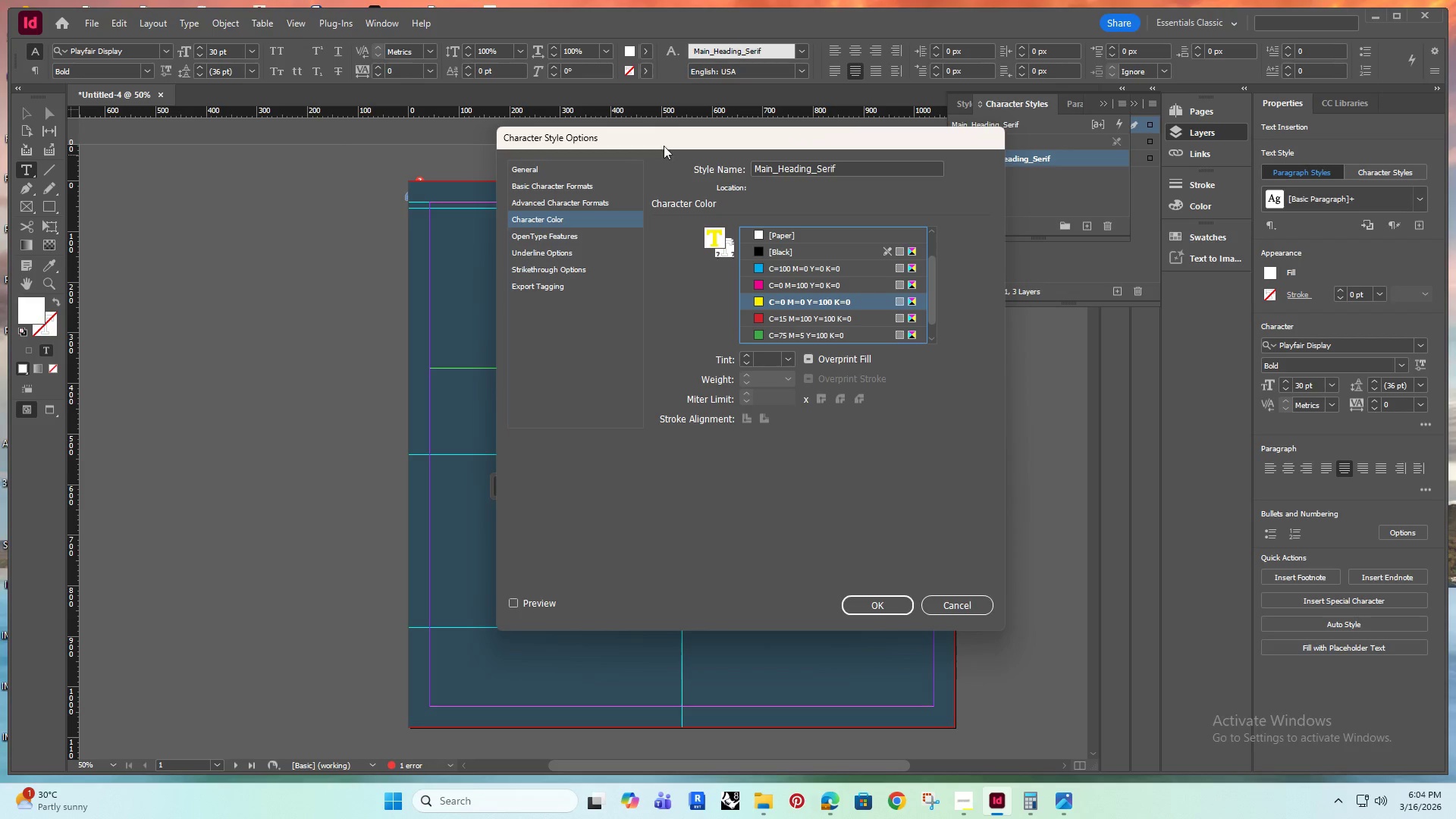 
left_click_drag(start_coordinate=[675, 129], to_coordinate=[752, 111])
 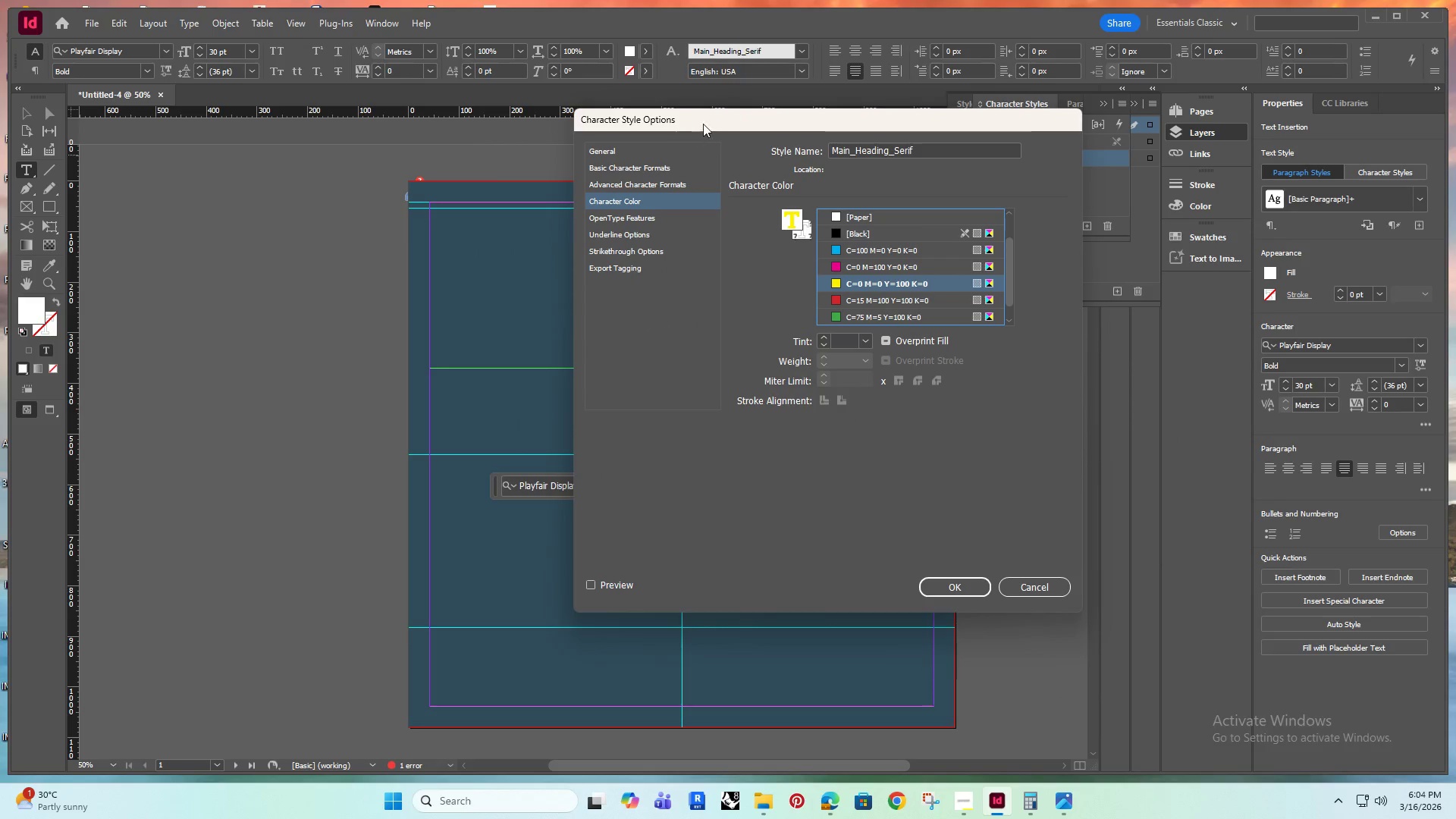 
left_click_drag(start_coordinate=[704, 123], to_coordinate=[936, 130])
 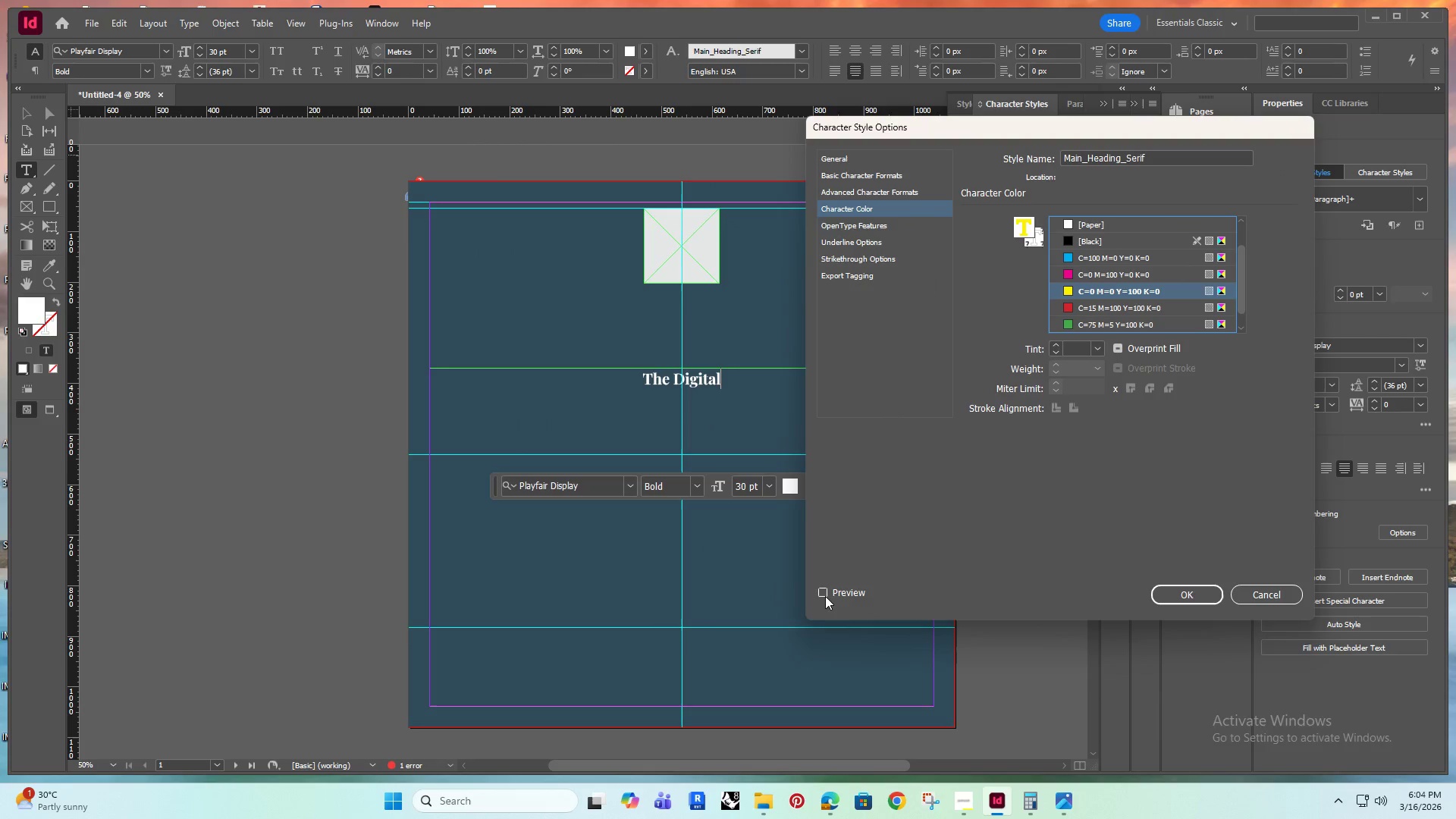 
left_click([823, 595])
 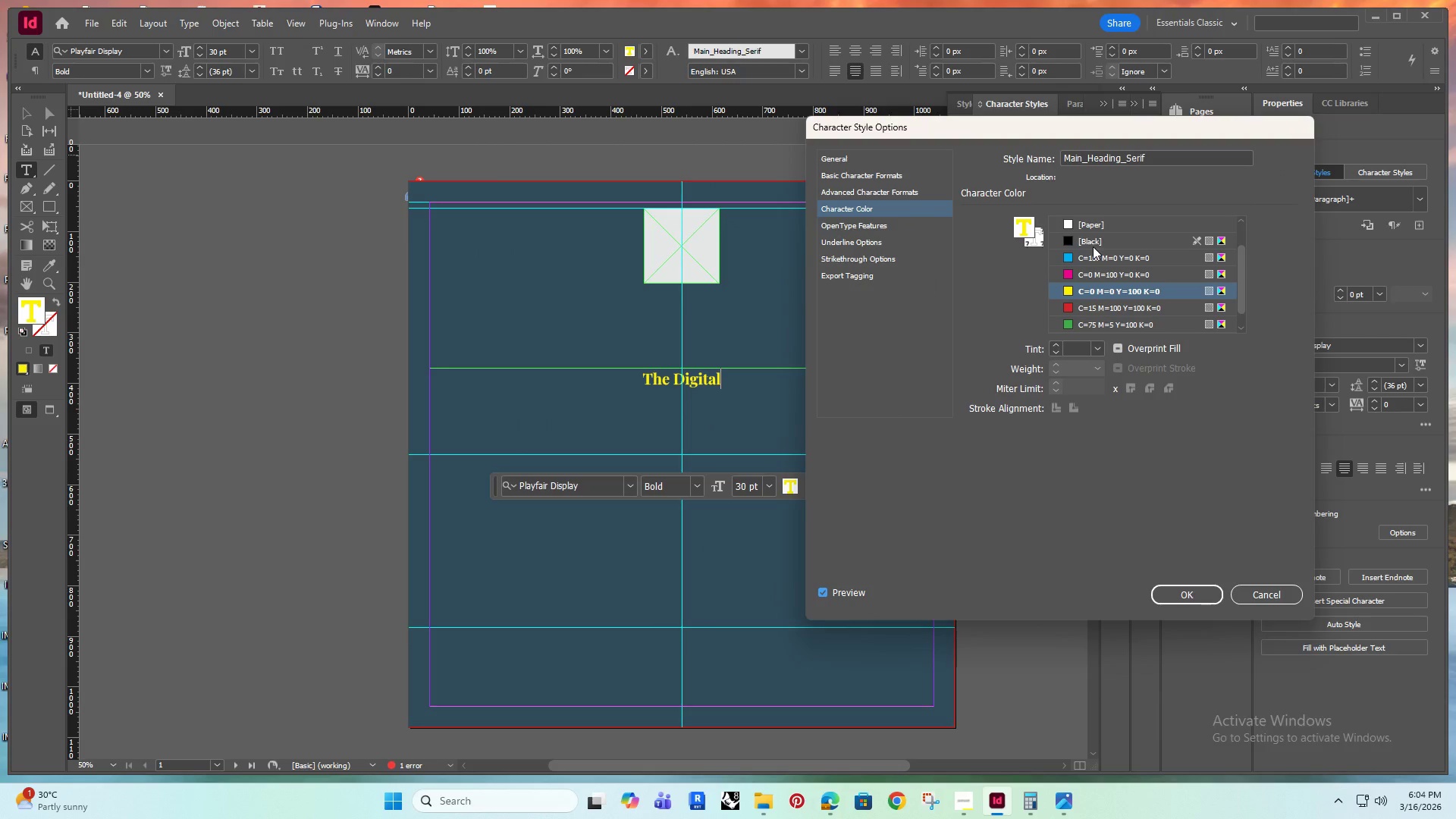 
left_click([1087, 224])
 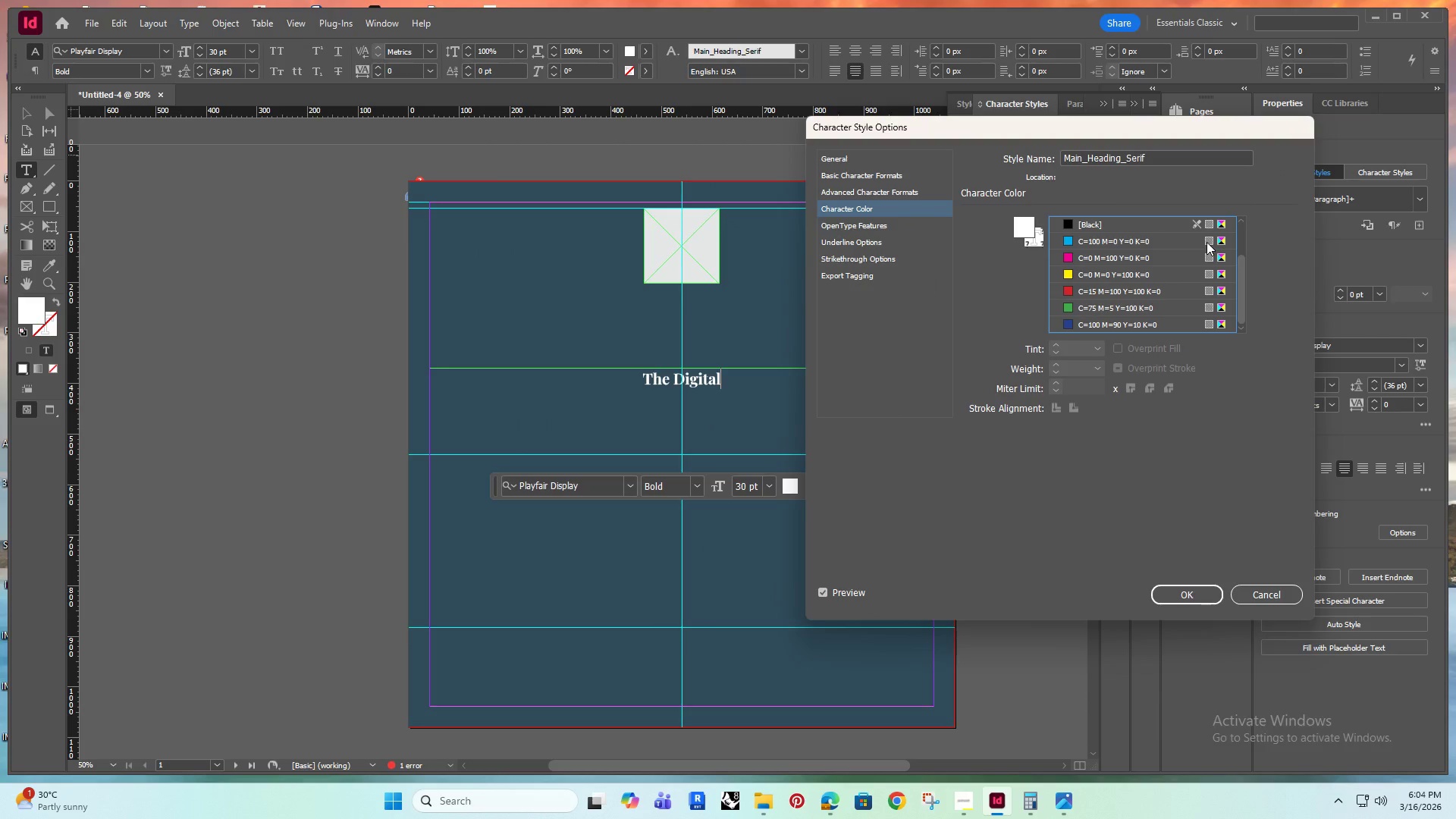 
scroll: coordinate [1127, 263], scroll_direction: up, amount: 4.0
 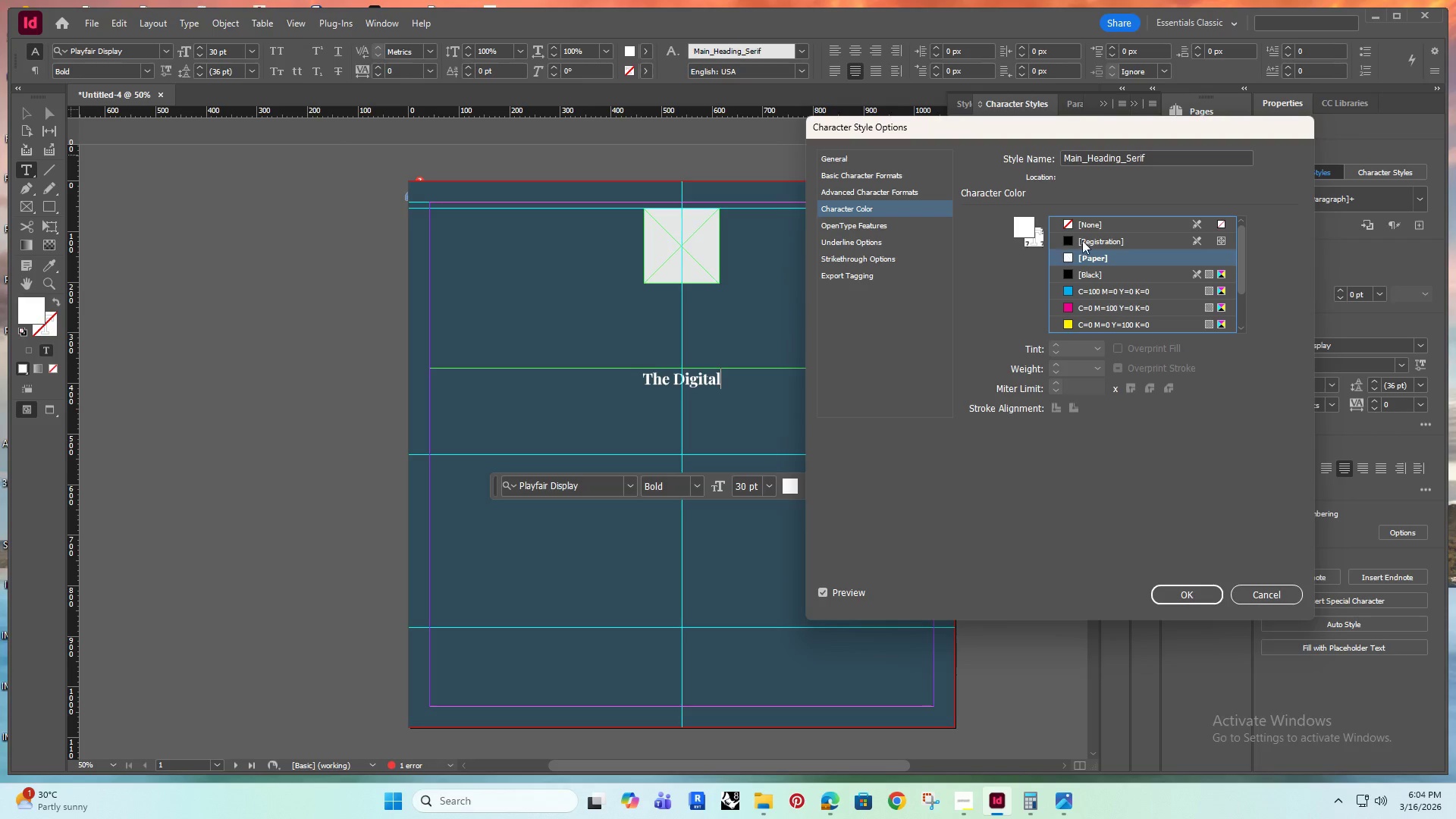 
left_click([1084, 275])
 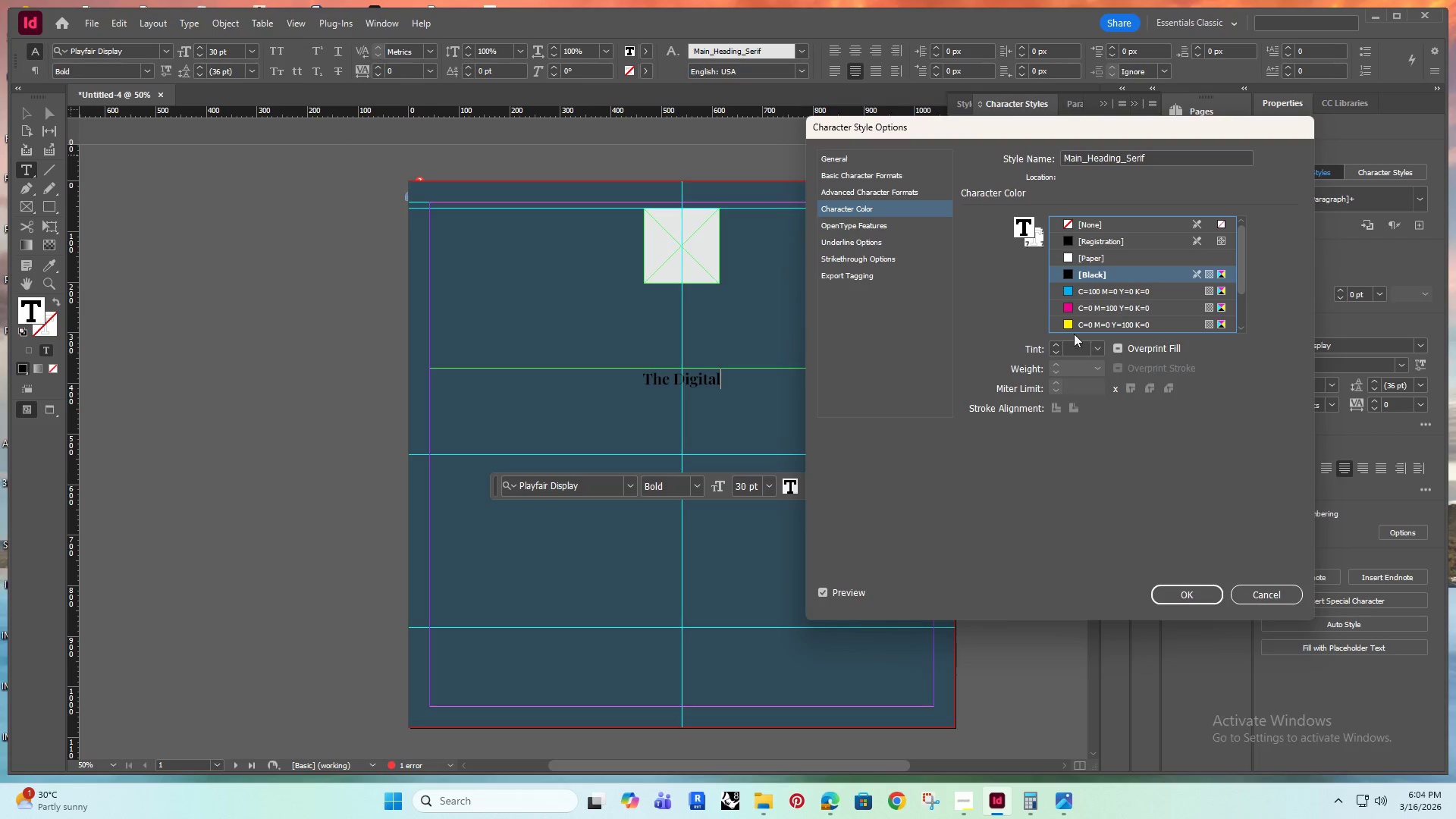 
left_click([1083, 251])
 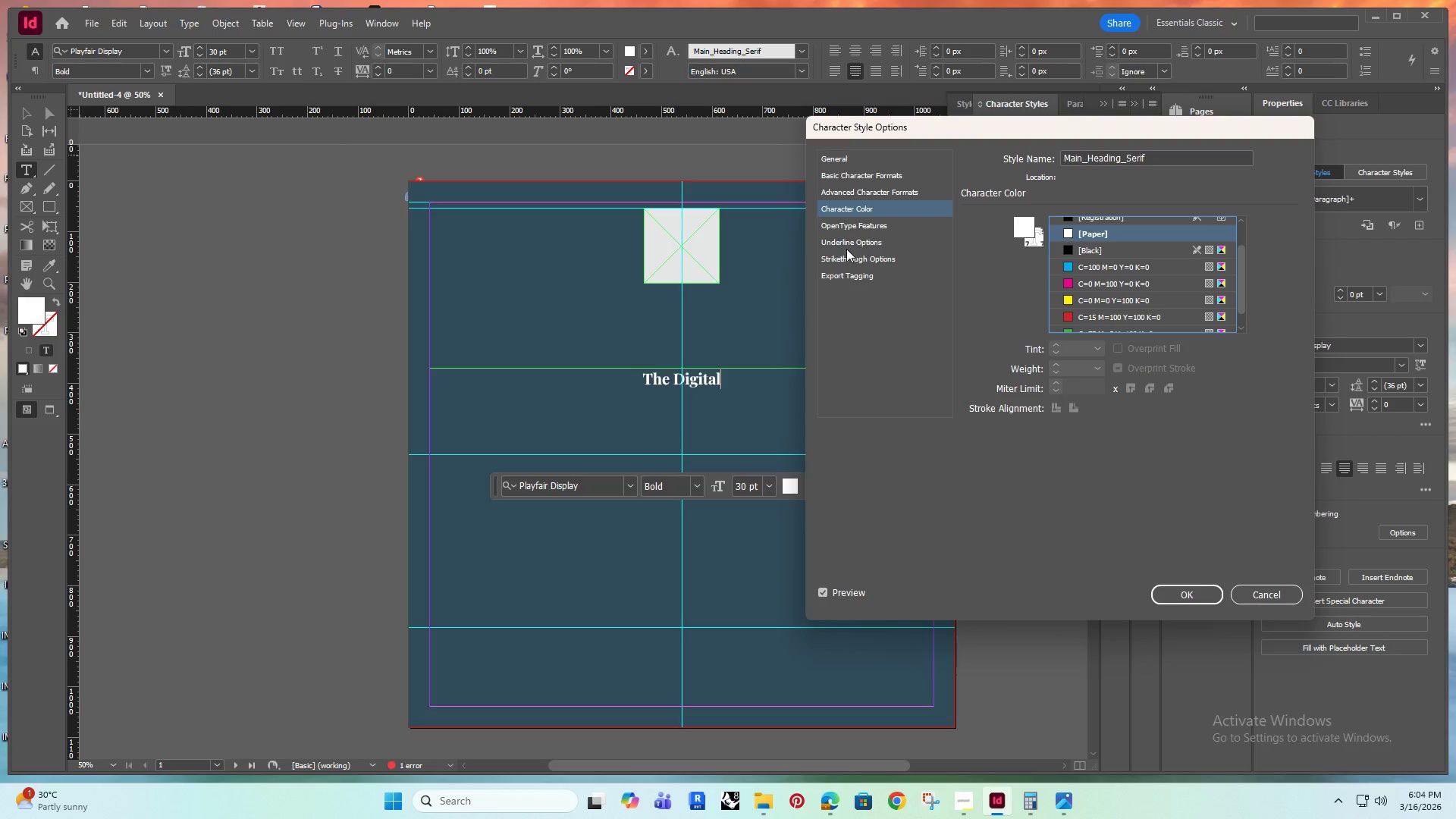 
left_click([854, 175])
 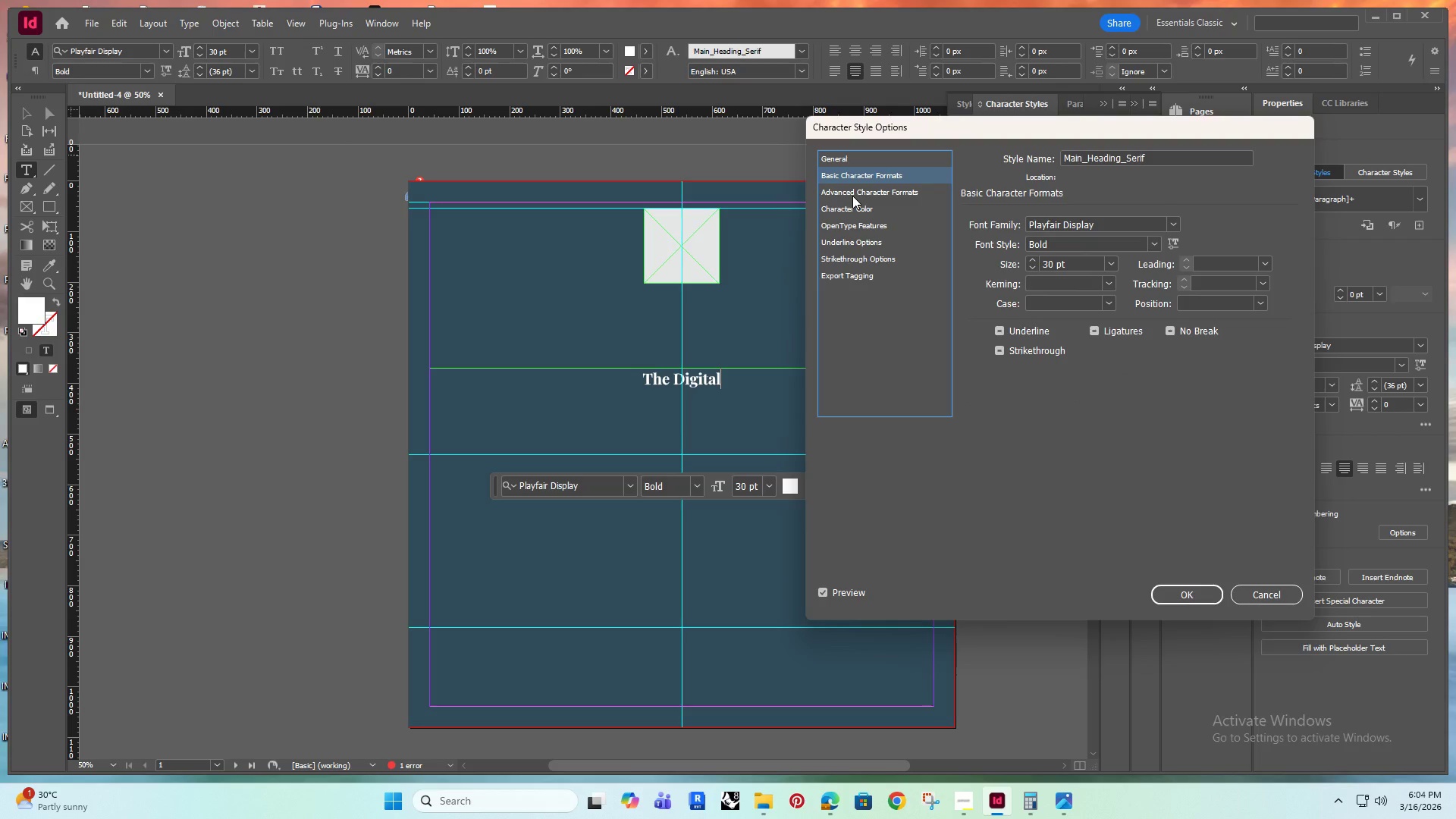 
left_click([853, 195])
 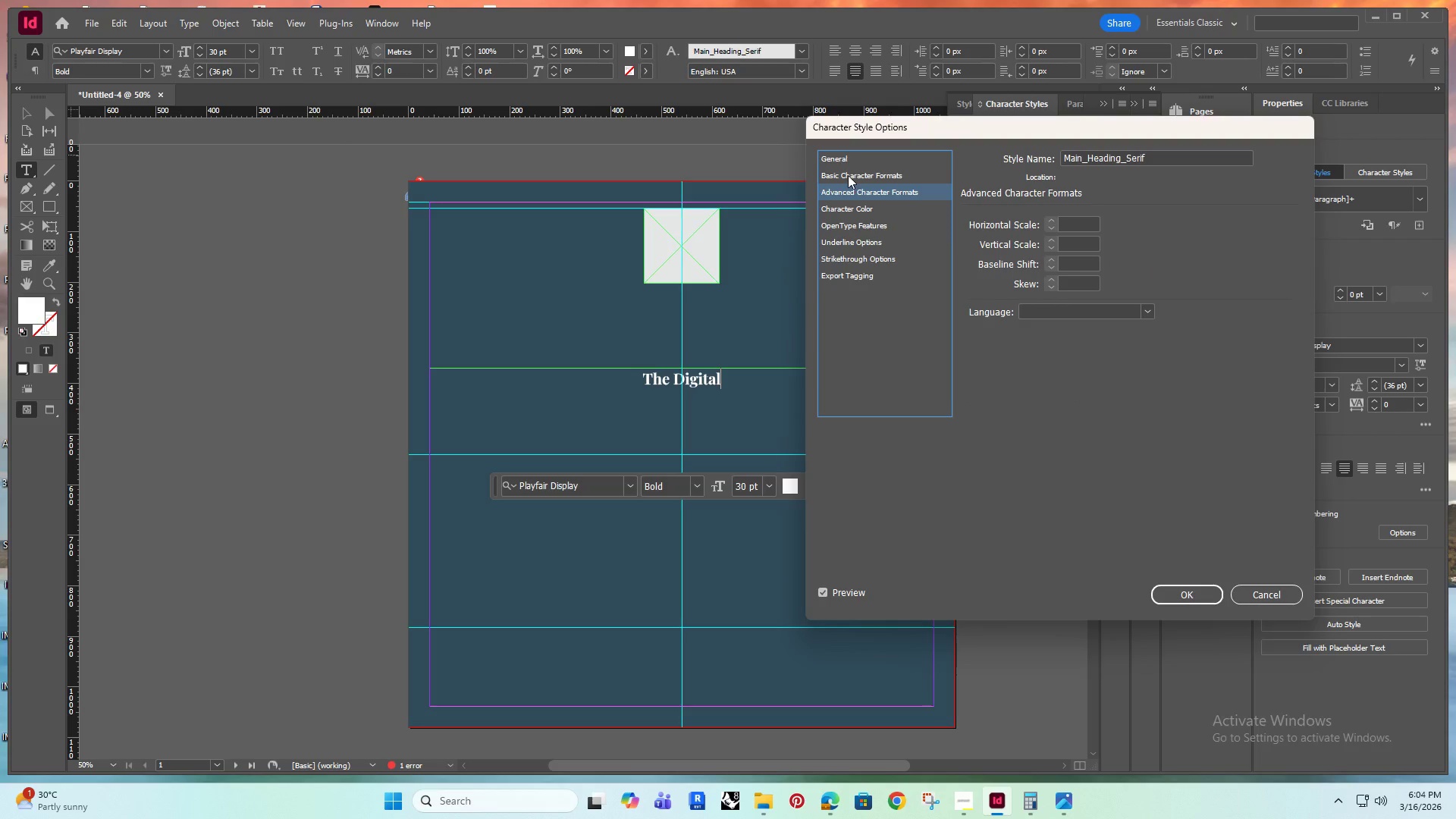 
left_click([848, 171])
 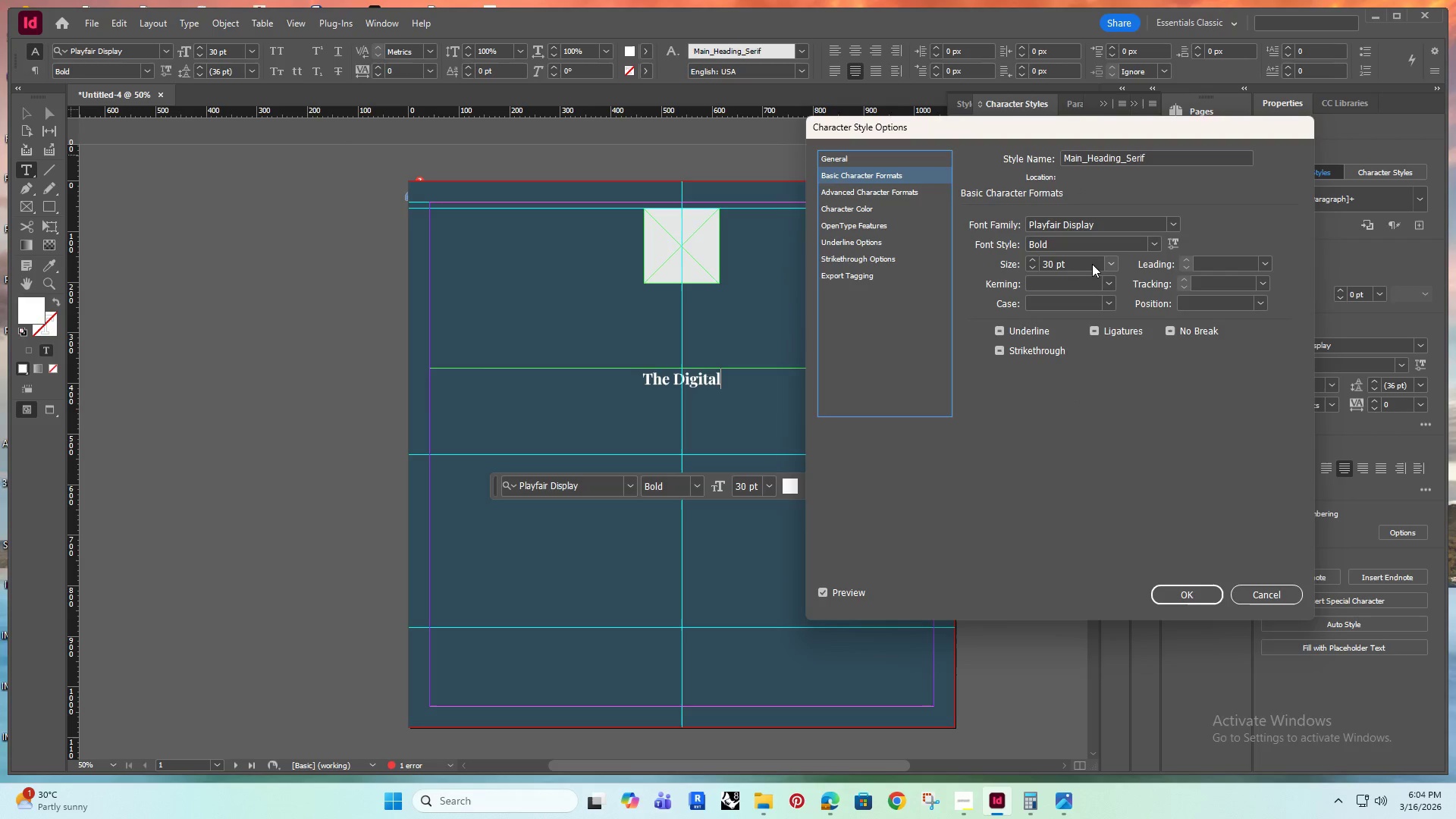 
left_click_drag(start_coordinate=[1091, 264], to_coordinate=[1071, 271])
 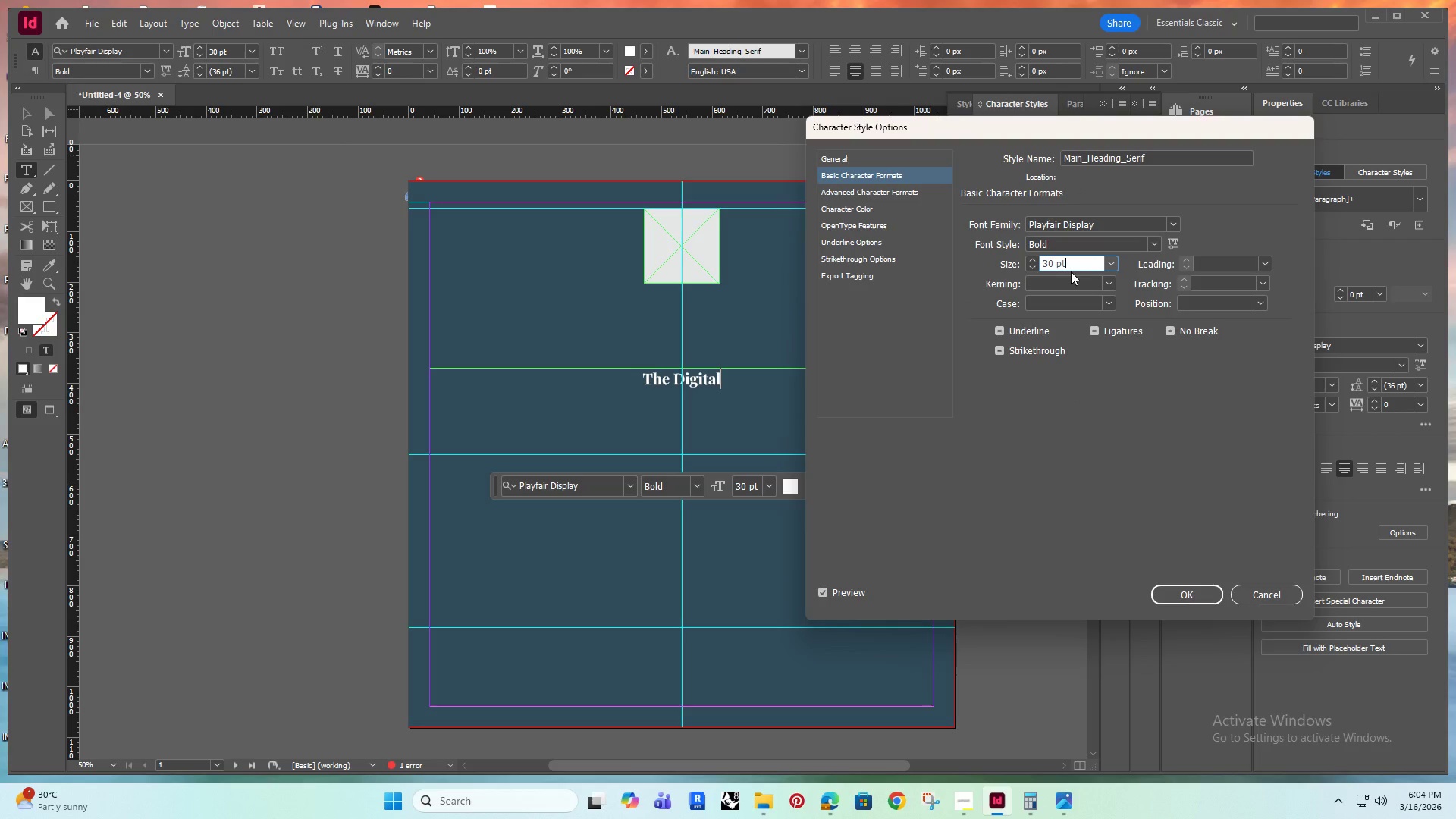 
left_click_drag(start_coordinate=[1071, 271], to_coordinate=[1025, 272])
 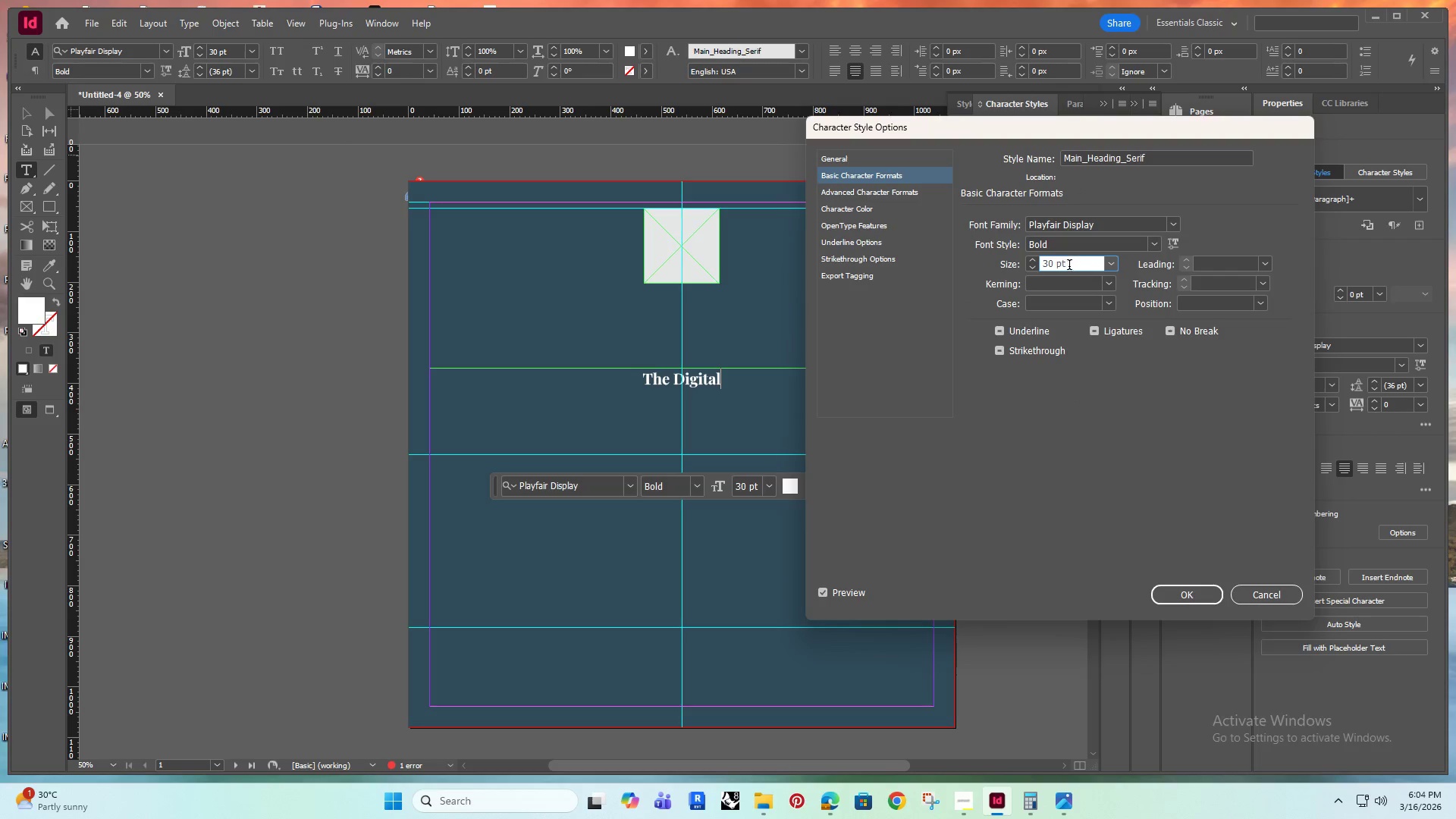 
left_click_drag(start_coordinate=[1069, 266], to_coordinate=[1034, 271])
 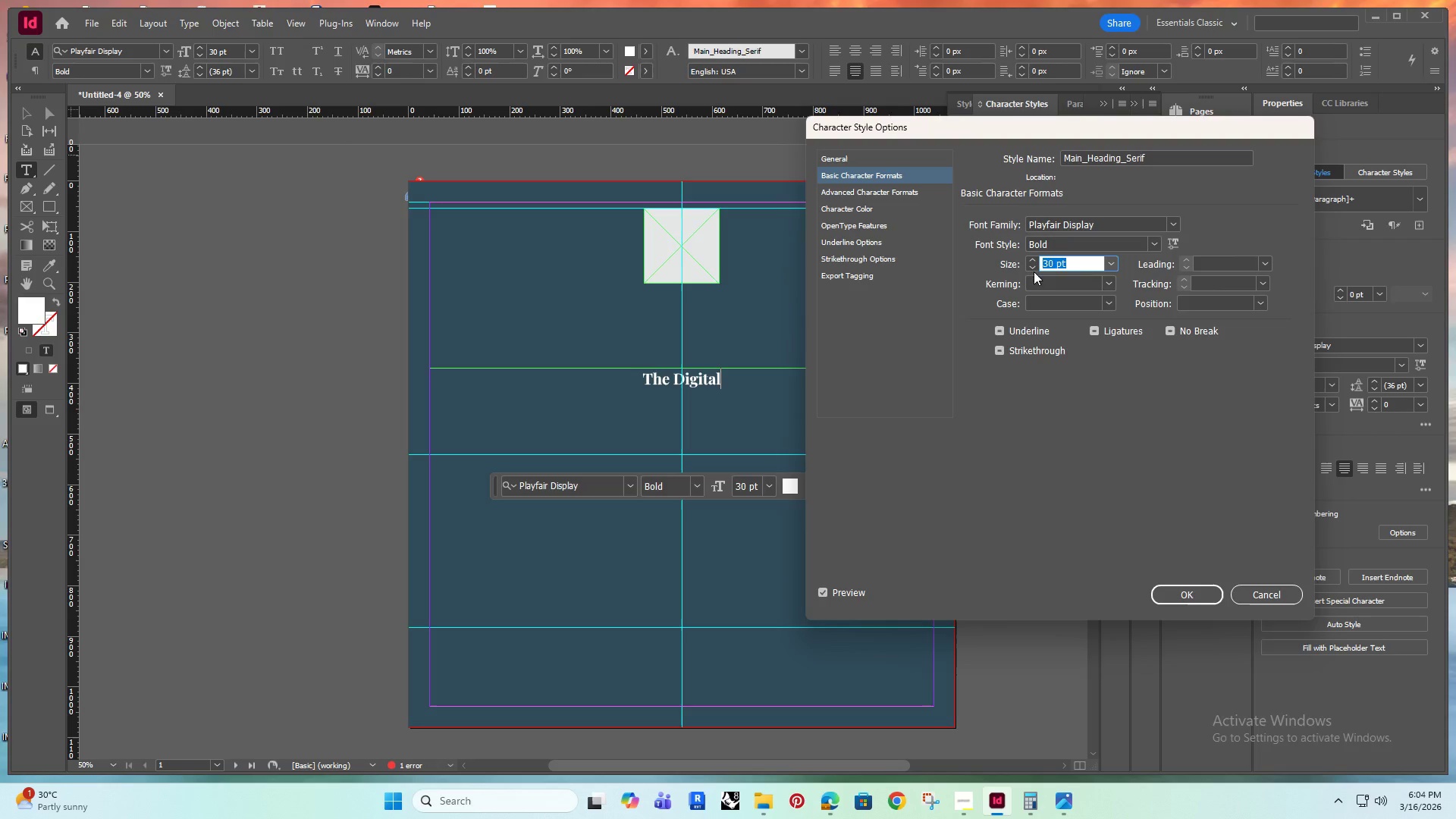 
type(65)
 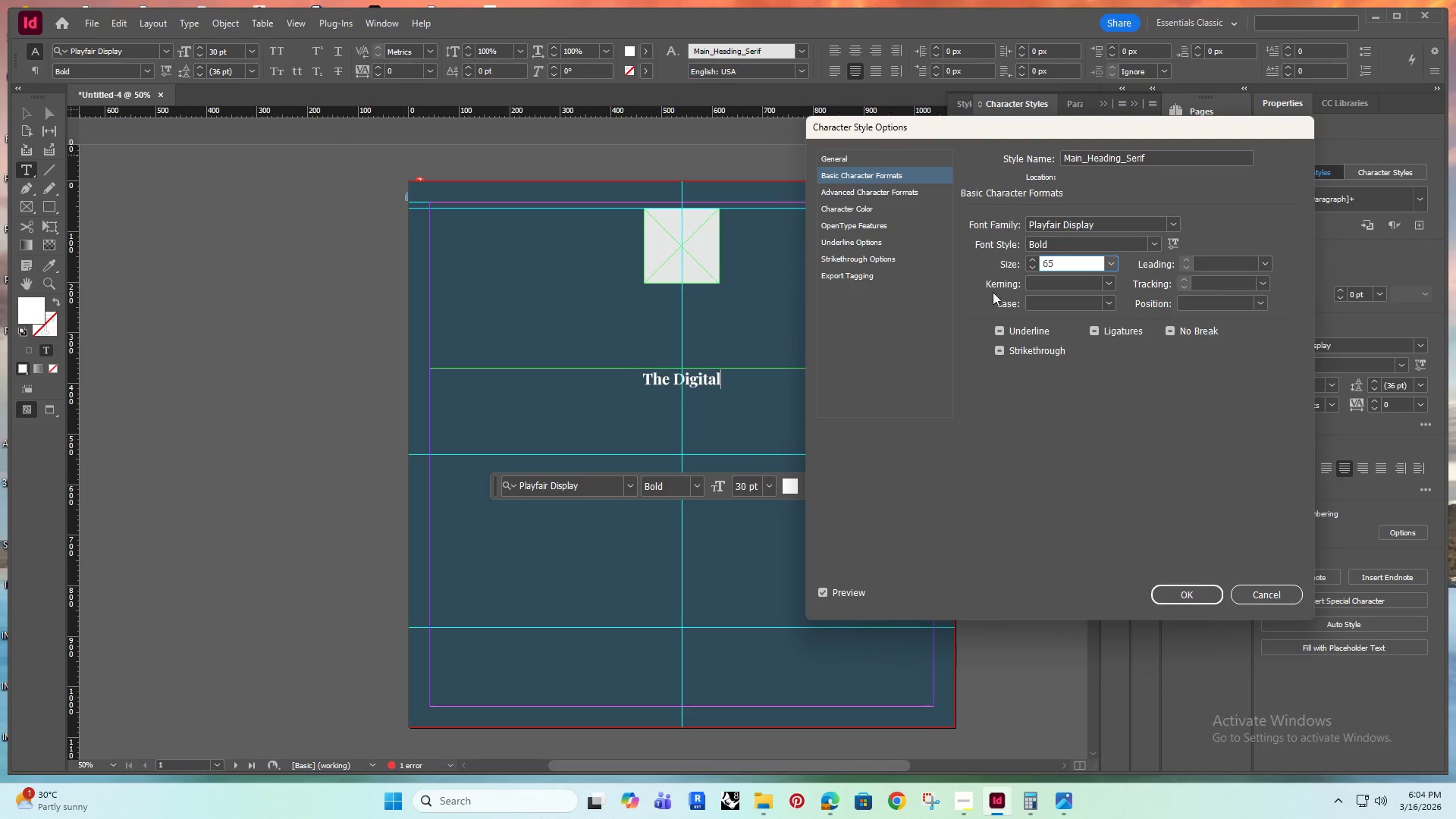 
left_click([1060, 438])
 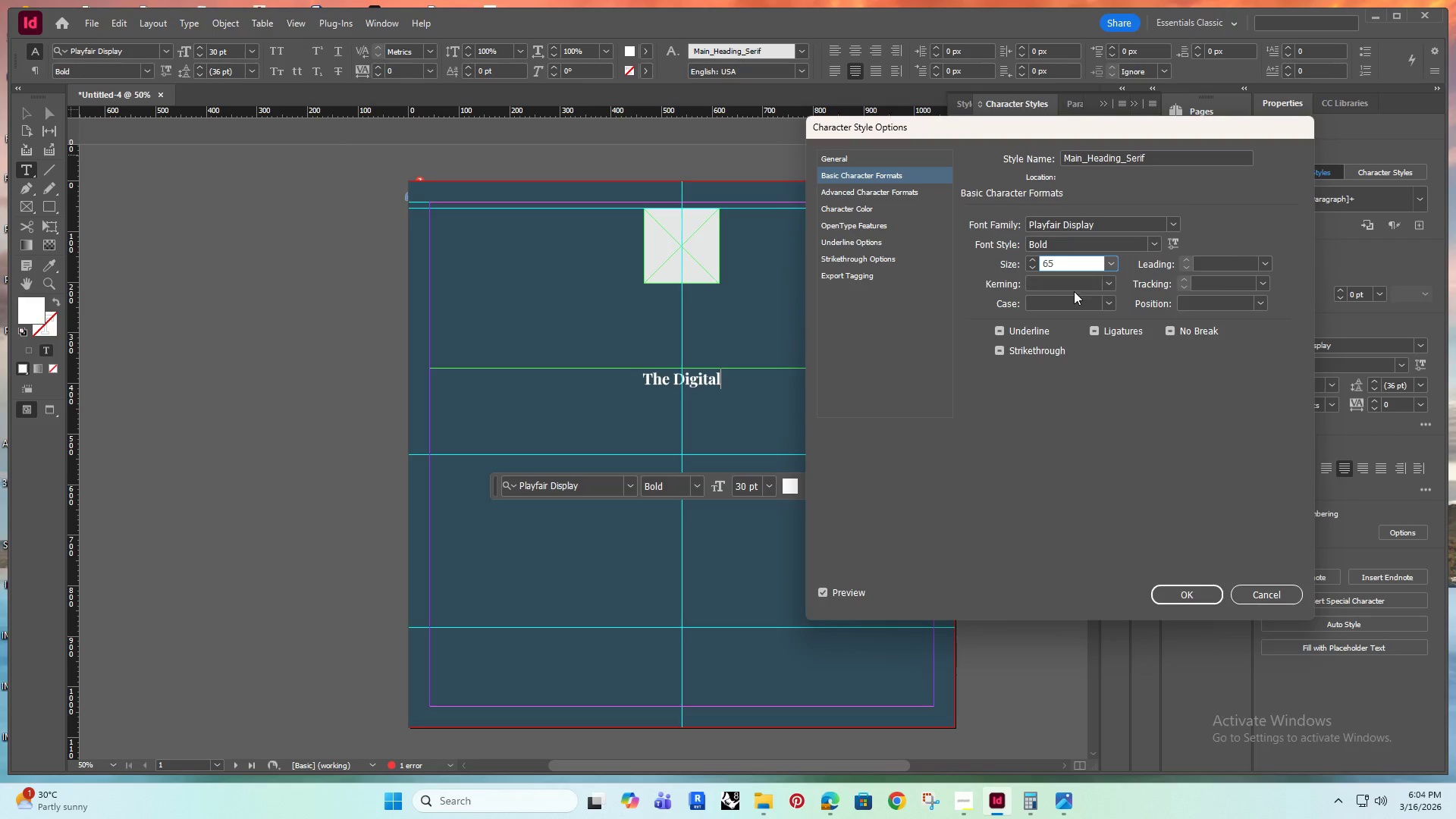 
left_click([1082, 368])
 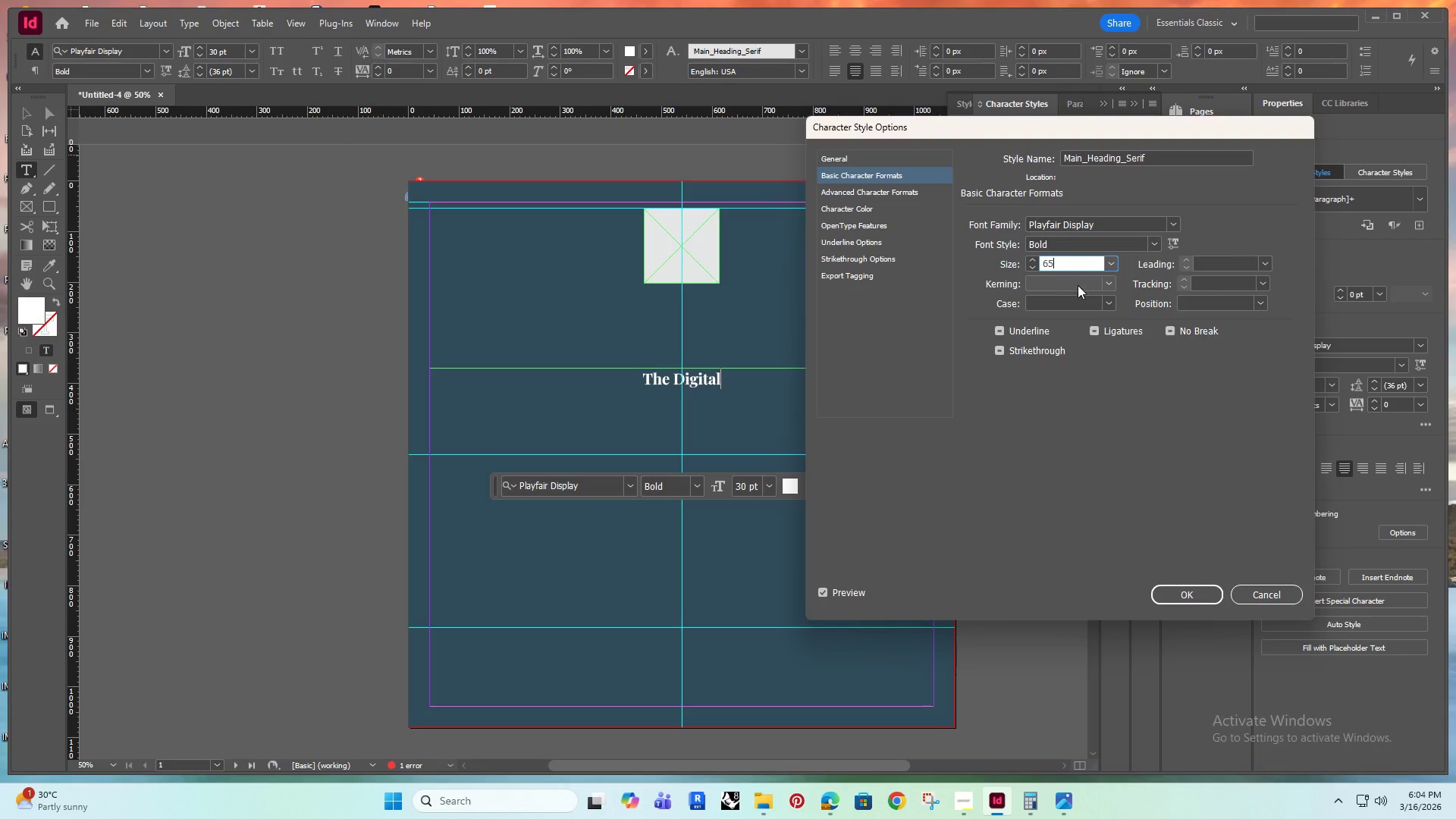 
left_click([1082, 281])
 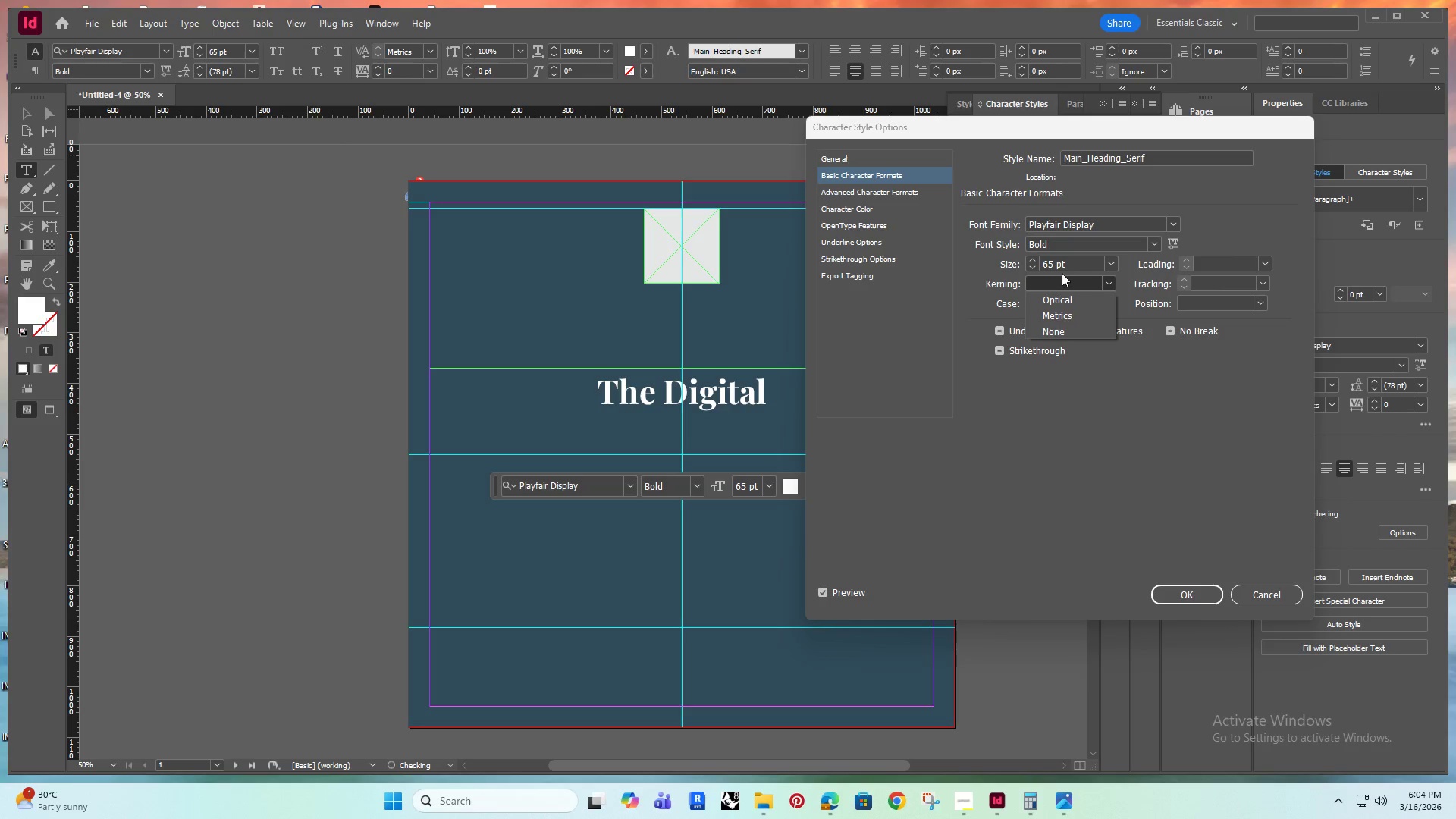 
double_click([1070, 261])
 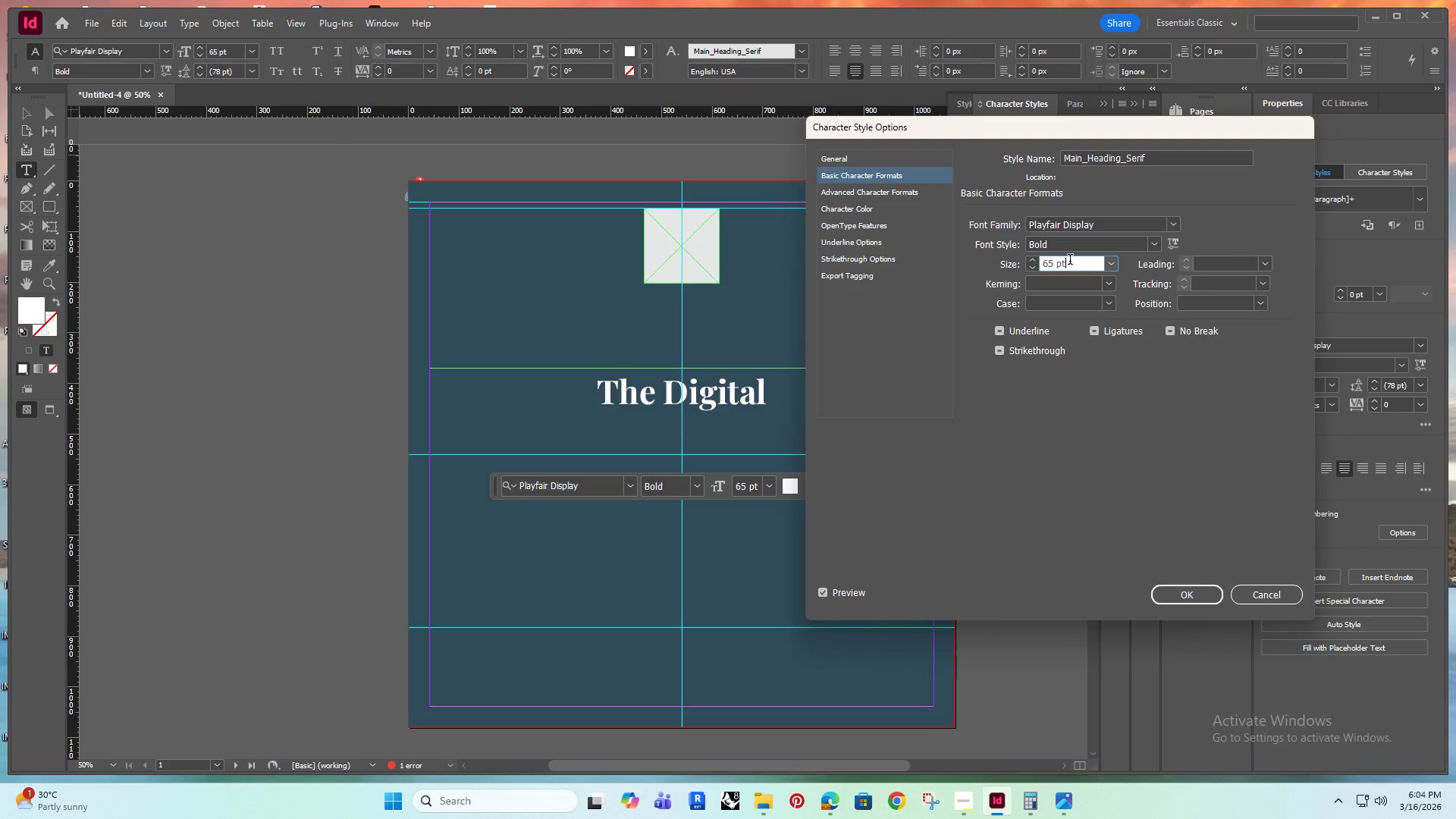 
left_click_drag(start_coordinate=[1070, 261], to_coordinate=[1027, 275])
 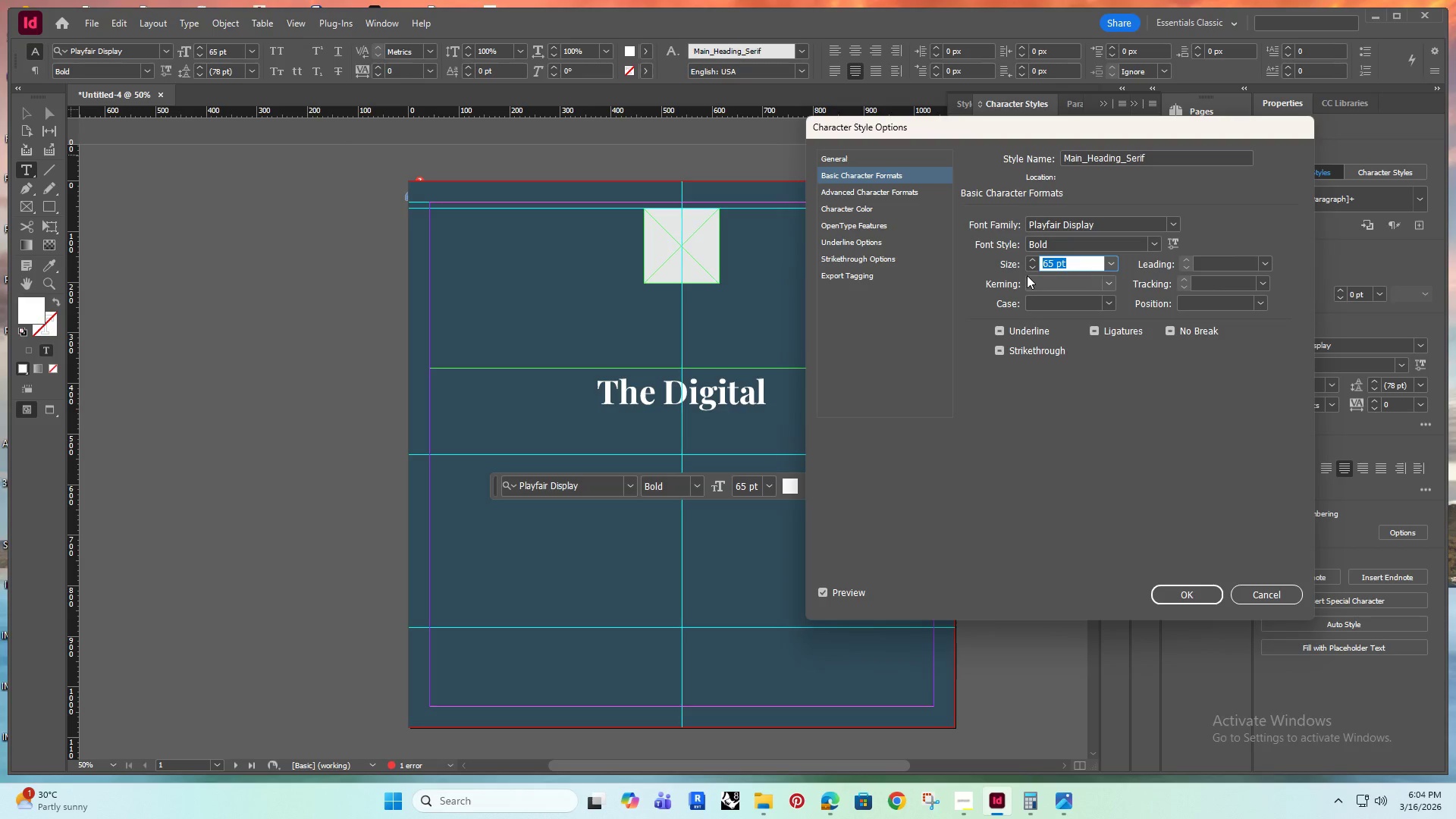 
type(70)
 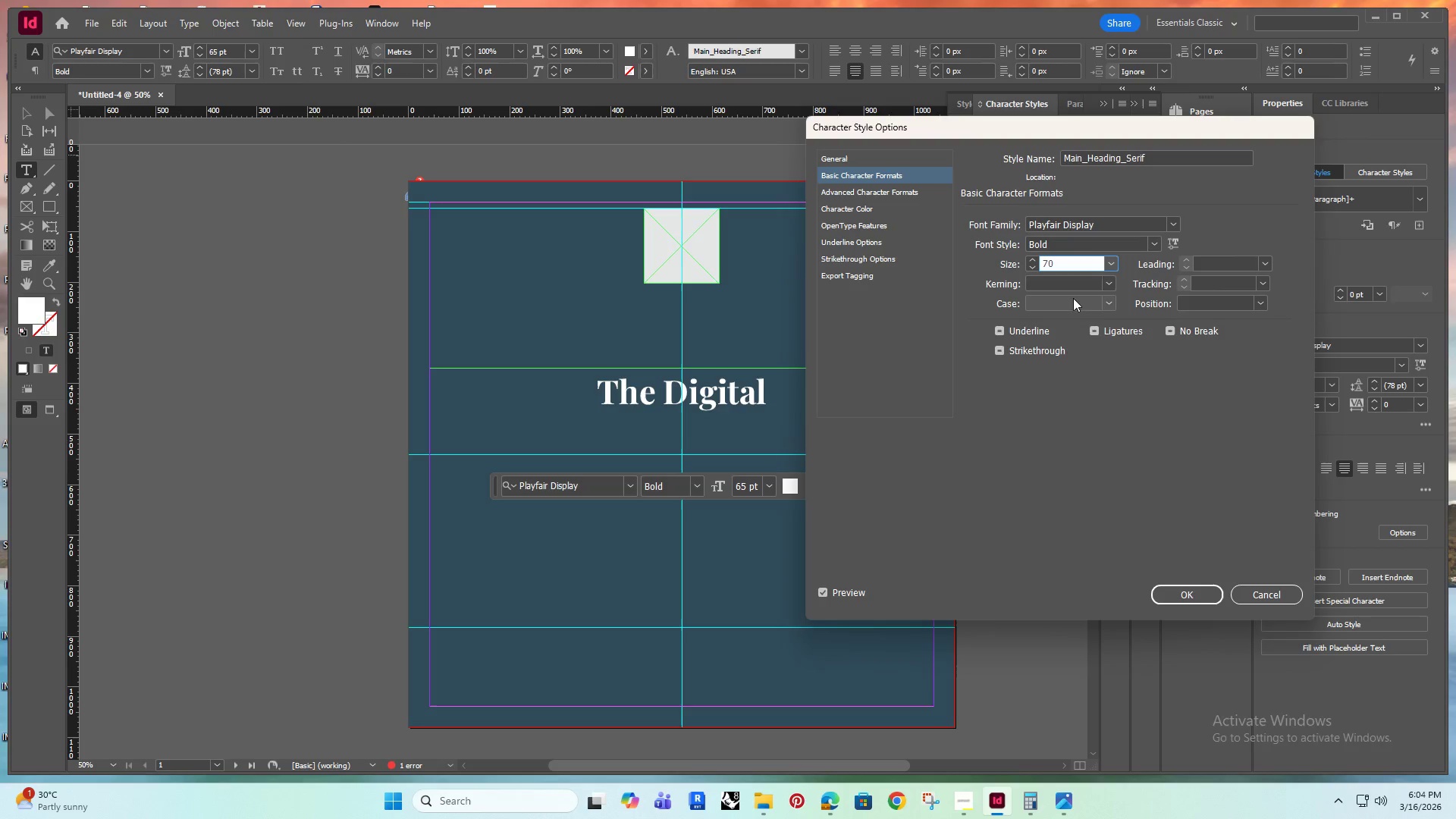 
left_click([1056, 281])
 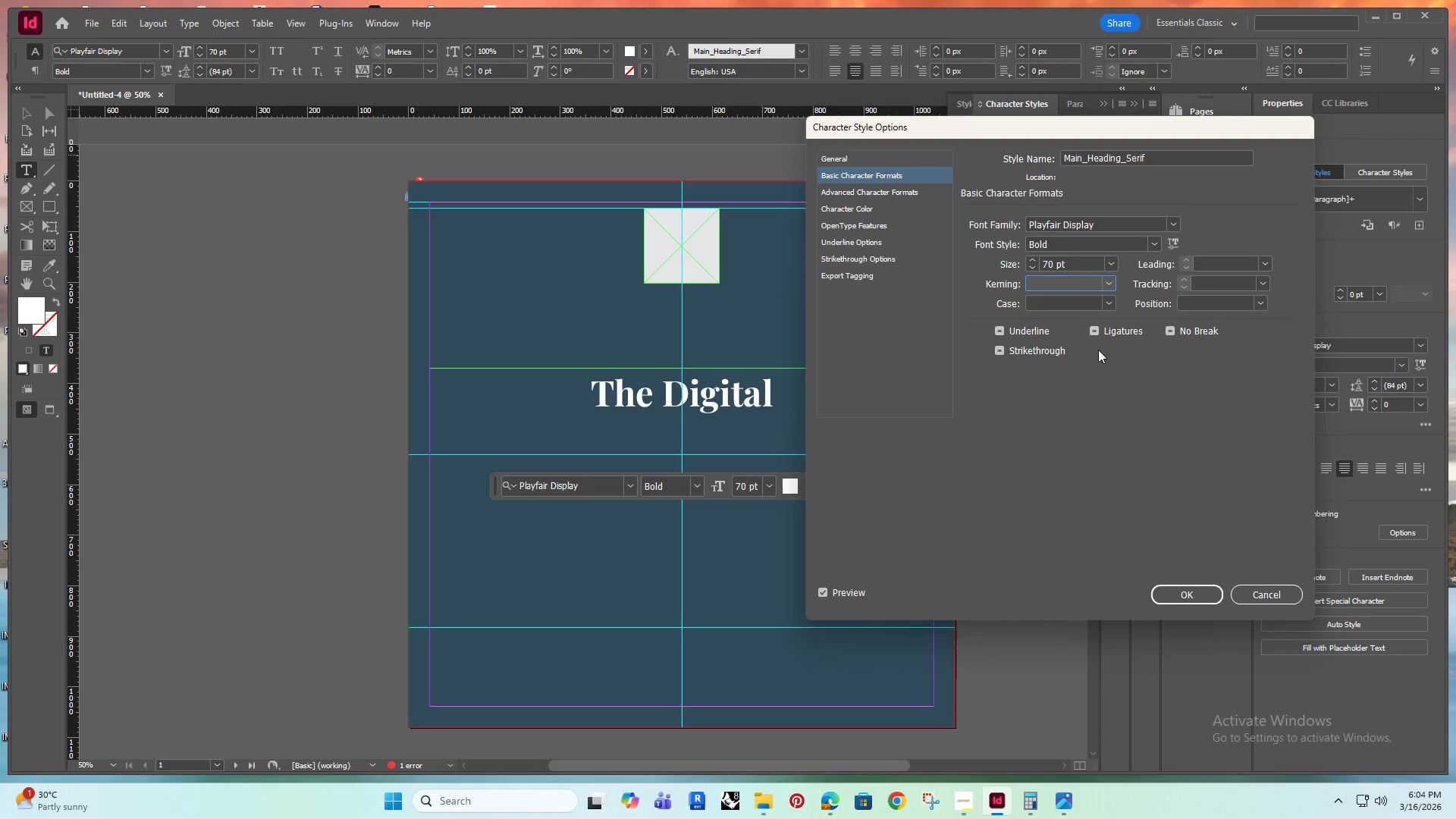 
double_click([1075, 259])
 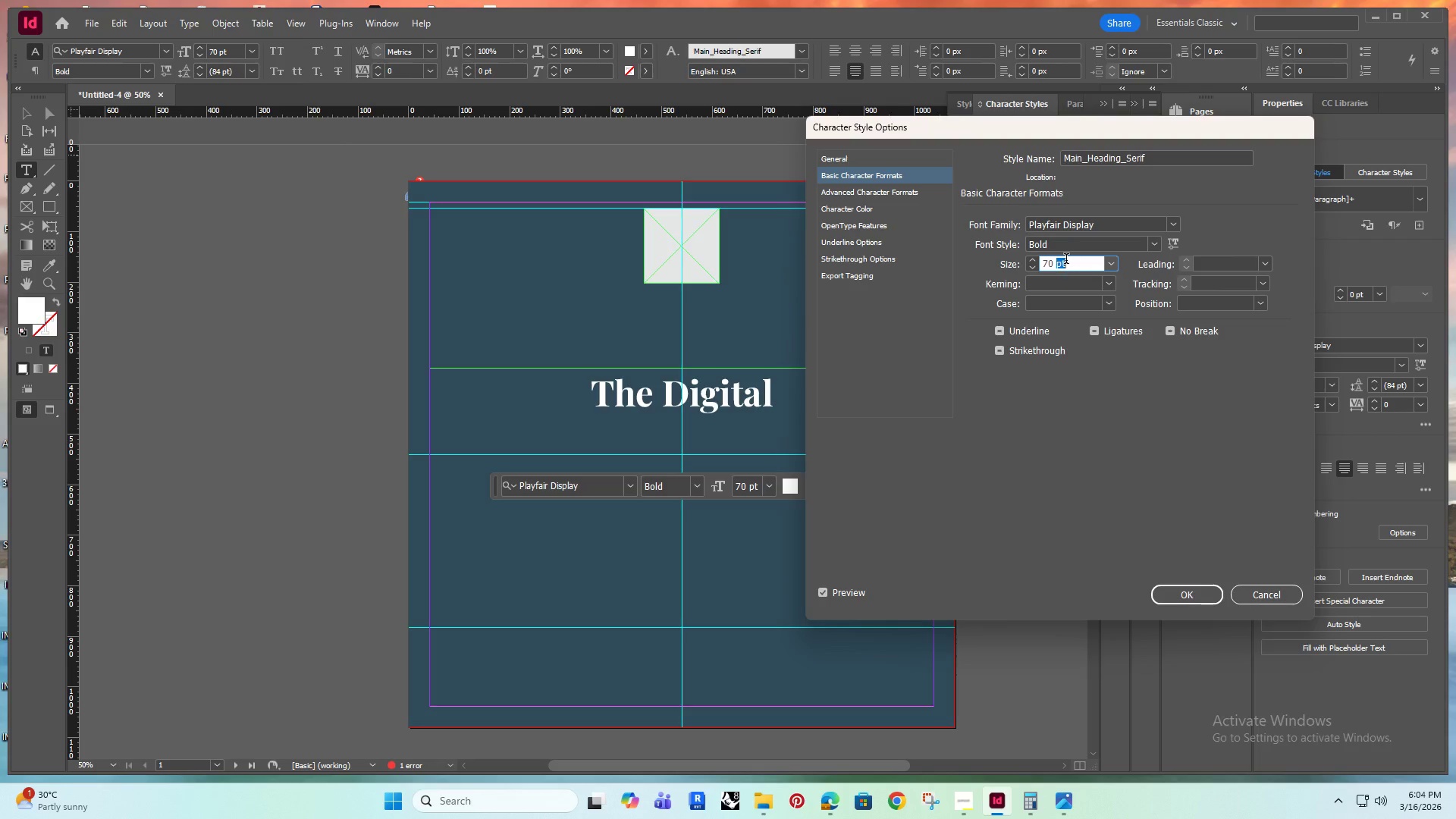 
left_click_drag(start_coordinate=[1075, 259], to_coordinate=[1017, 273])
 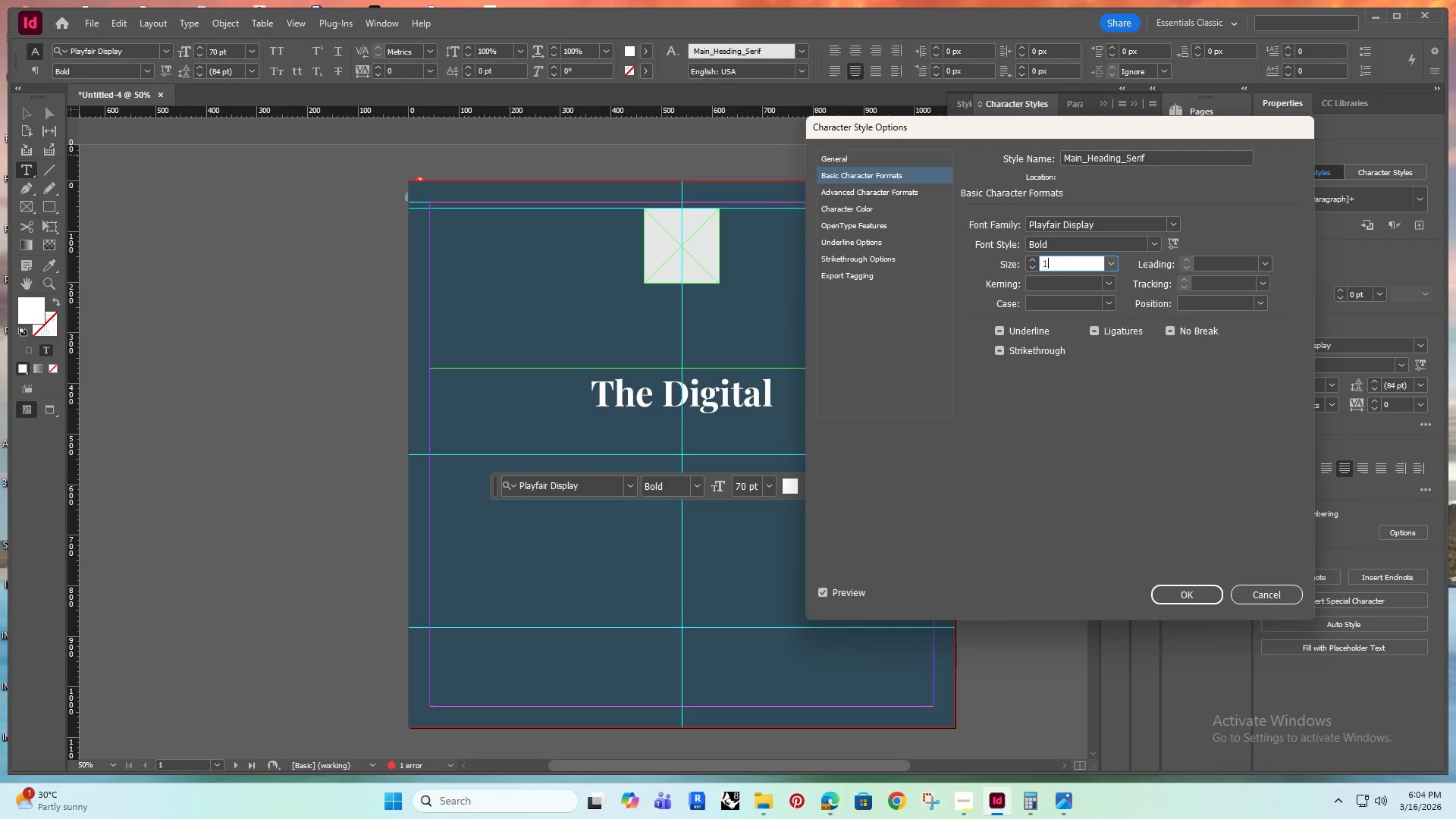 
type(100)
 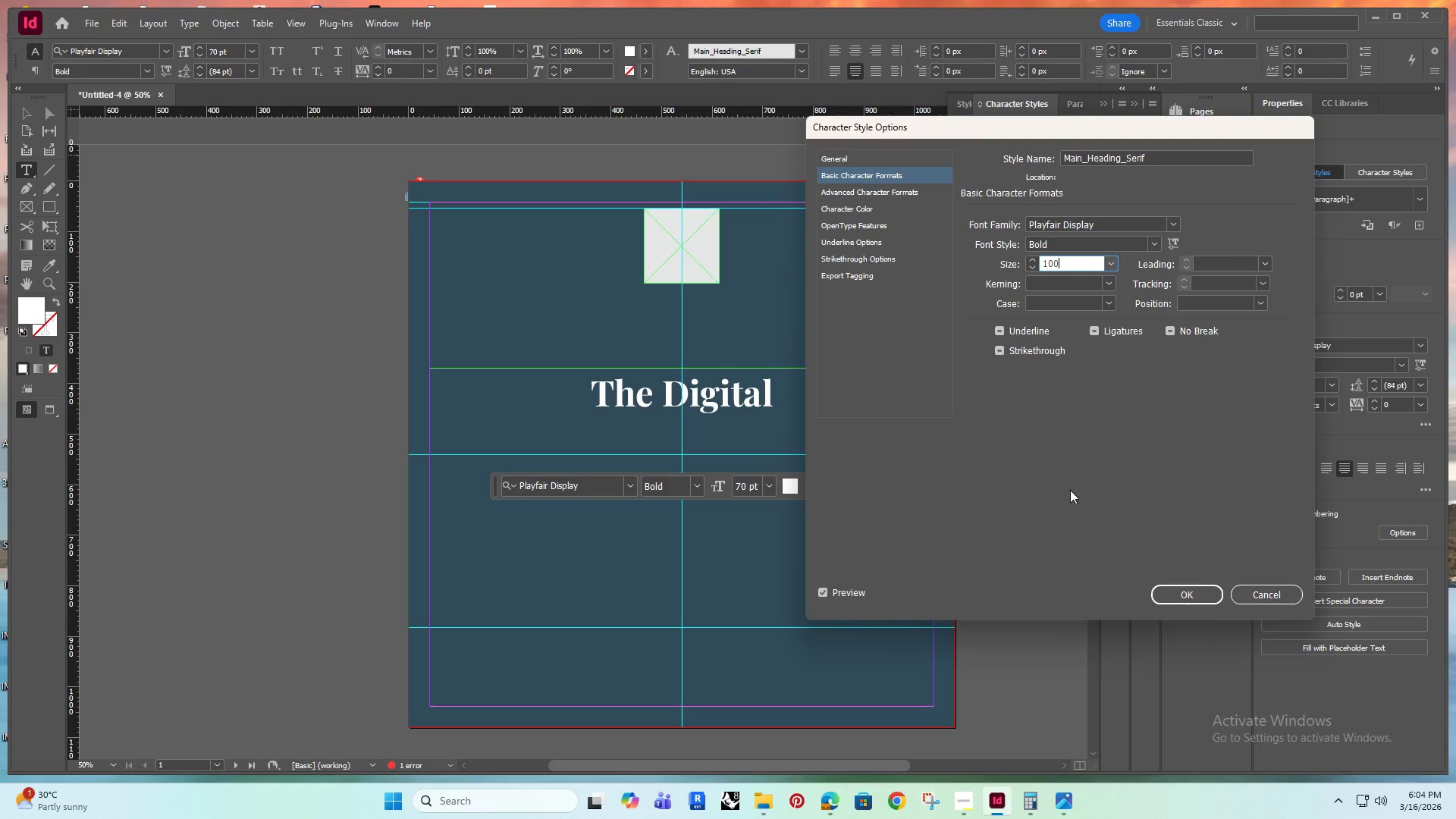 
left_click([1070, 490])
 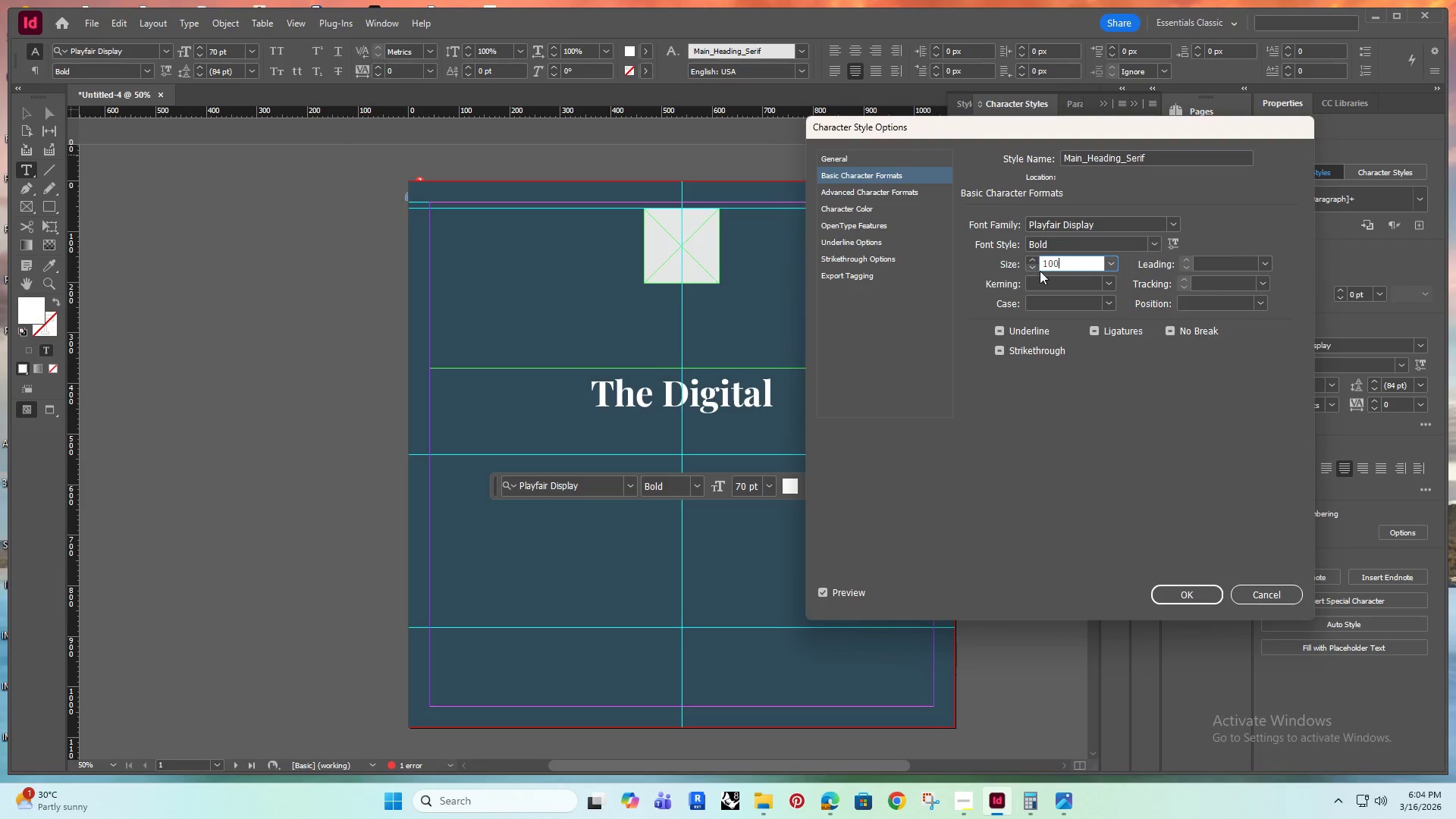 
left_click([1041, 272])
 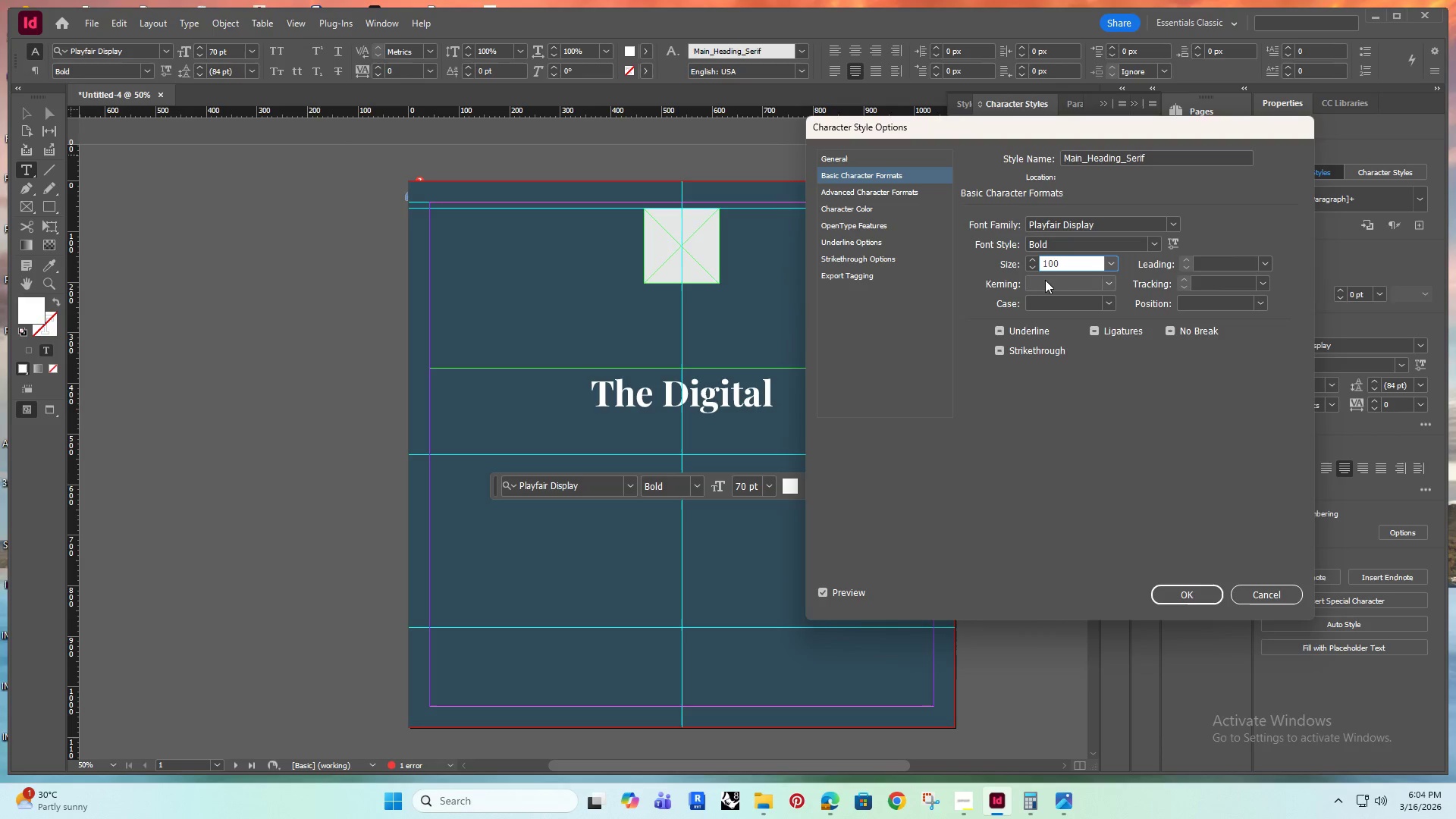 
left_click([1046, 281])
 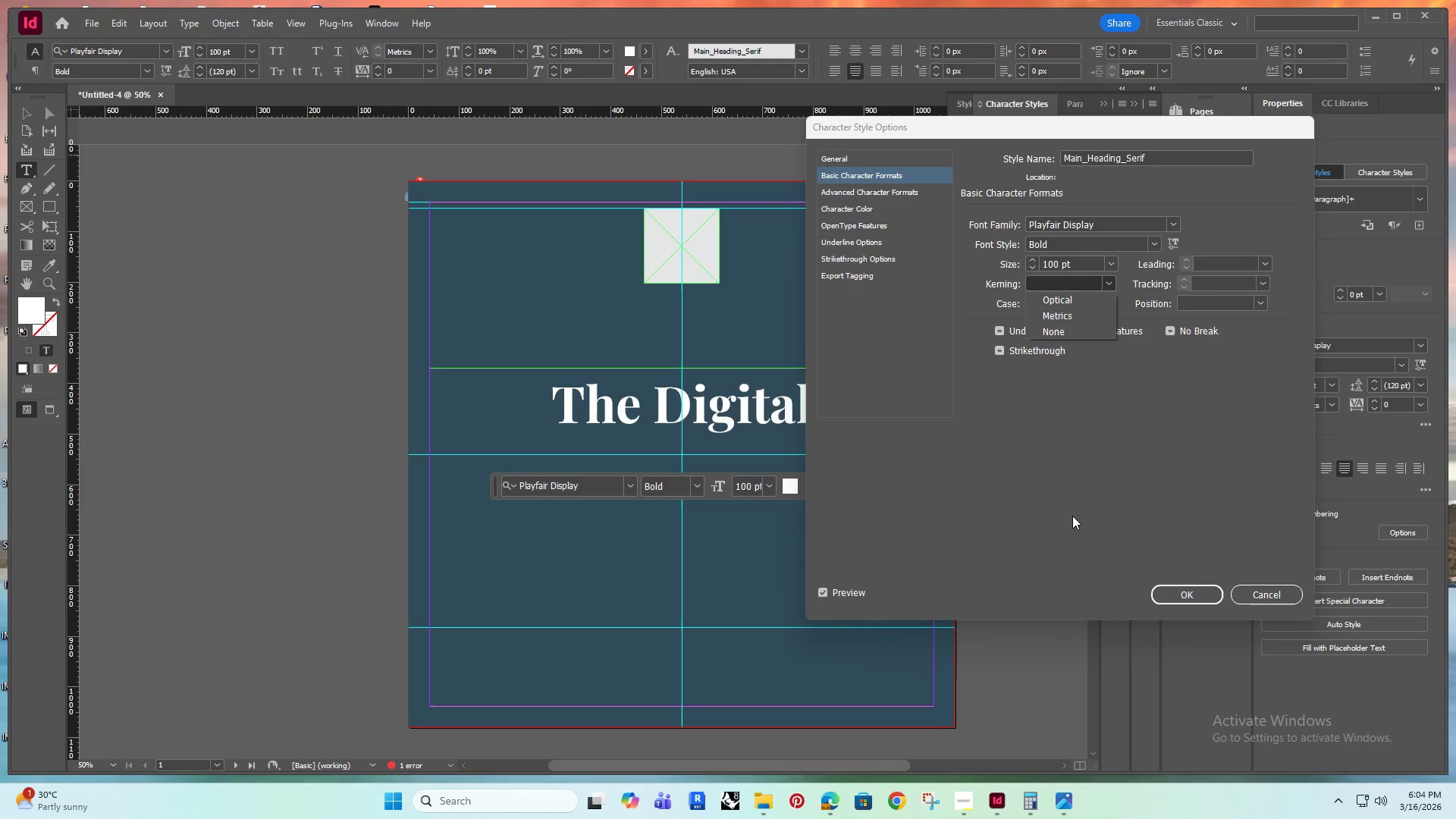 
left_click([1072, 516])
 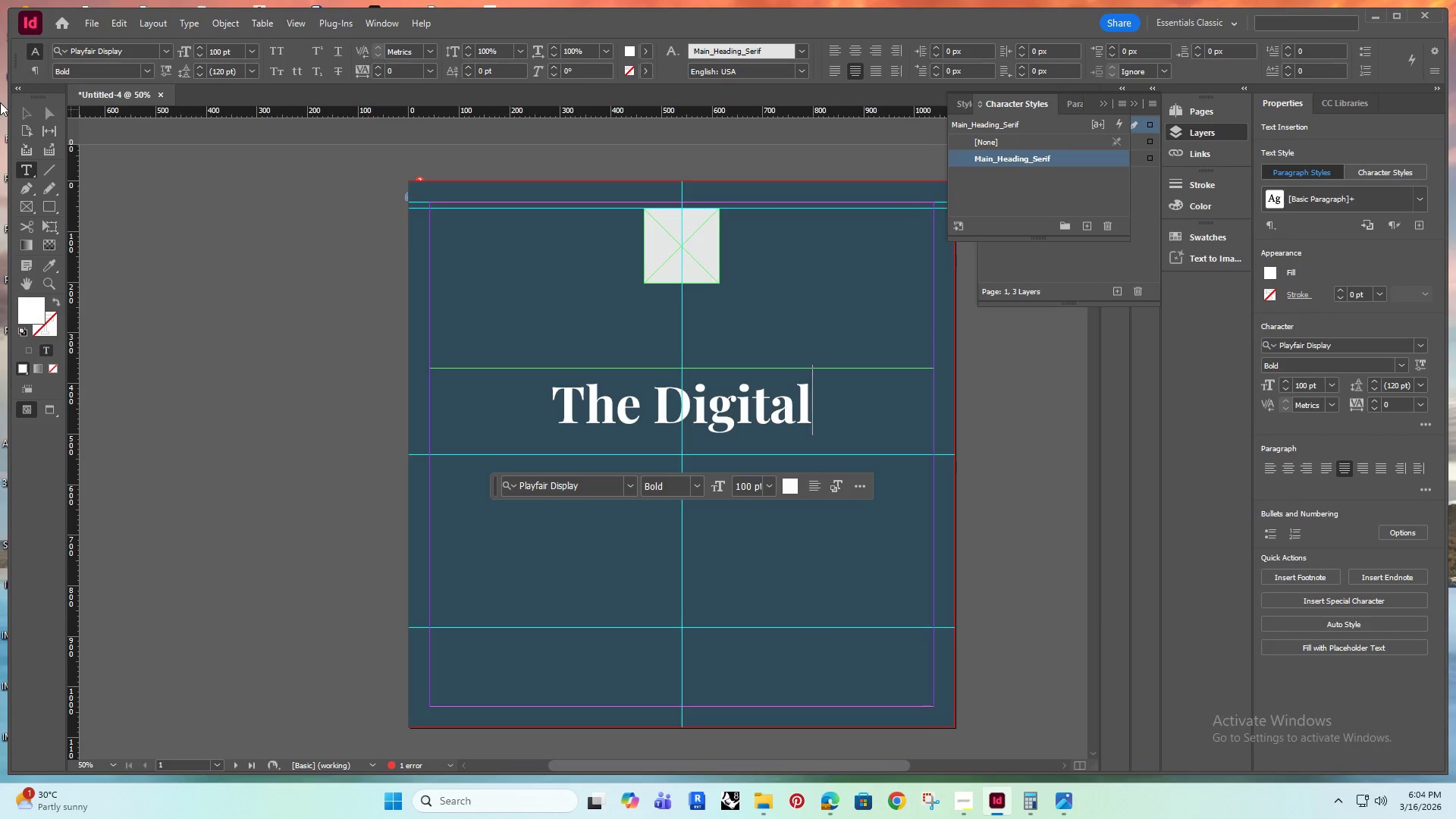 
double_click([202, 280])
 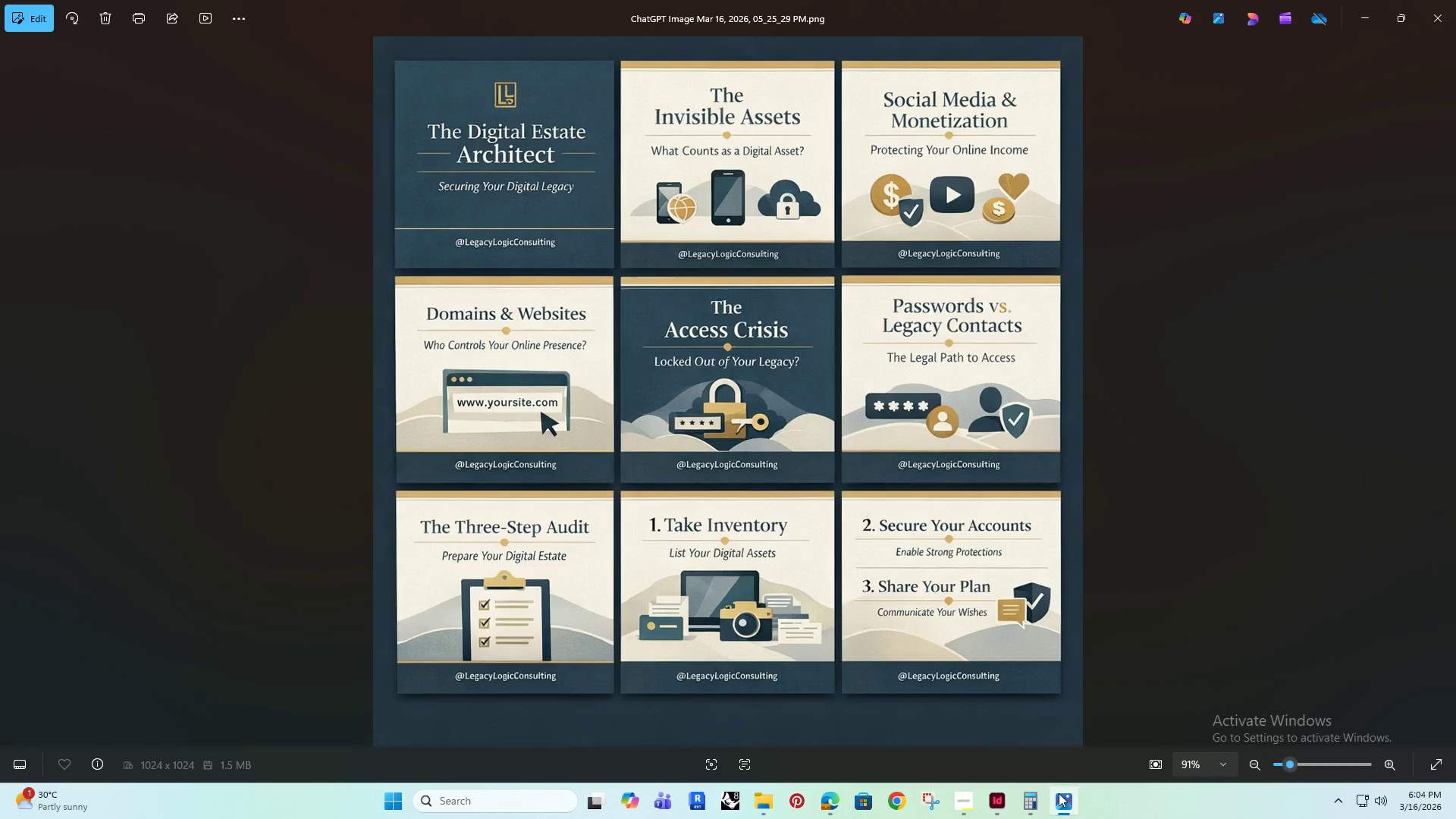 
left_click([1059, 793])
 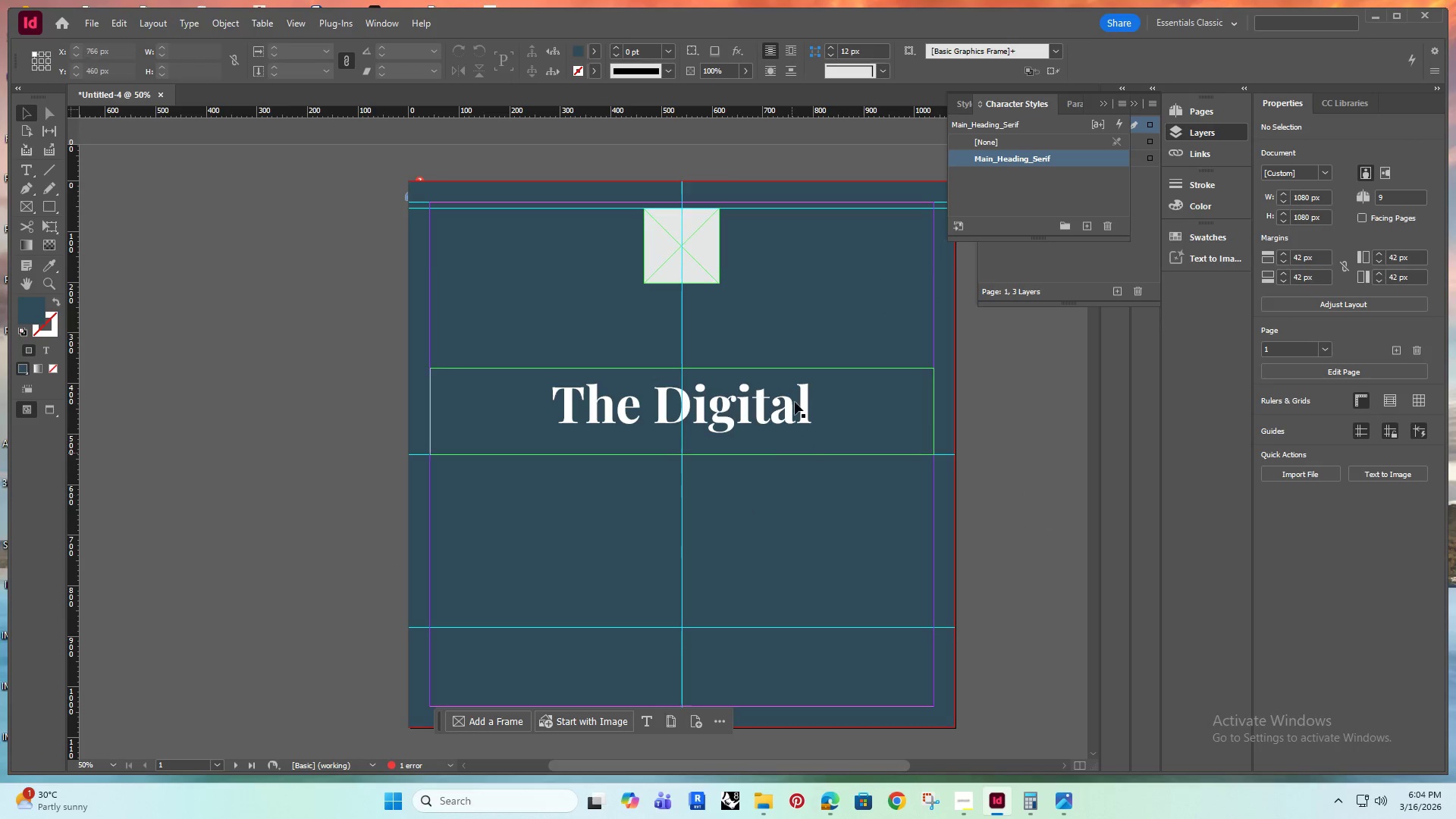 
double_click([795, 401])
 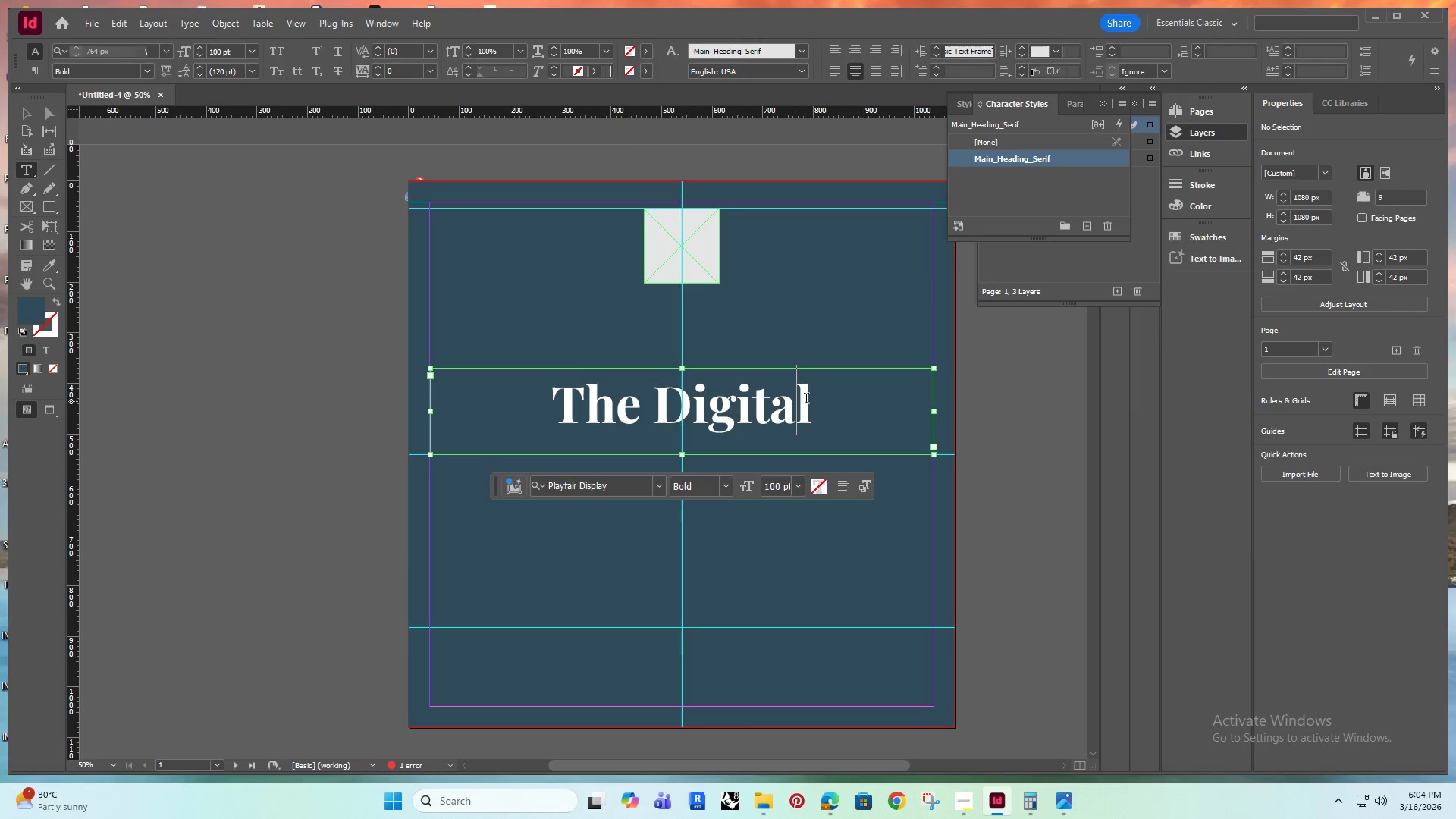 
triple_click([808, 400])
 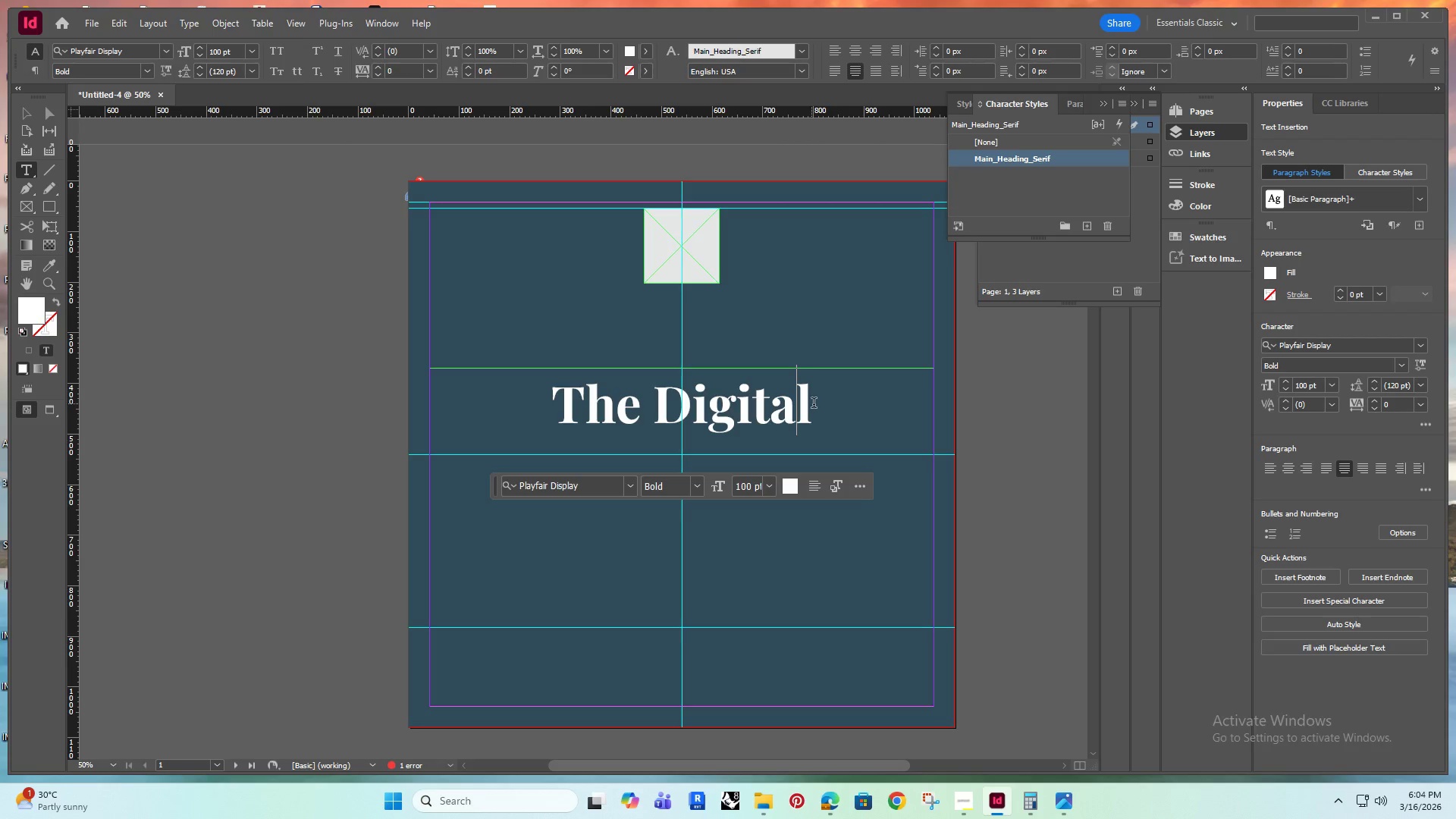 
left_click([814, 404])
 